 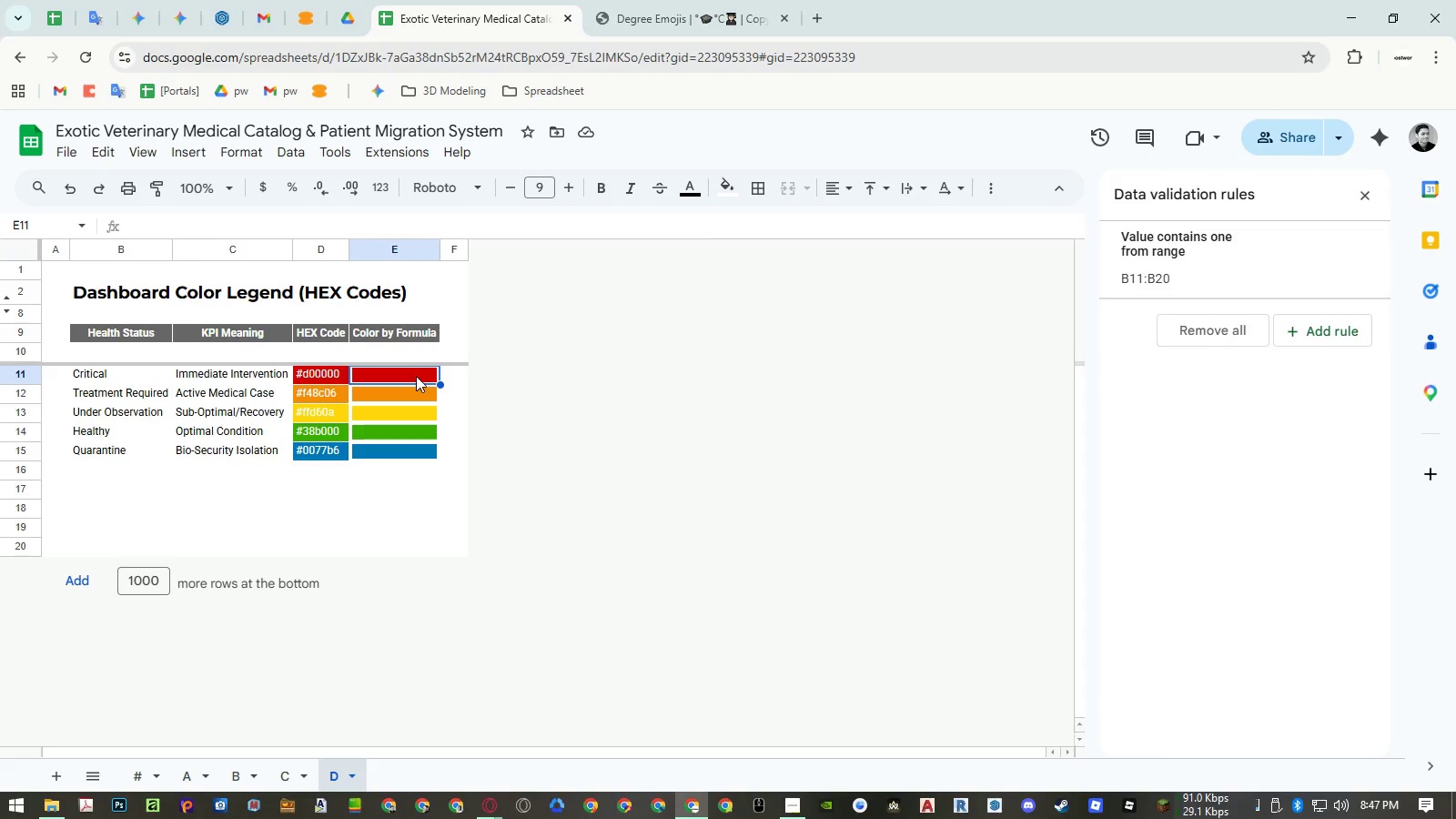 
left_click([404, 353])
 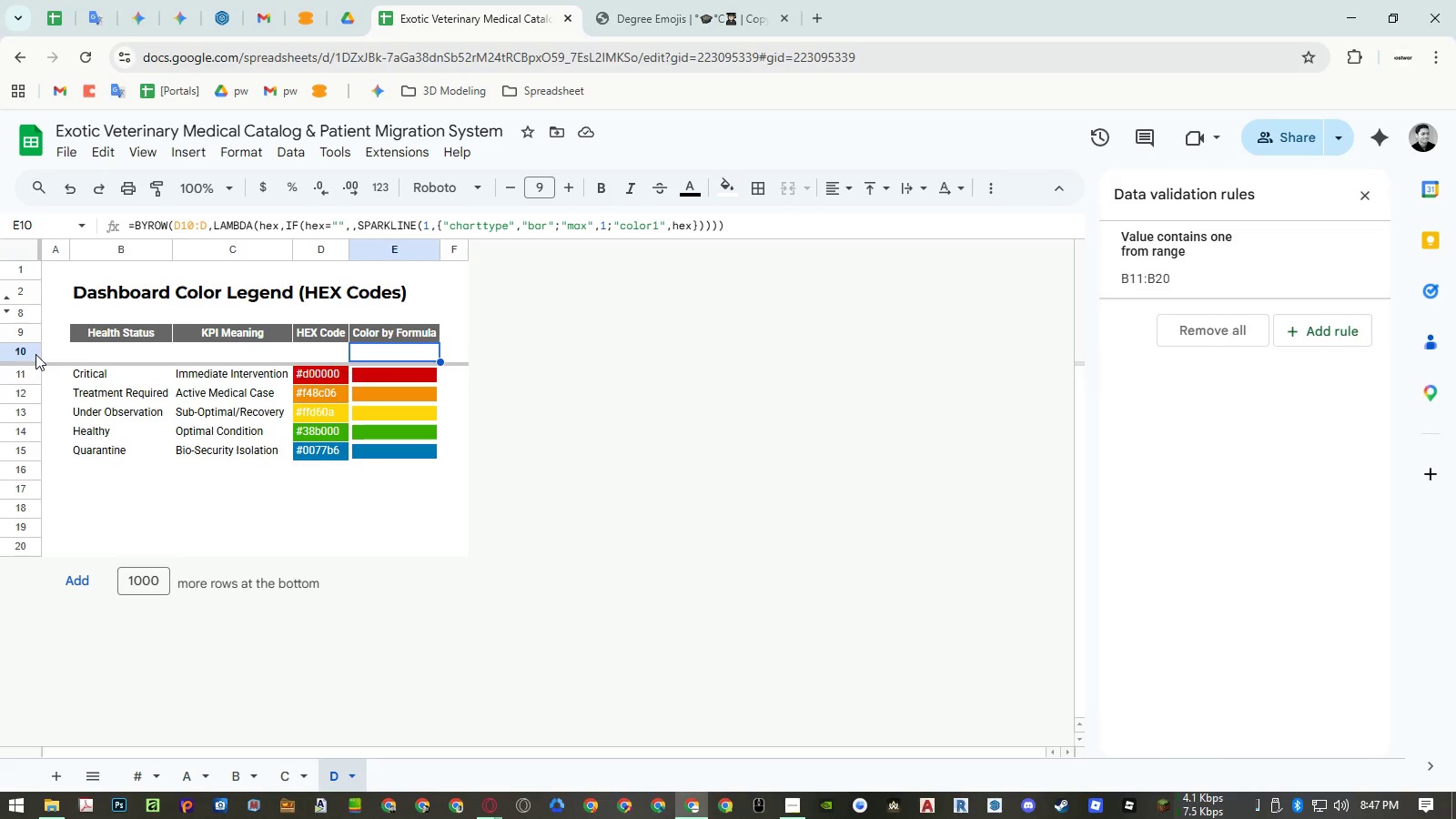 
right_click([35, 354])
 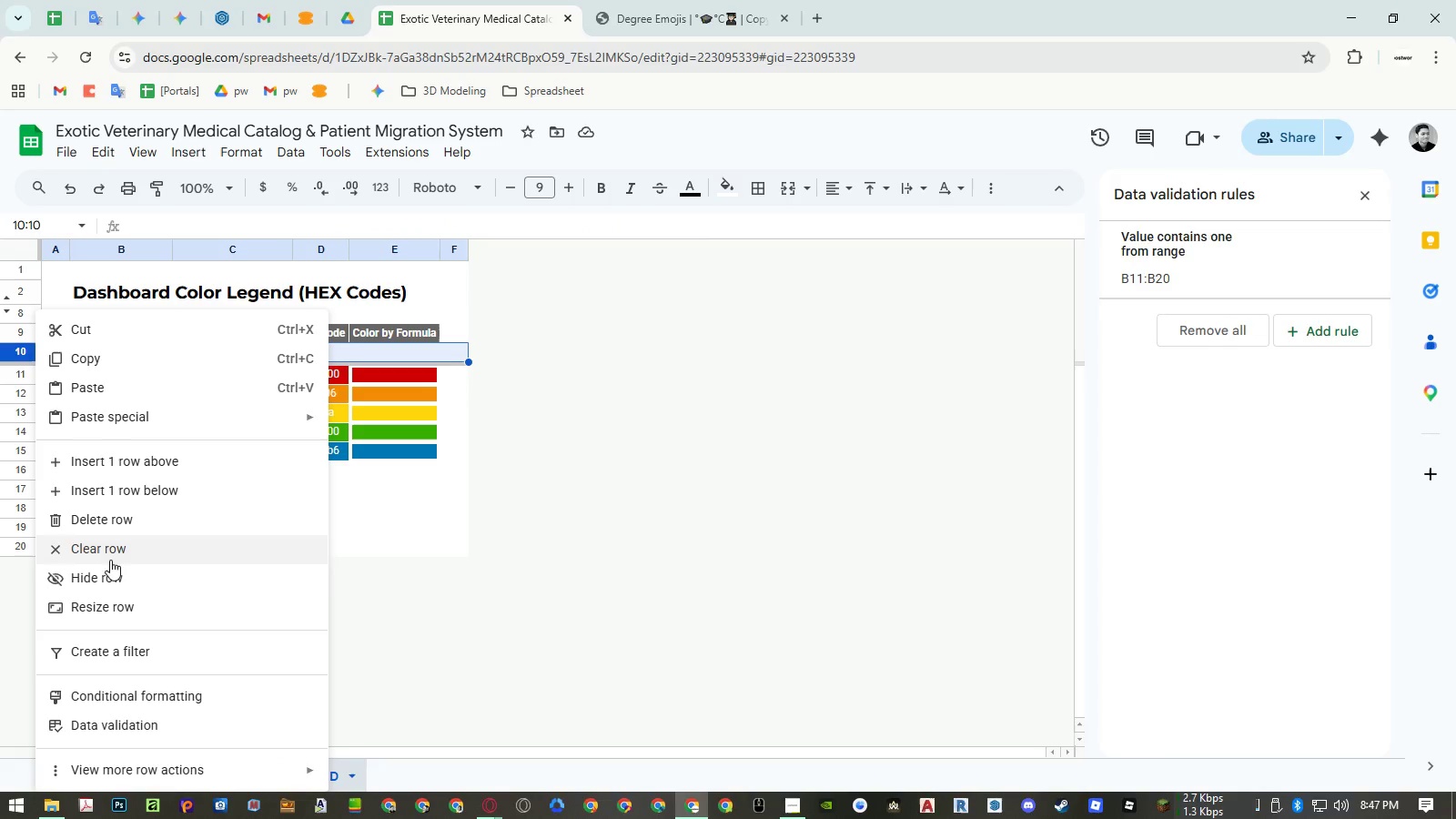 
left_click([110, 581])
 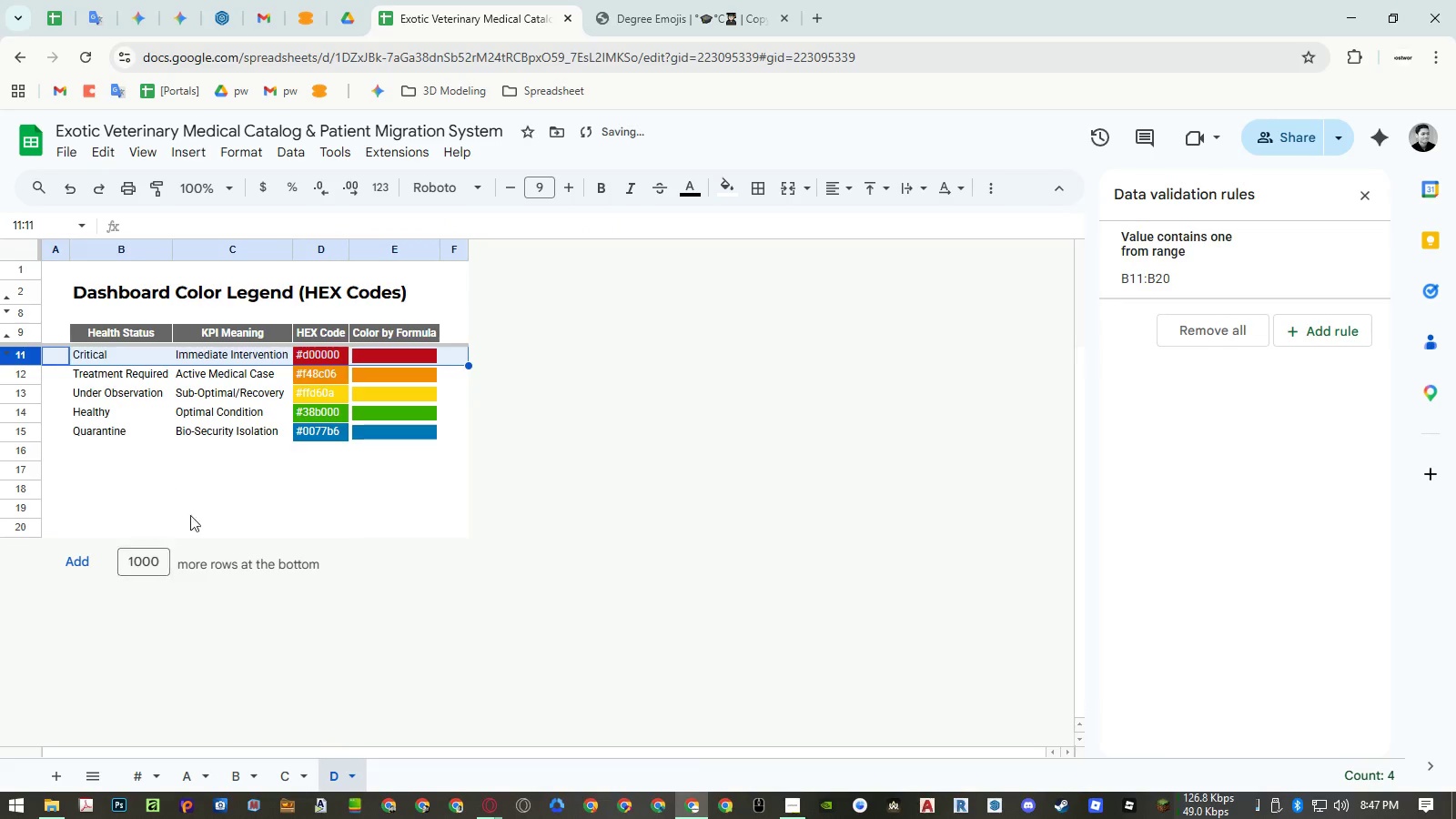 
left_click([210, 492])
 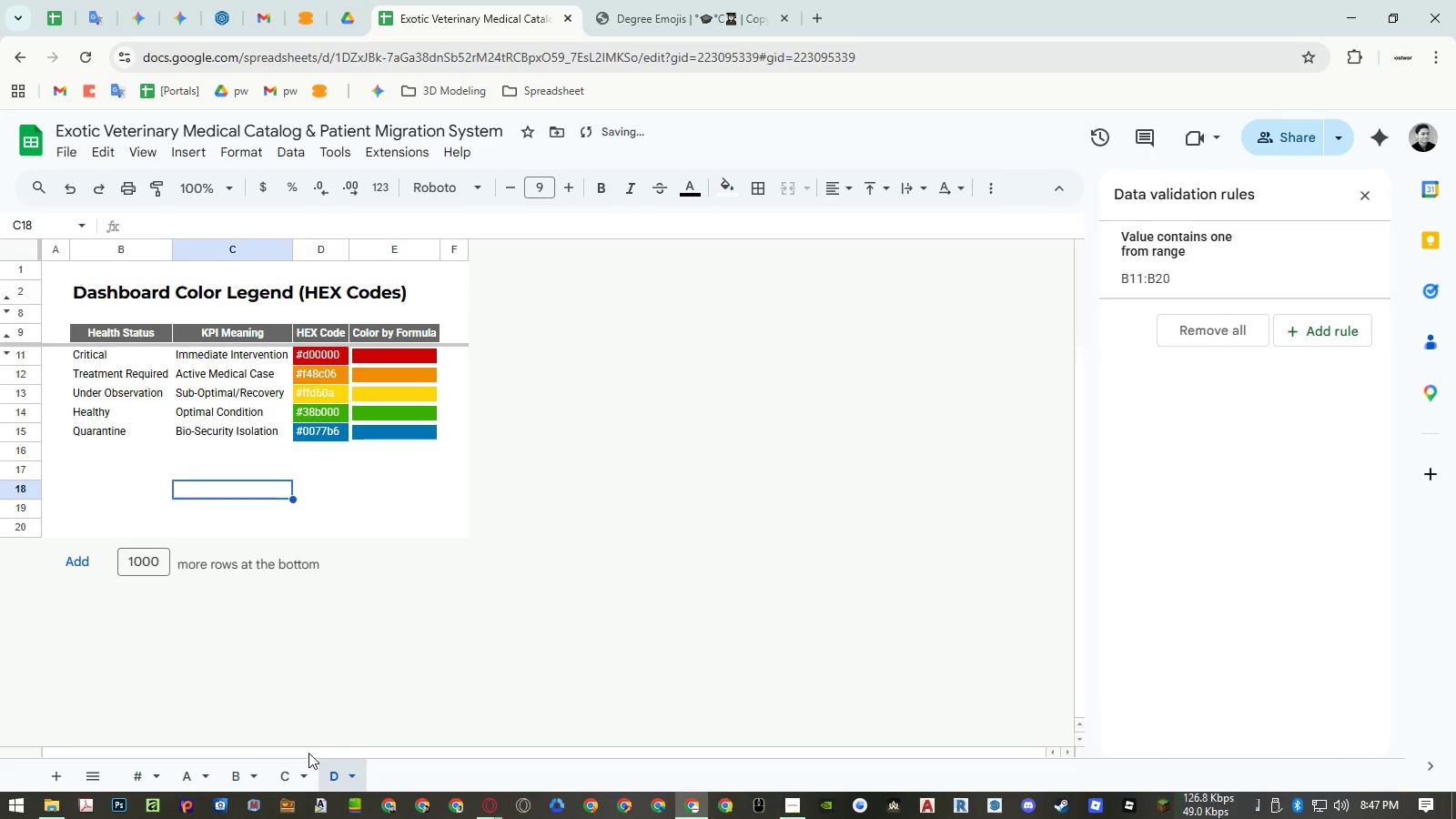 
left_click([295, 771])
 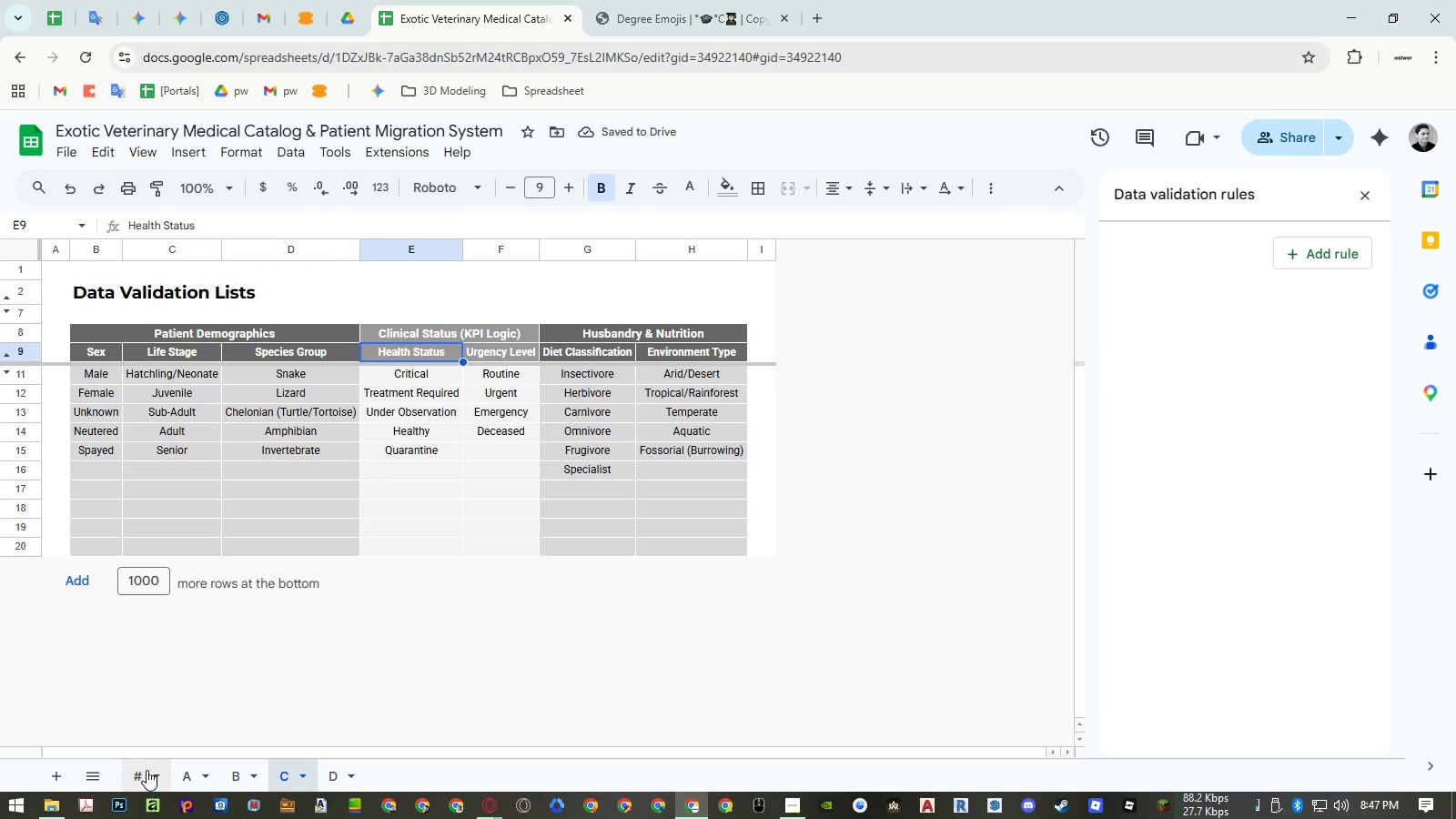 
left_click([147, 770])
 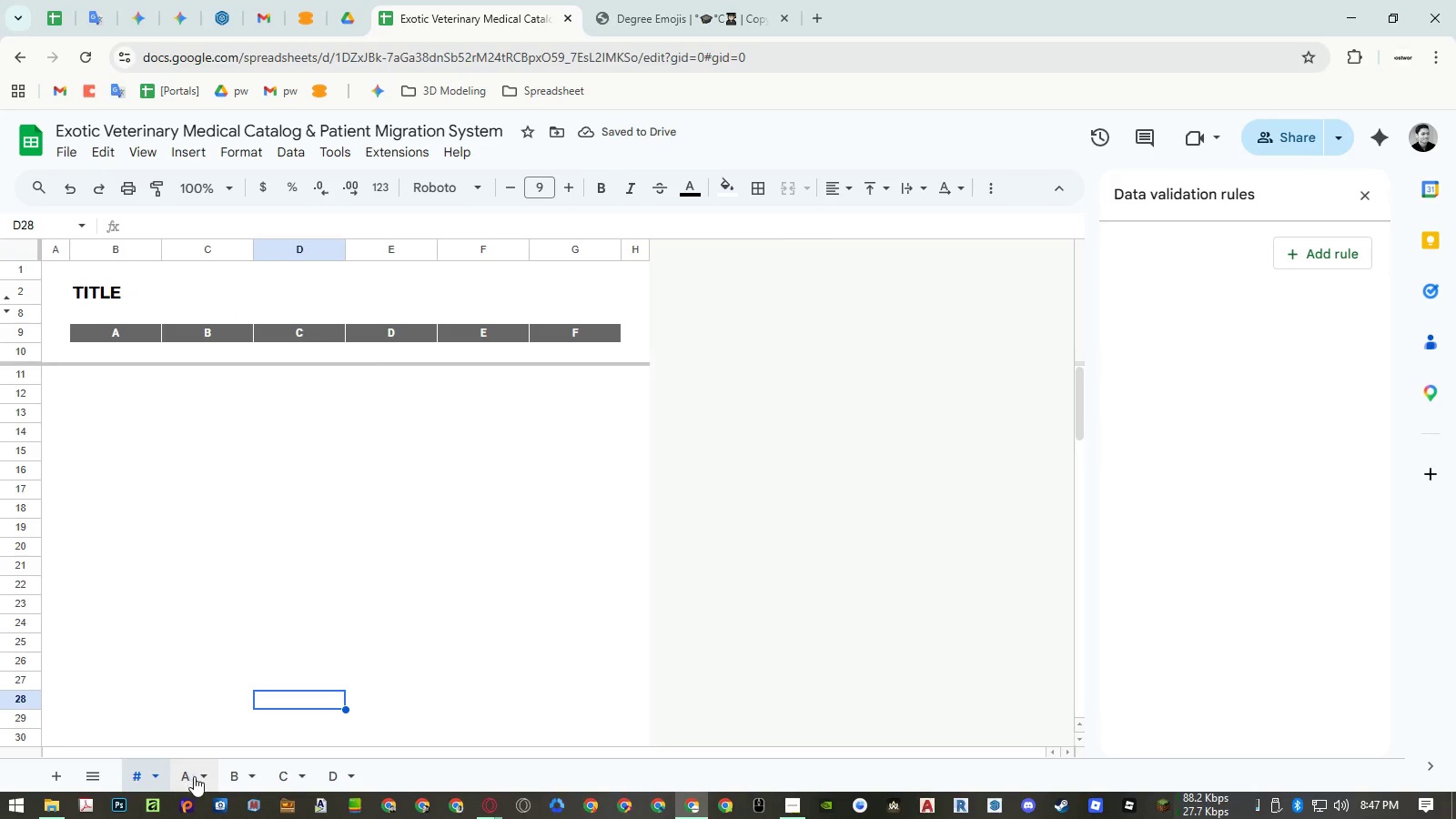 
left_click([202, 777])
 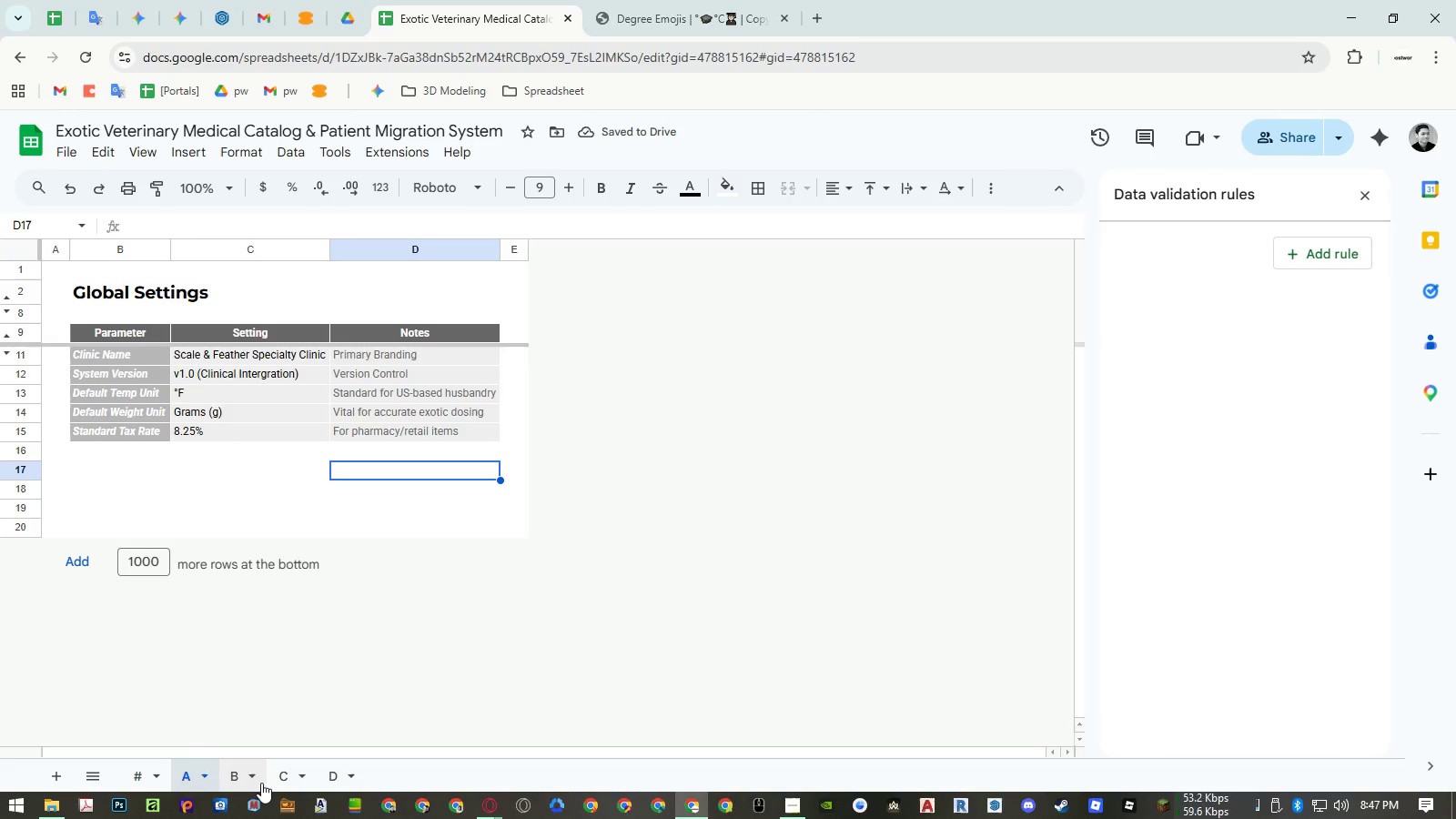 
left_click([256, 783])
 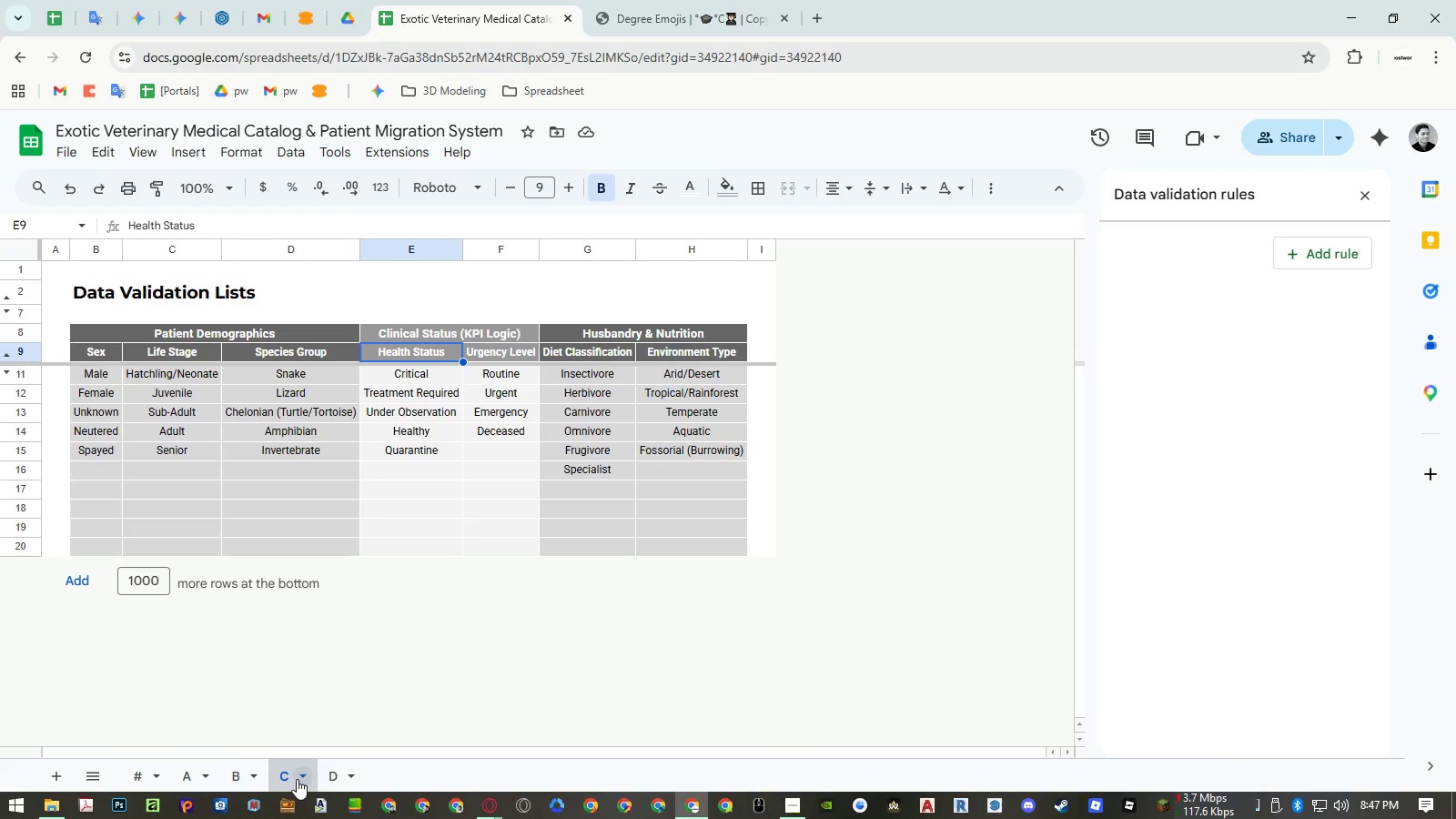 
double_click([340, 779])
 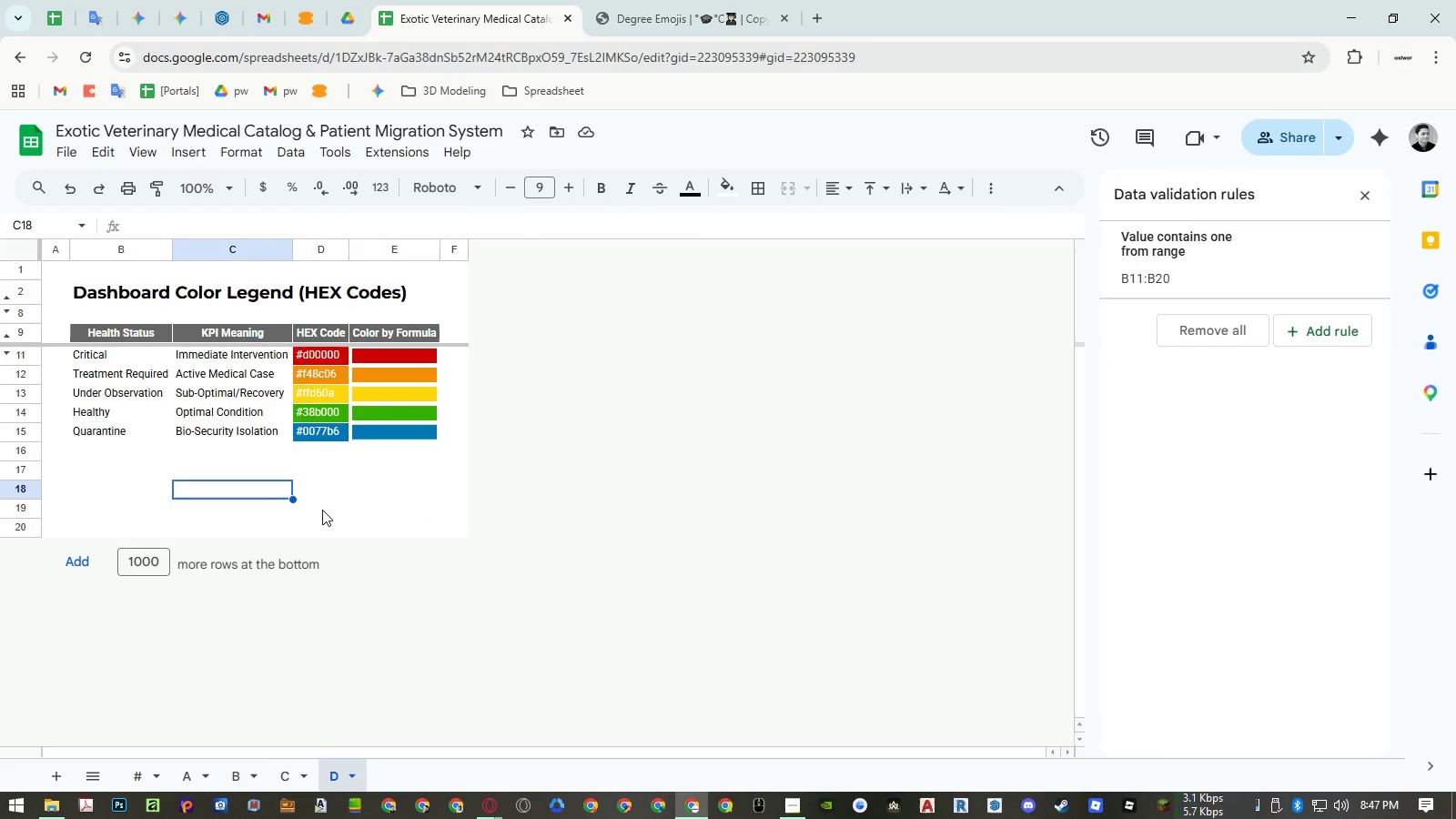 
left_click([322, 510])
 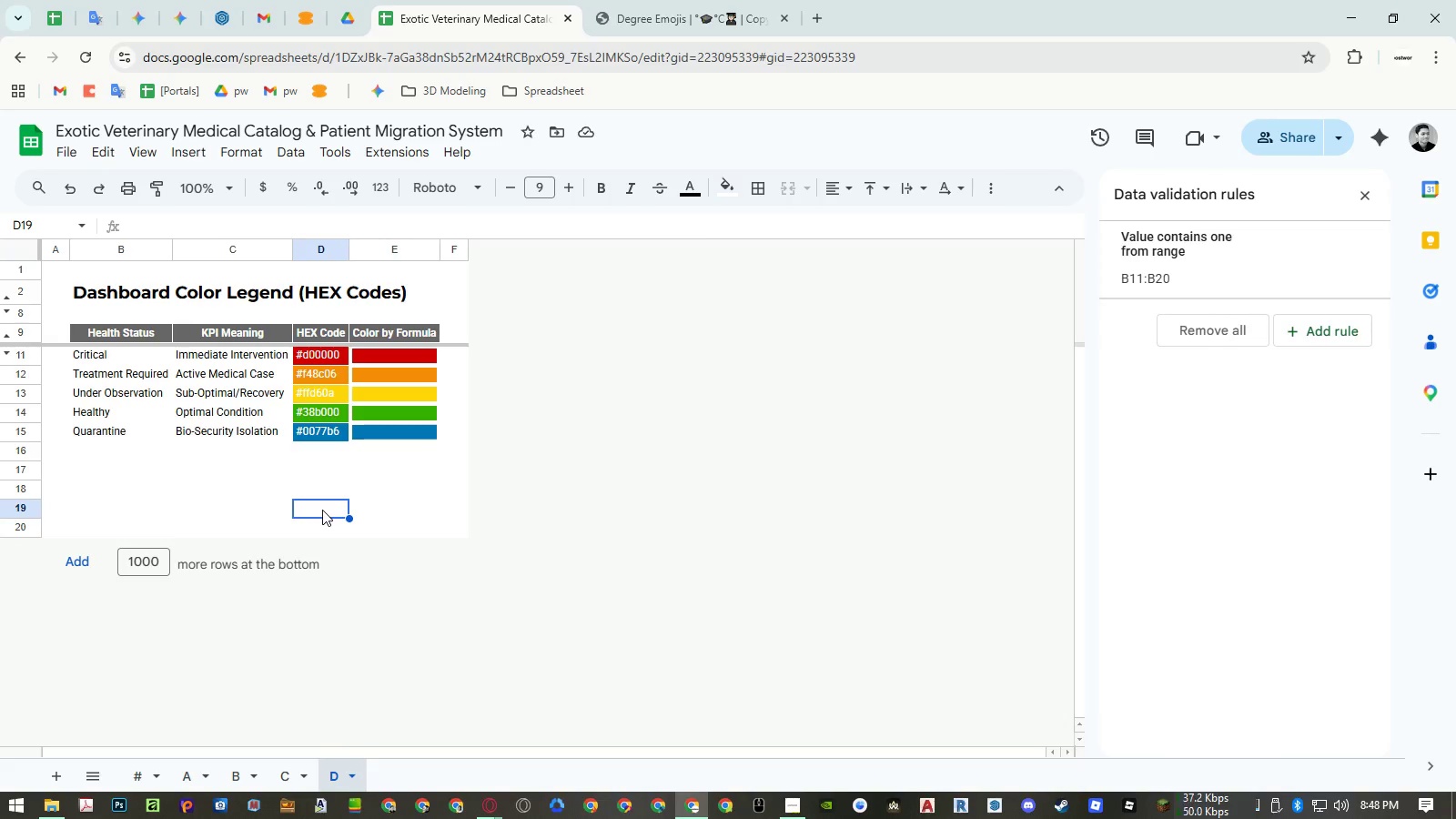 
wait(72.75)
 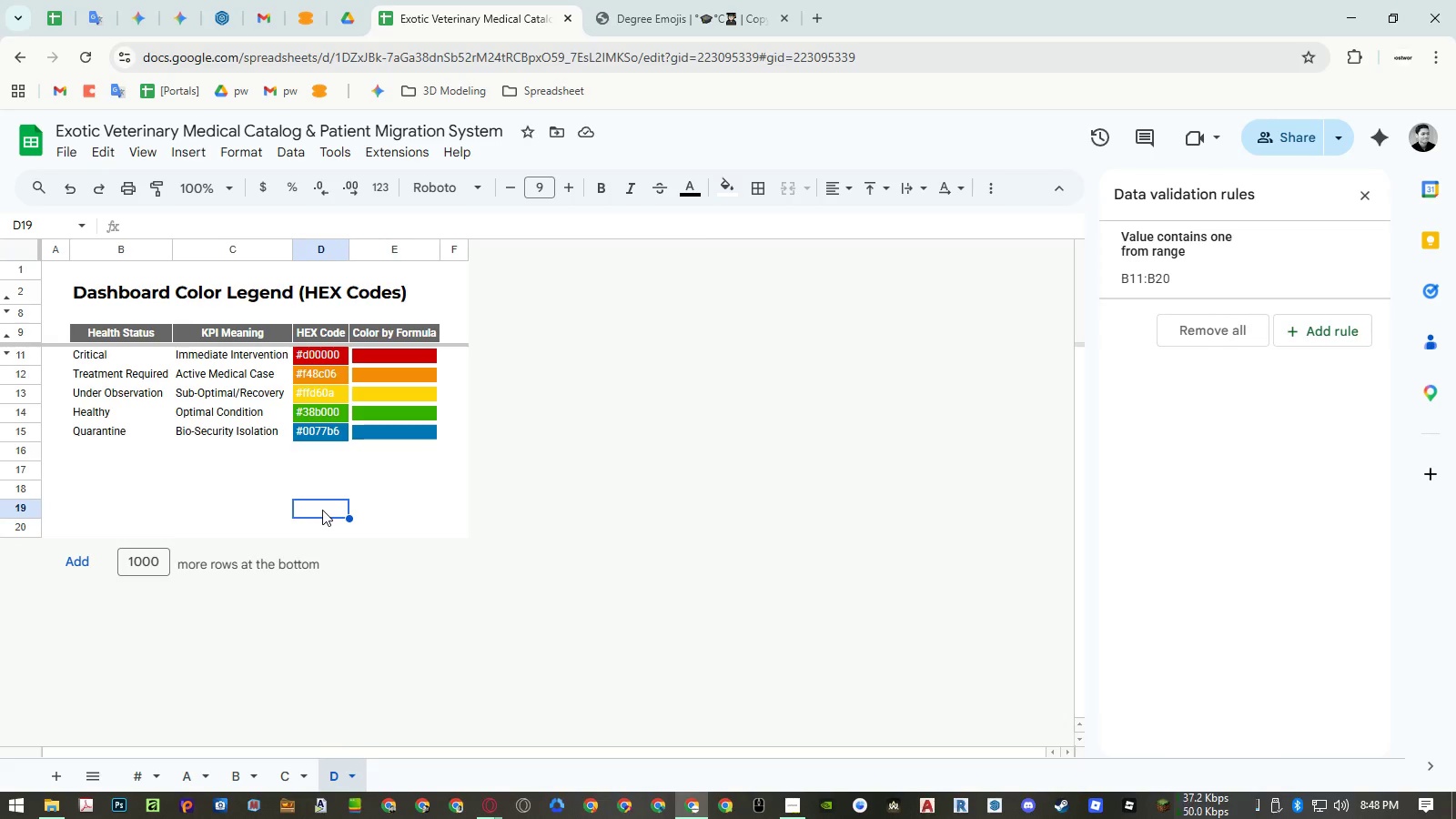 
left_click([1287, 139])
 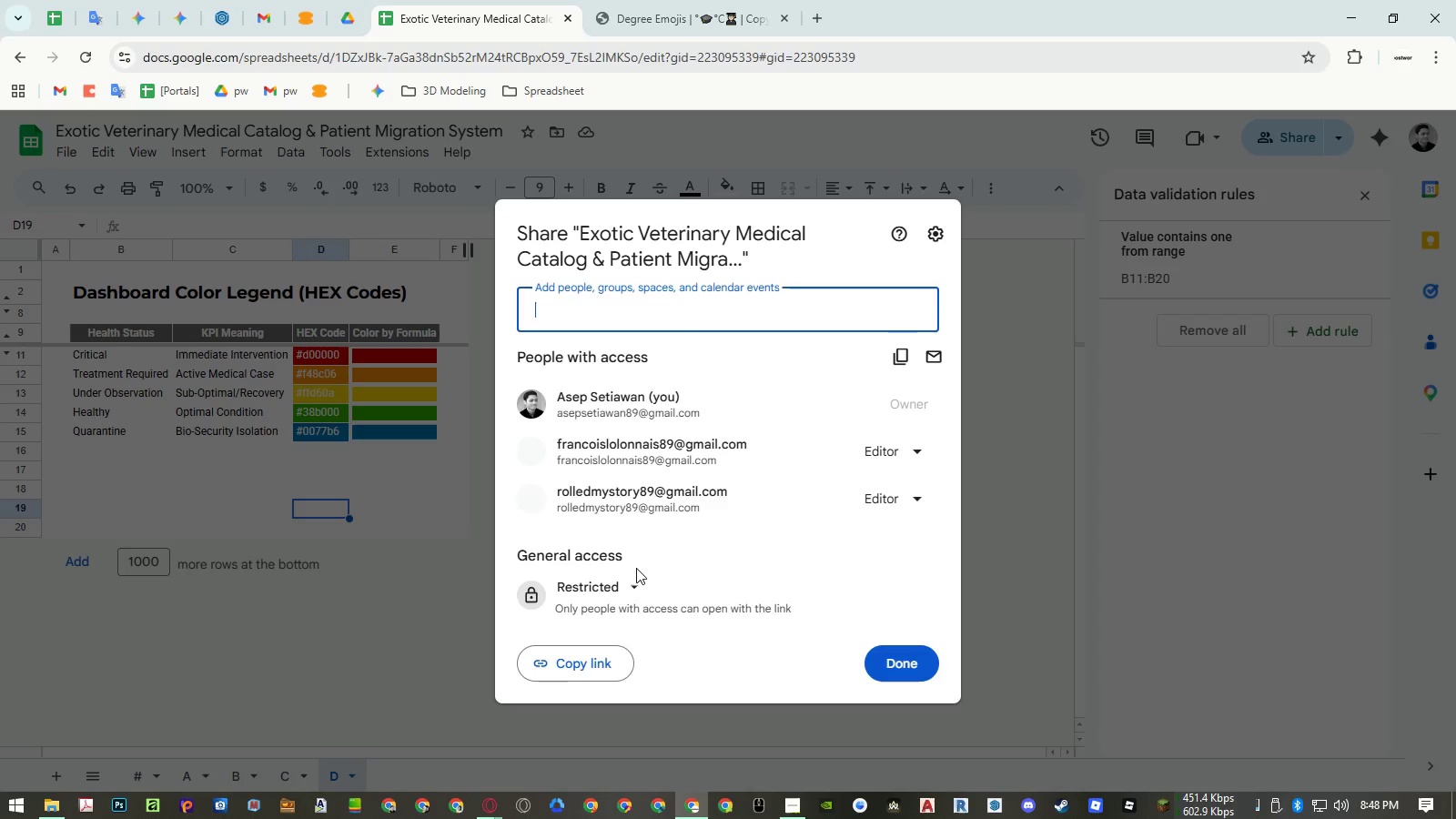 
left_click([617, 596])
 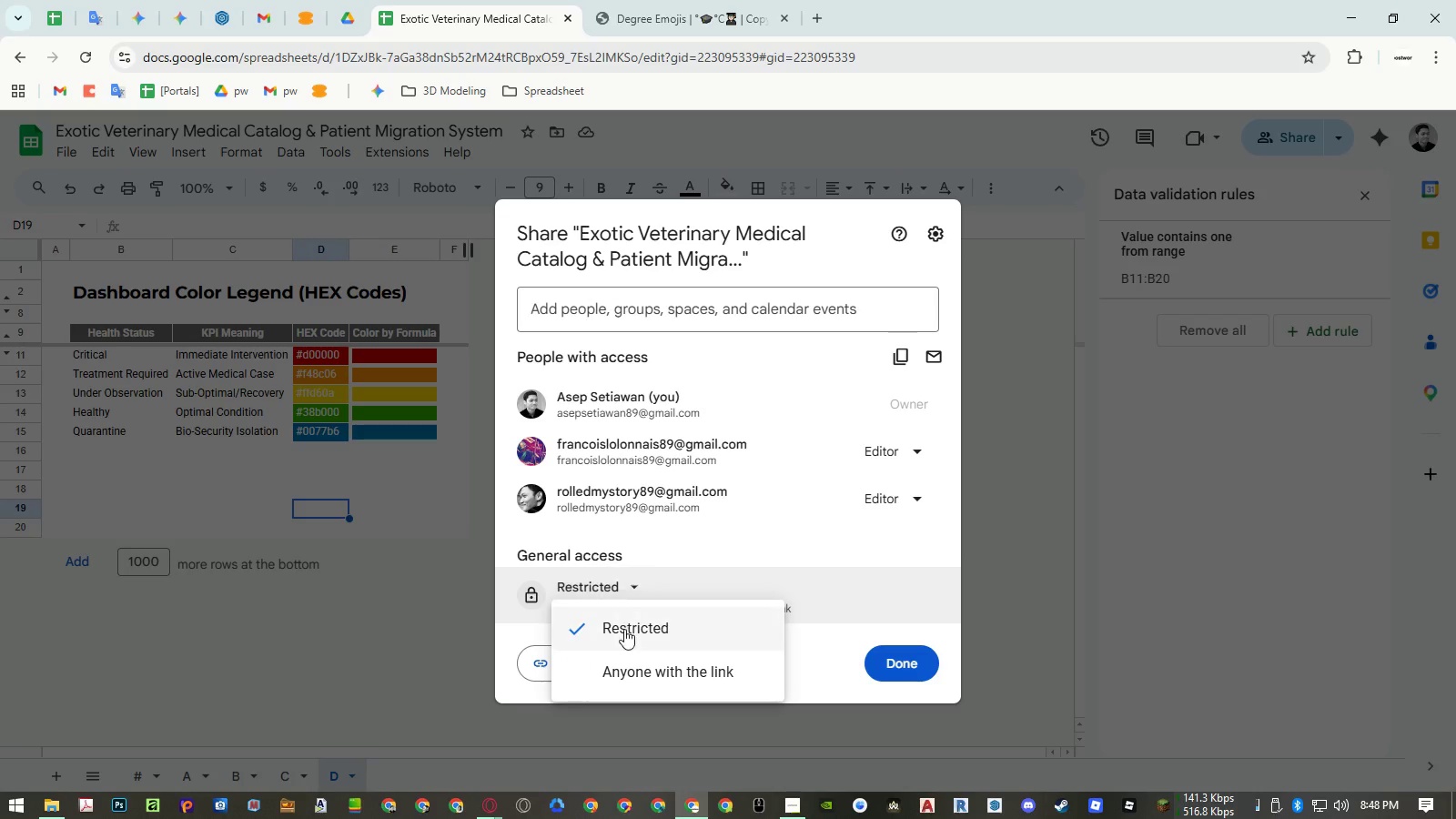 
left_click([629, 659])
 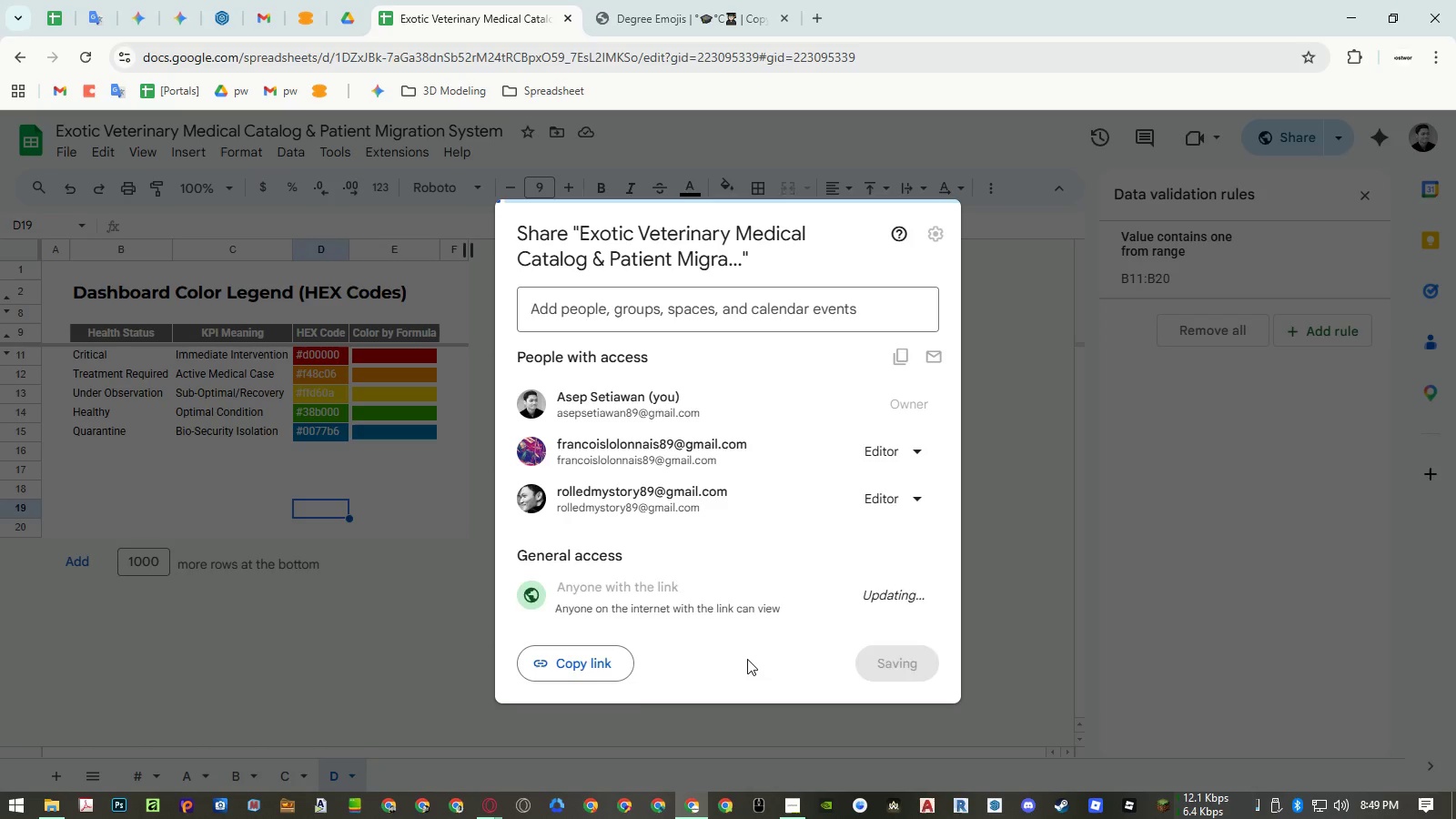 
wait(5.69)
 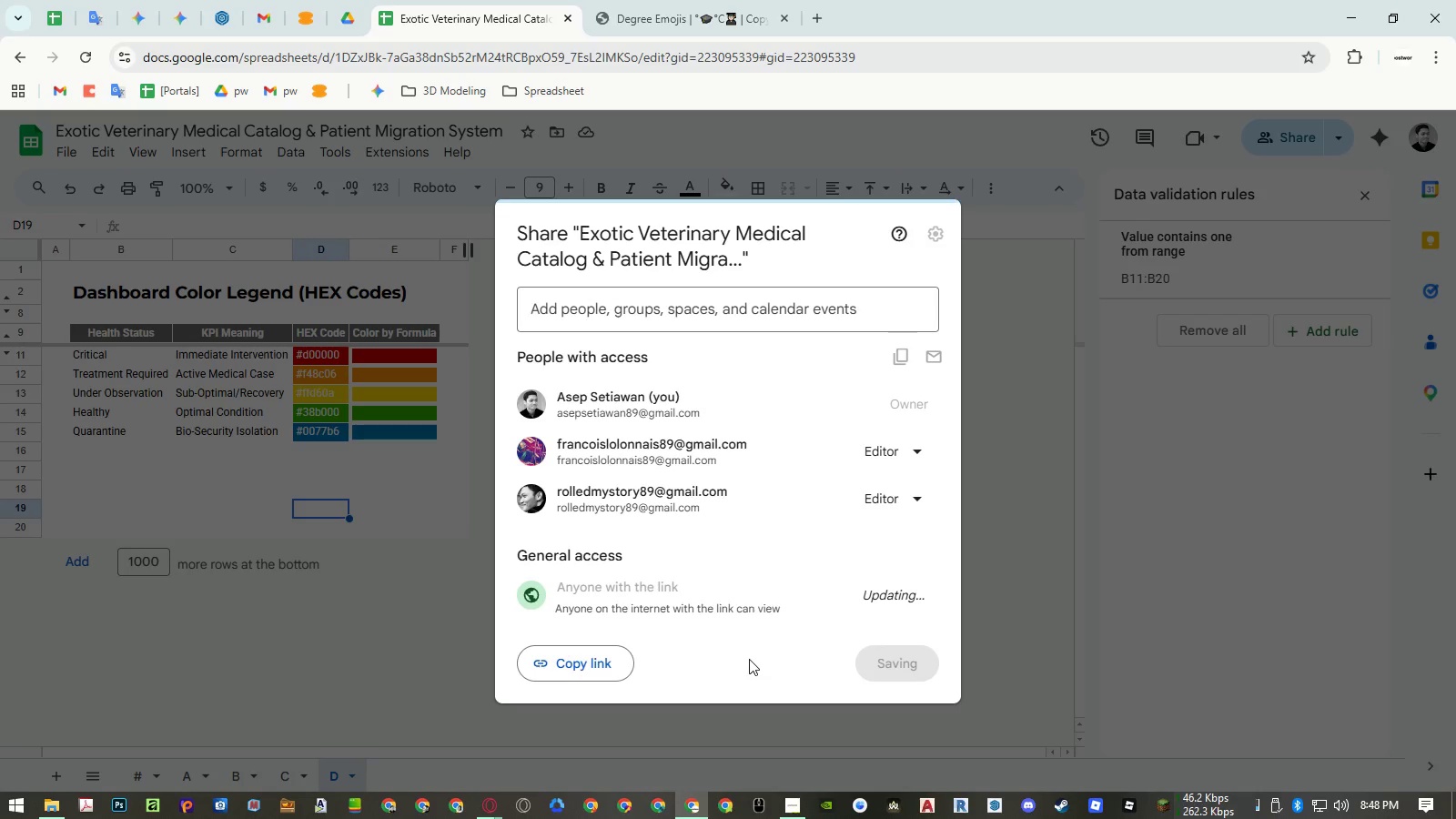 
left_click([910, 660])
 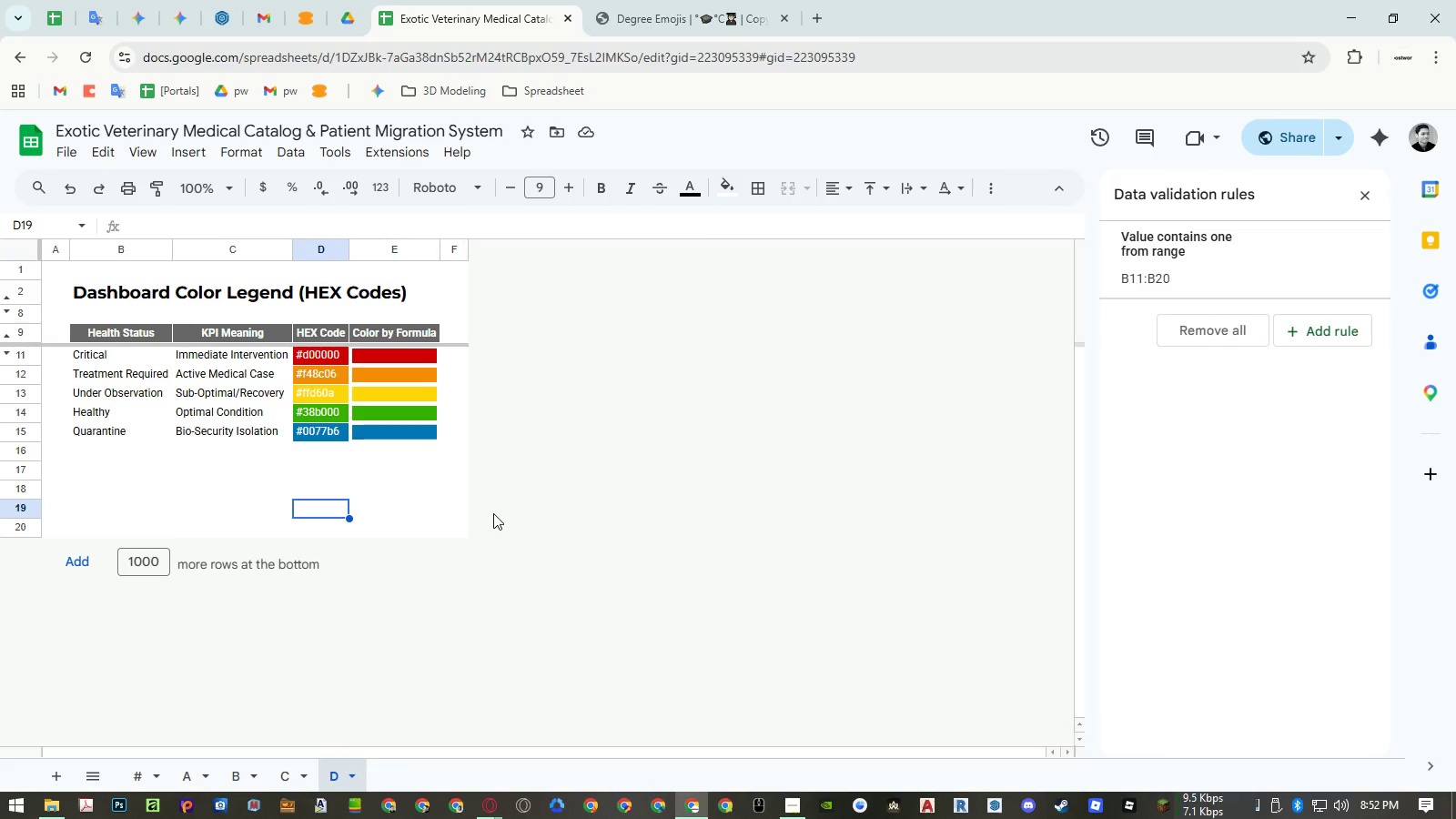 
wait(183.64)
 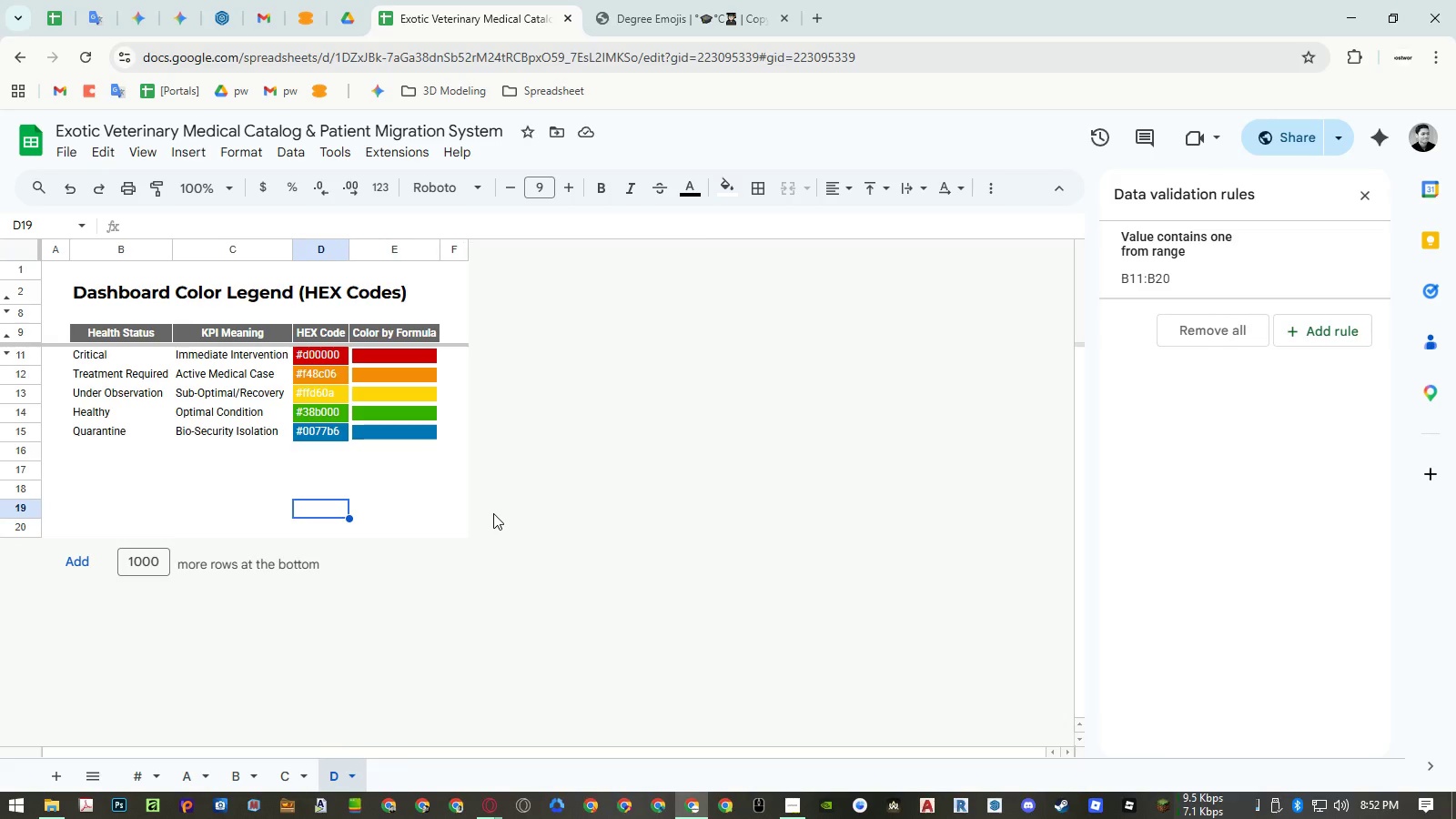 
double_click([155, 768])
 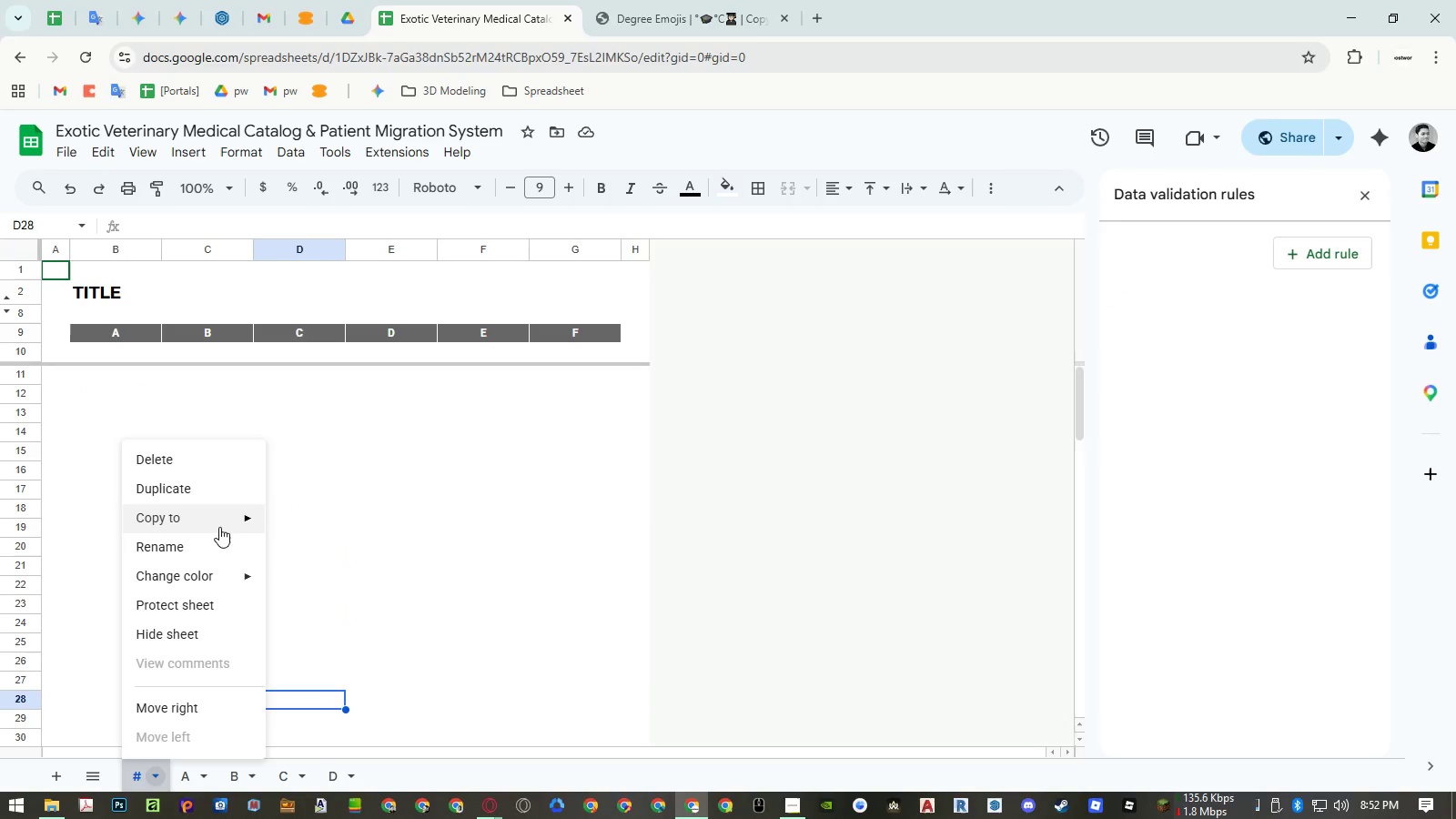 
left_click([219, 491])
 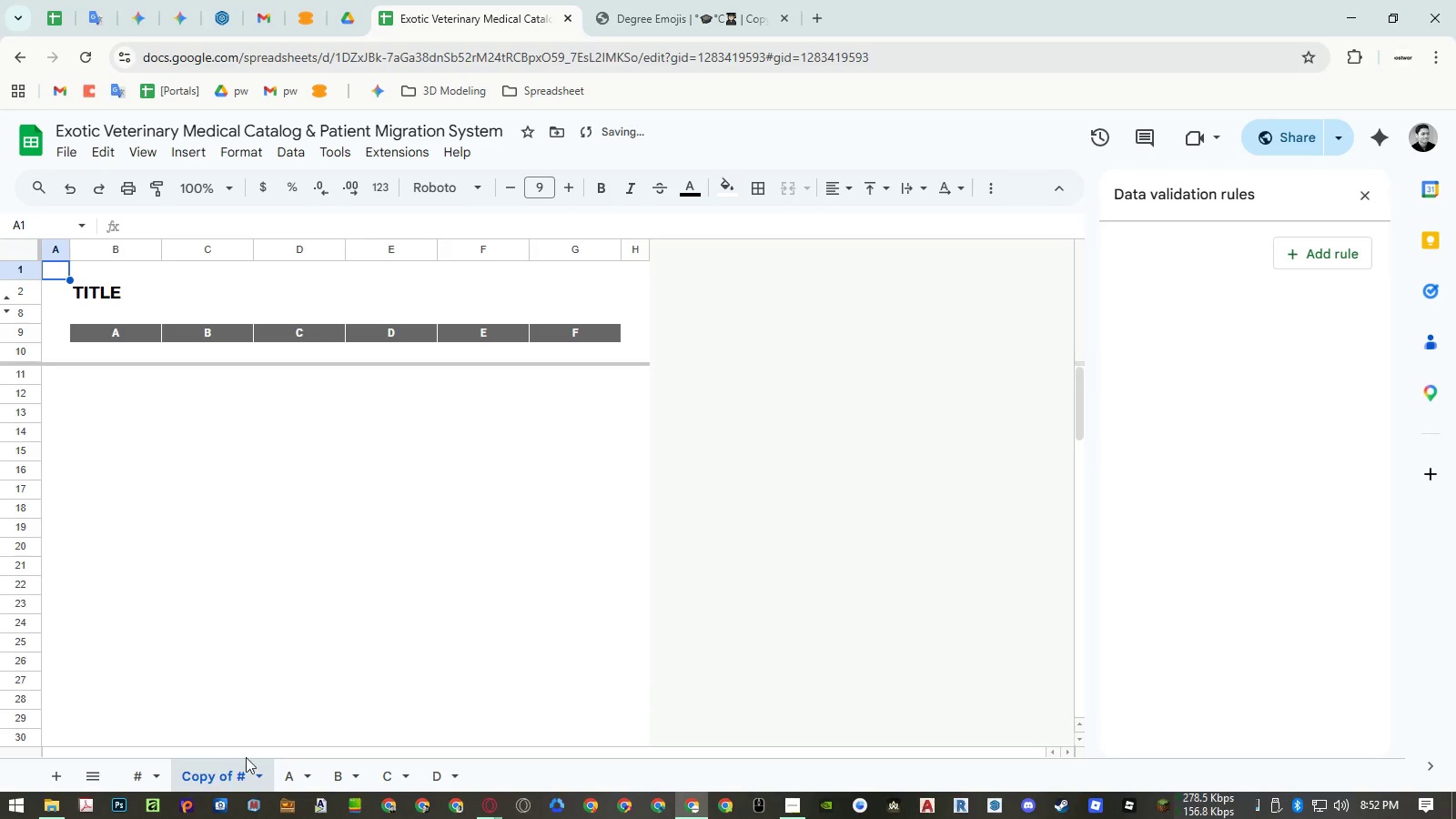 
left_click_drag(start_coordinate=[222, 769], to_coordinate=[465, 787])
 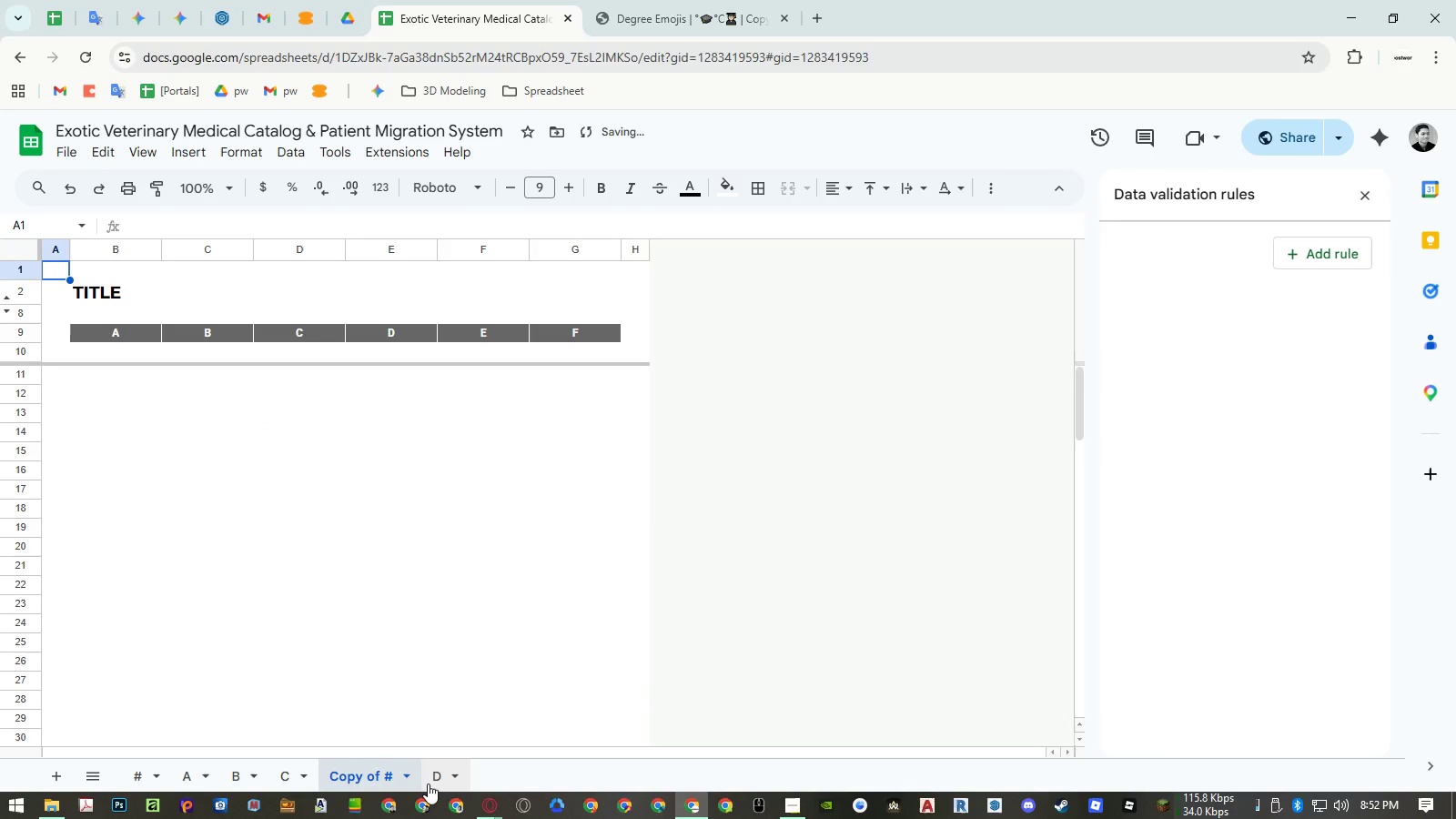 
left_click_drag(start_coordinate=[386, 772], to_coordinate=[457, 776])
 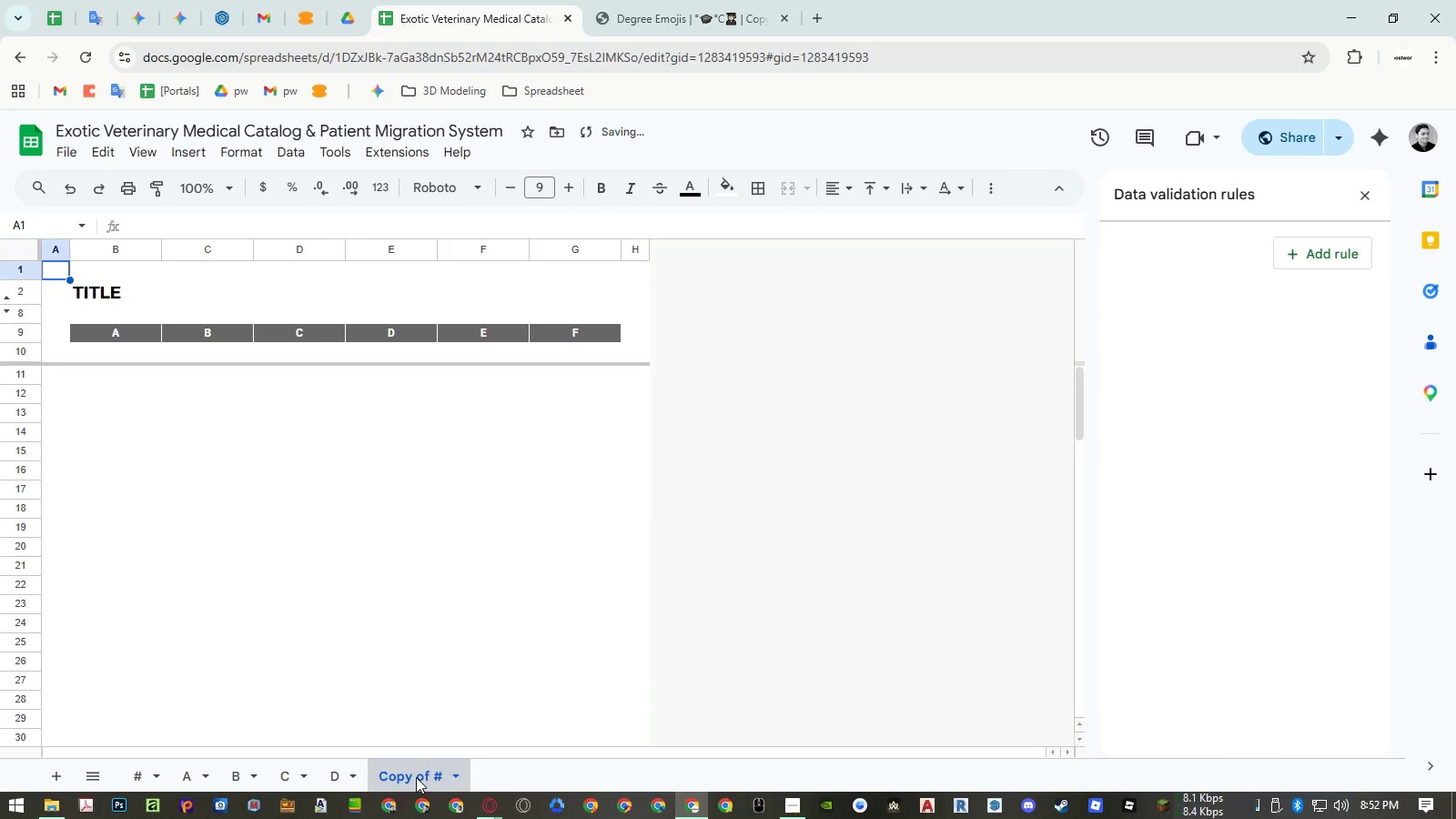 
double_click([416, 777])
 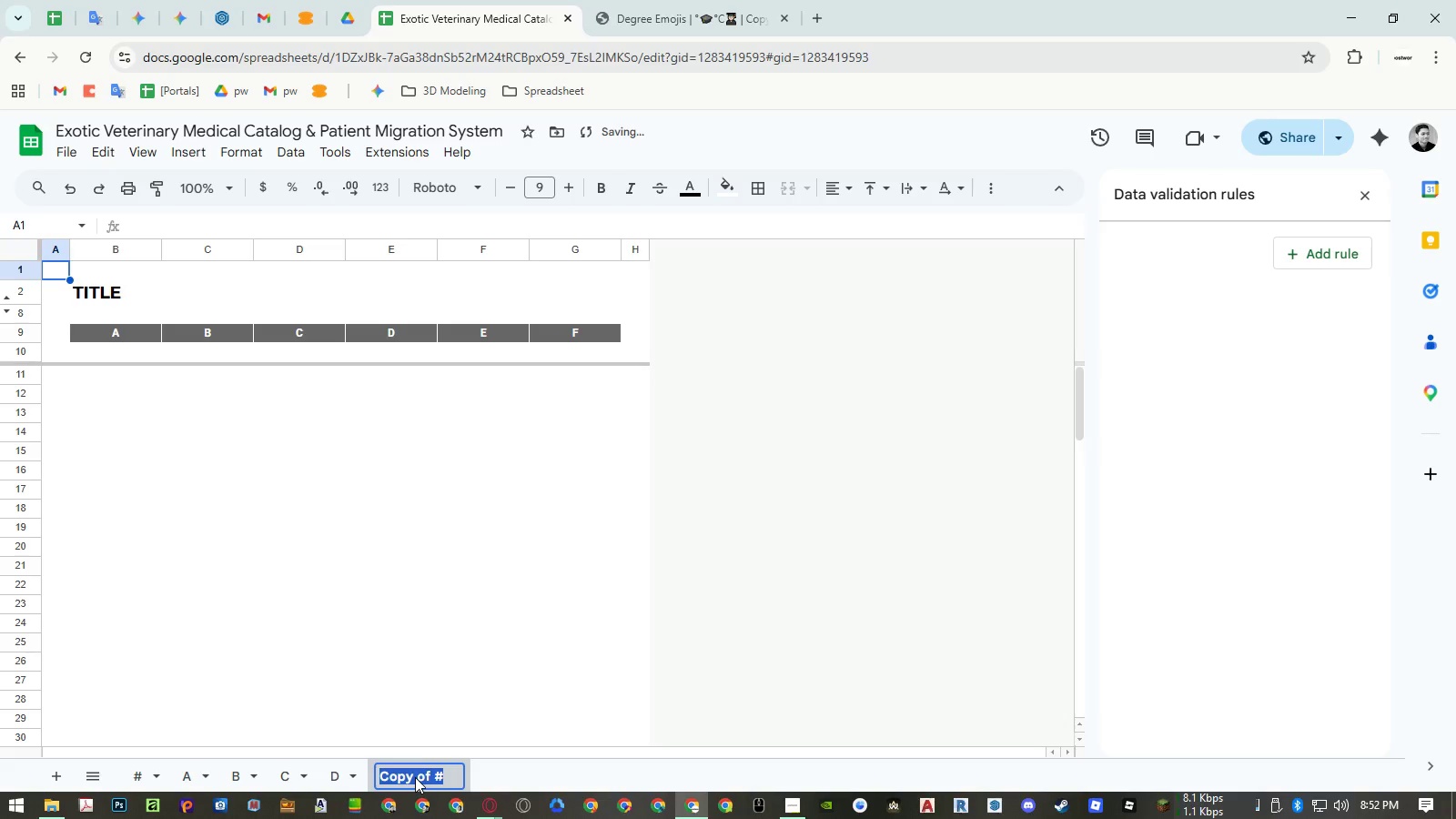 
key(Numpad1)
 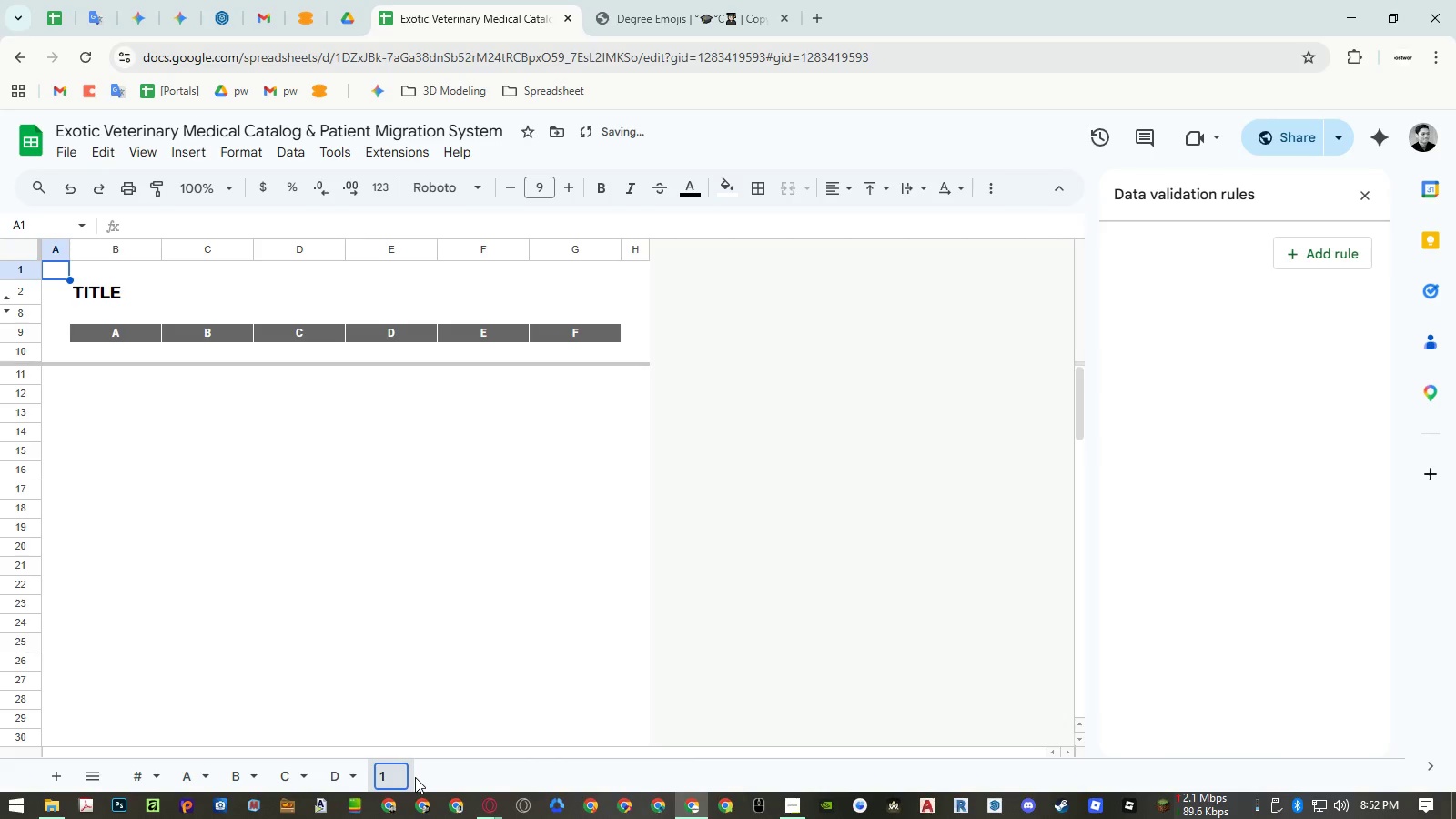 
key(Backspace)
 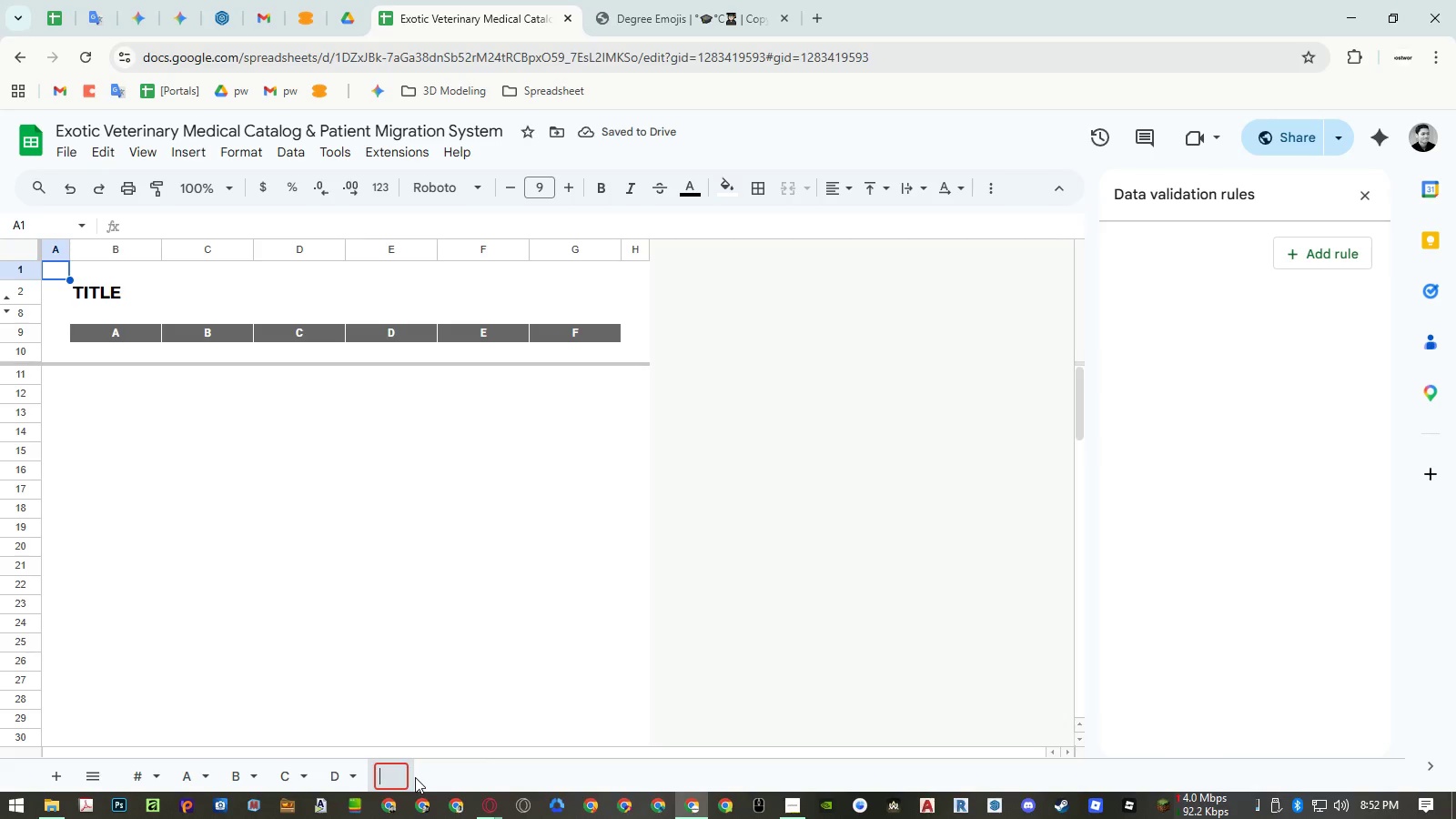 
key(Numpad0)
 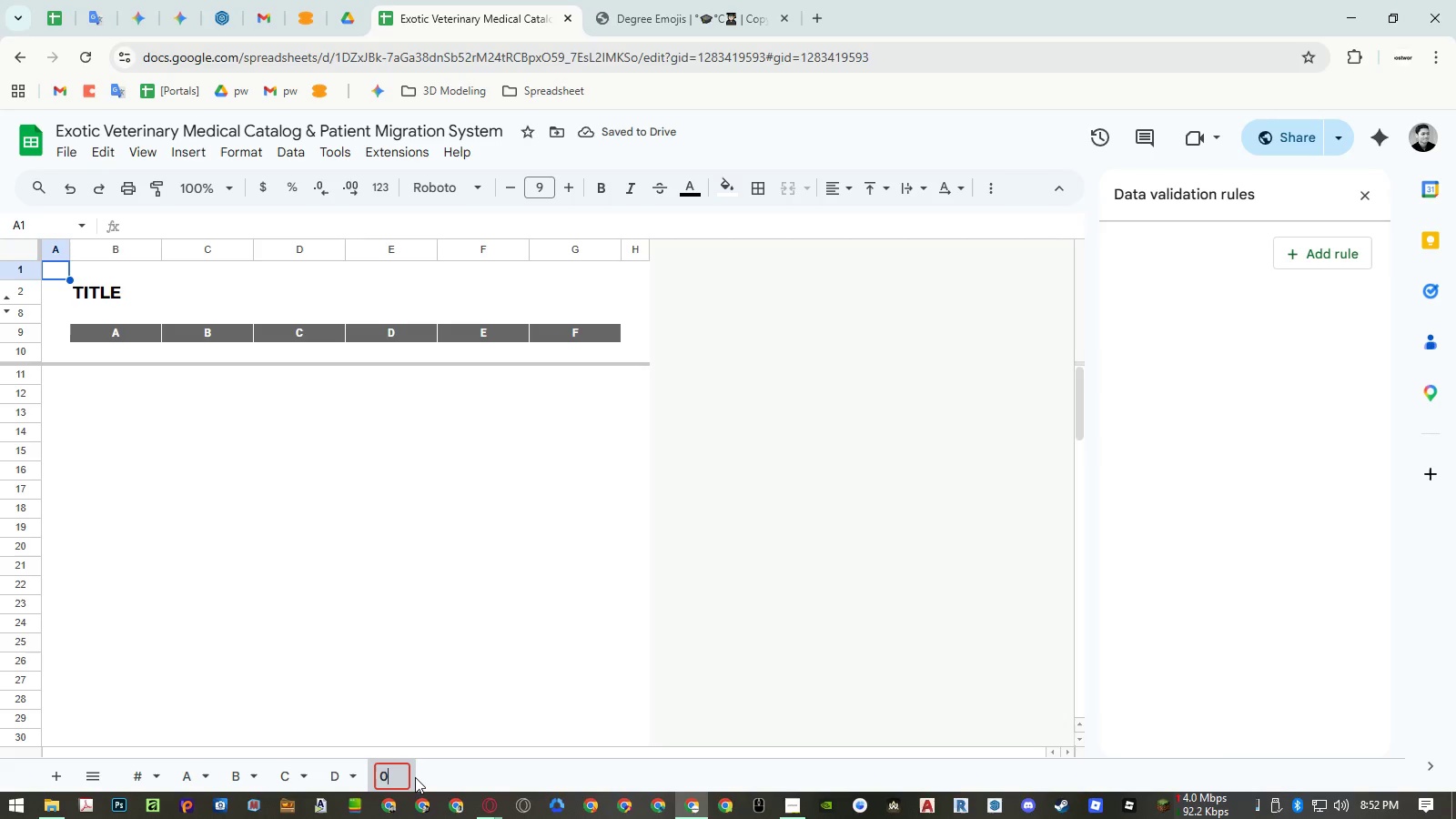 
key(Numpad1)
 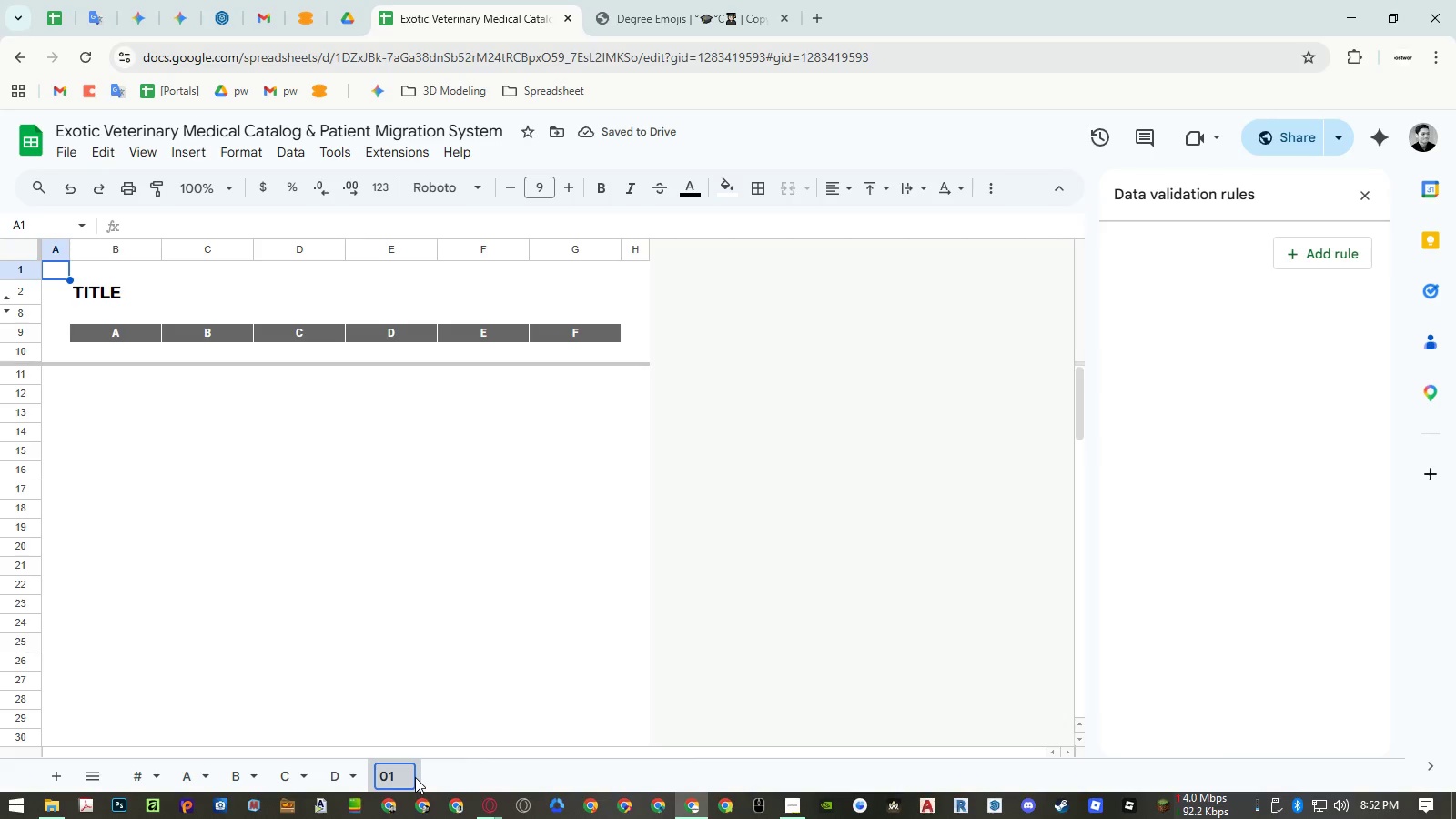 
key(NumpadEnter)
 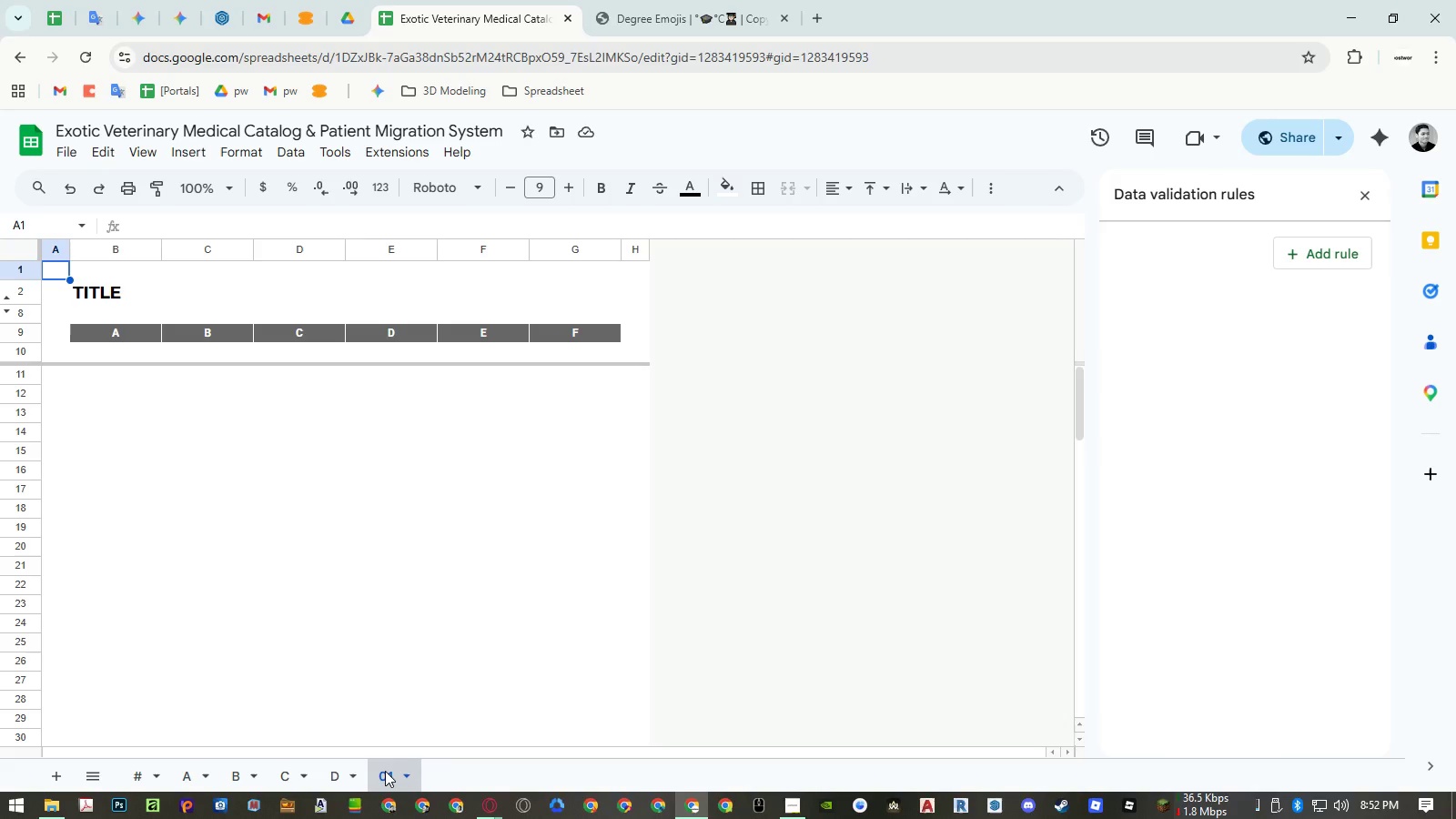 
wait(18.09)
 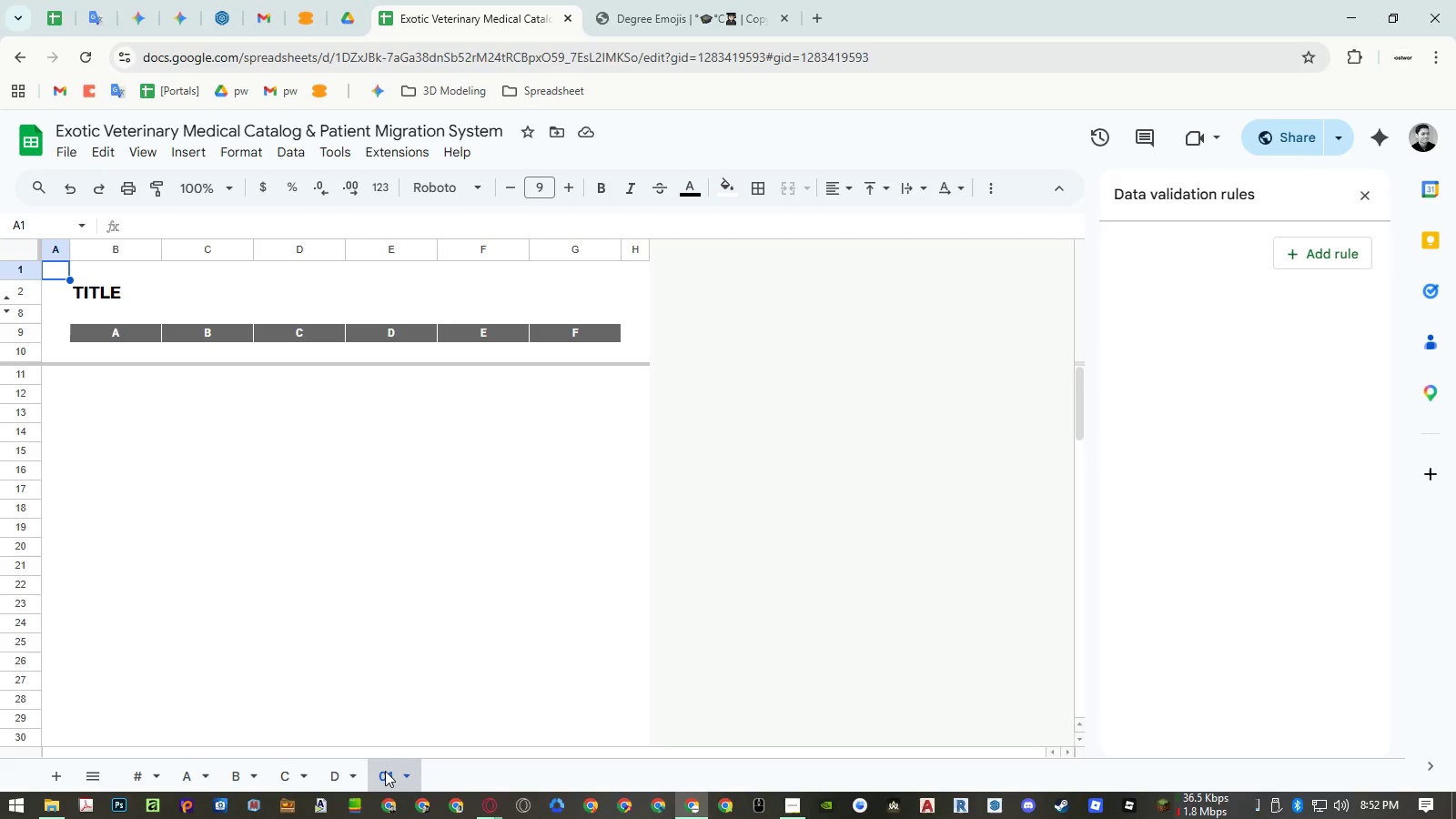 
double_click([385, 771])
 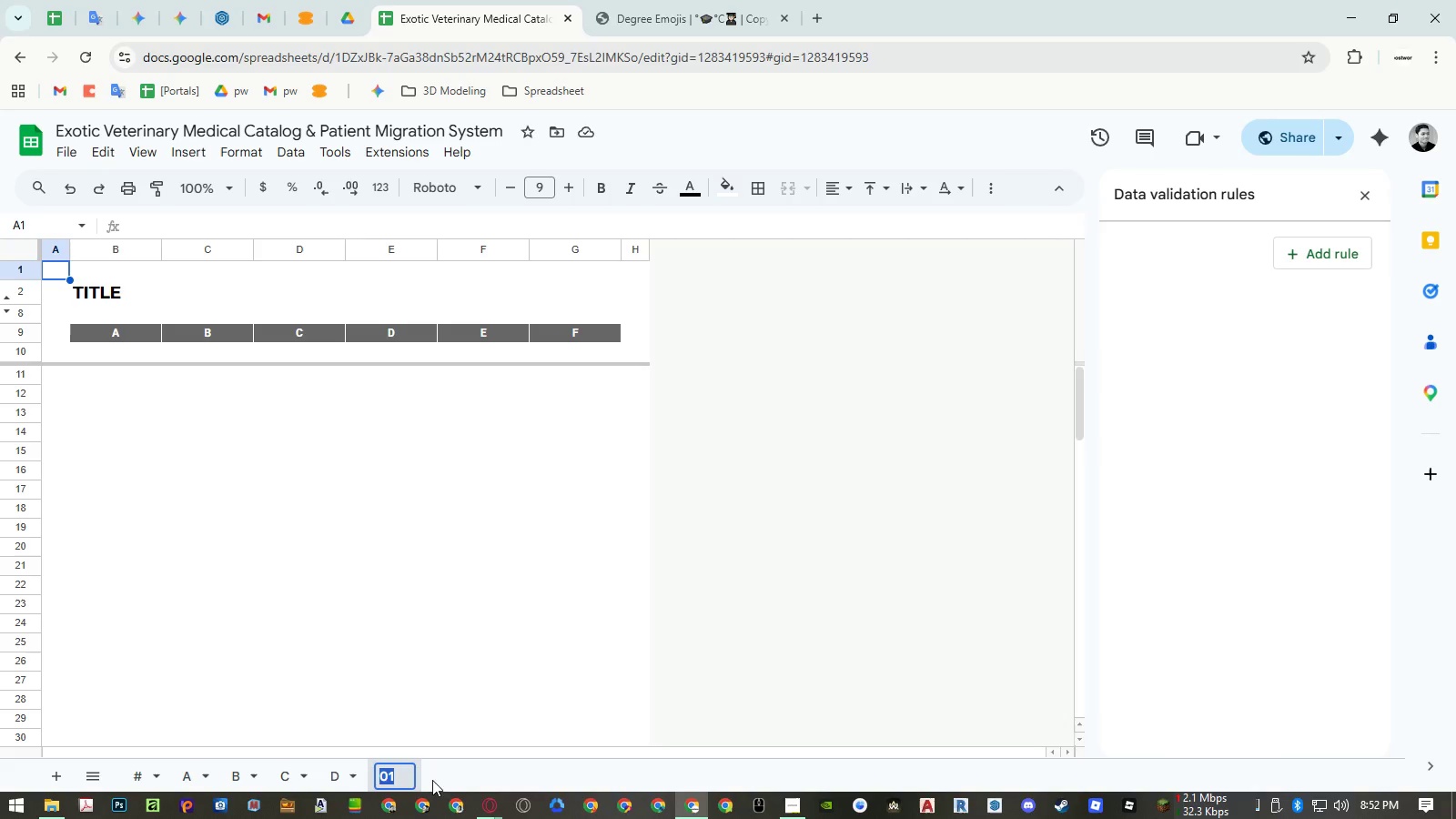 
left_click([396, 774])
 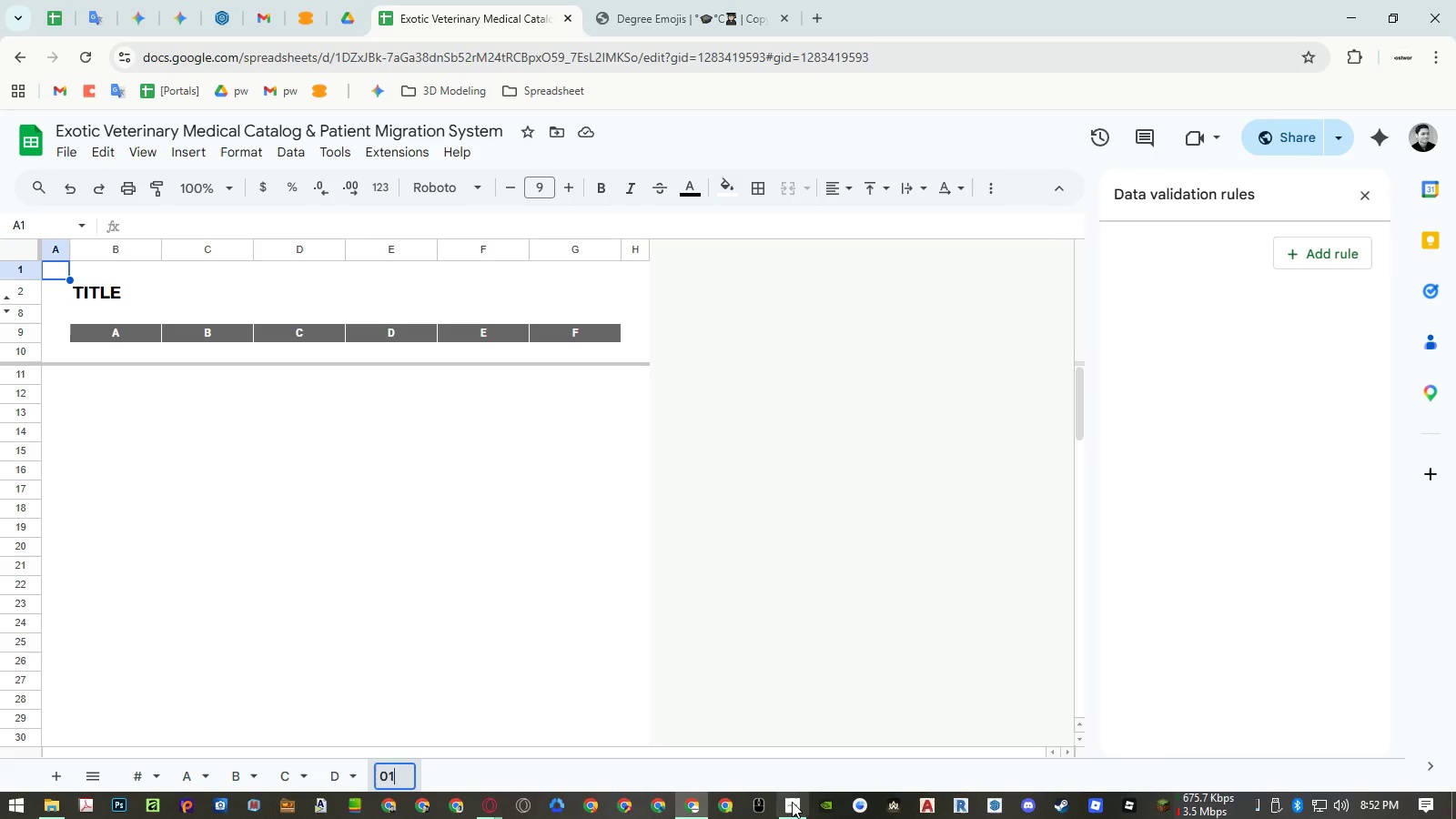 
type(_Species)
 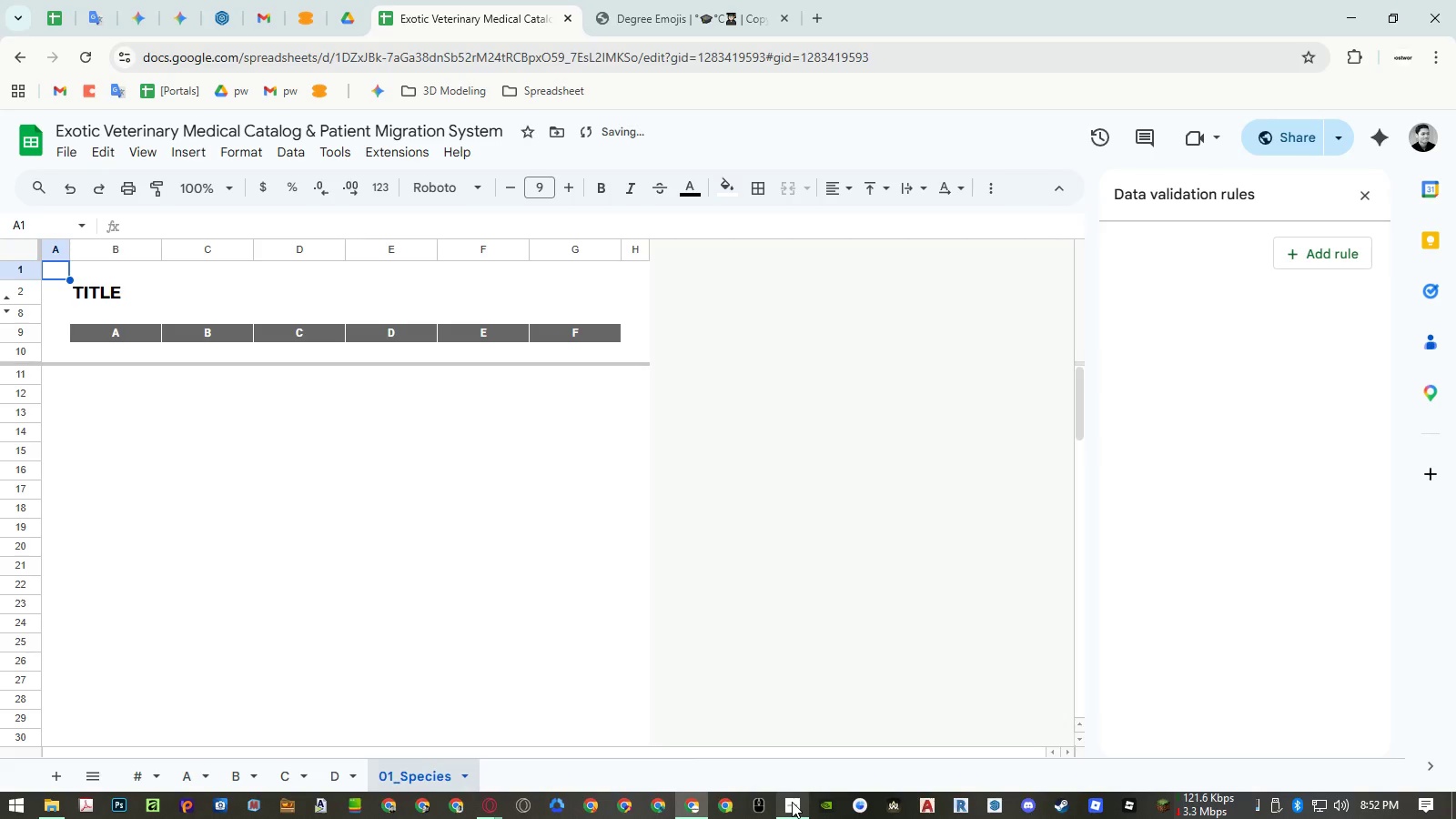 
 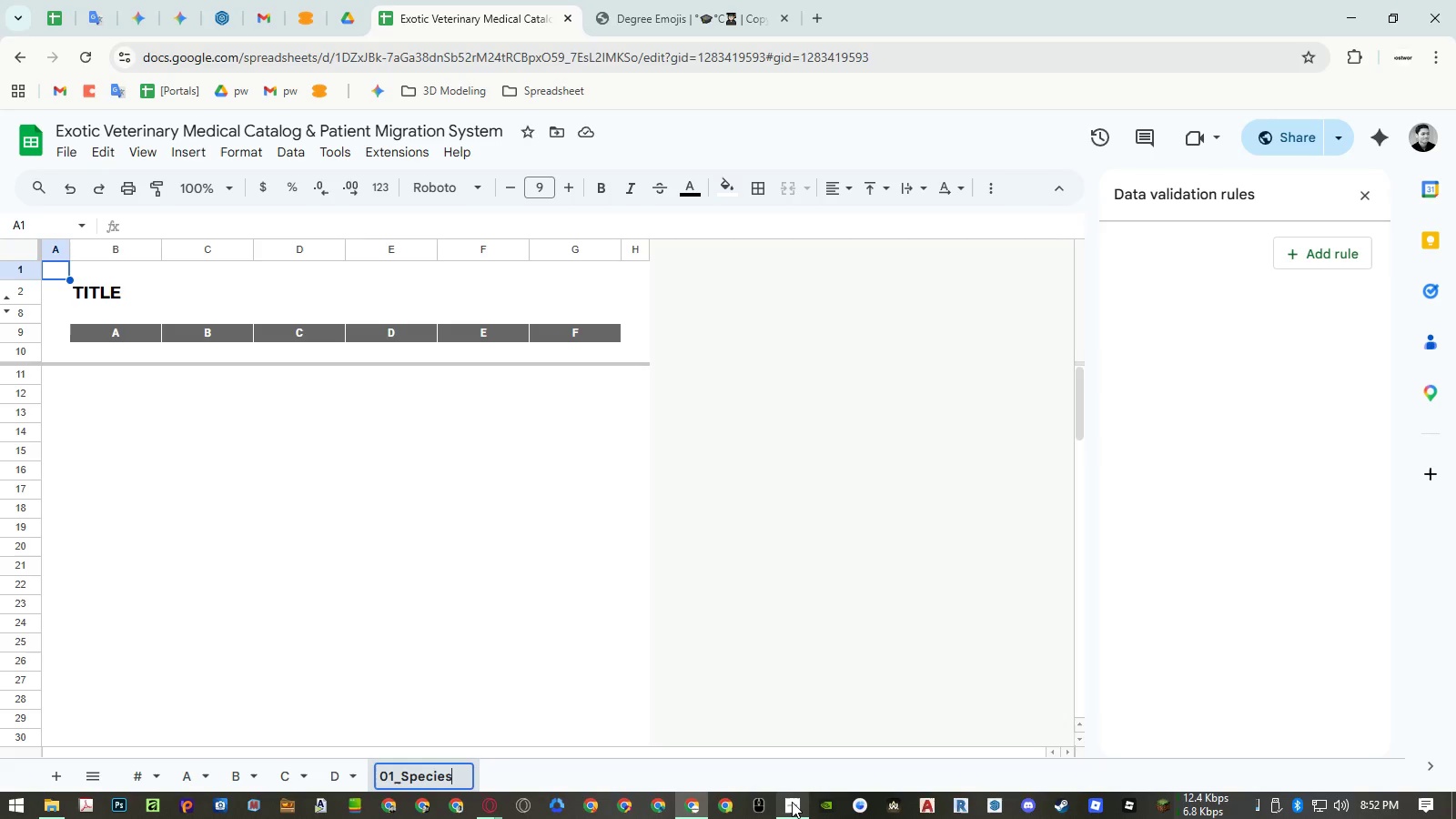 
key(Enter)
 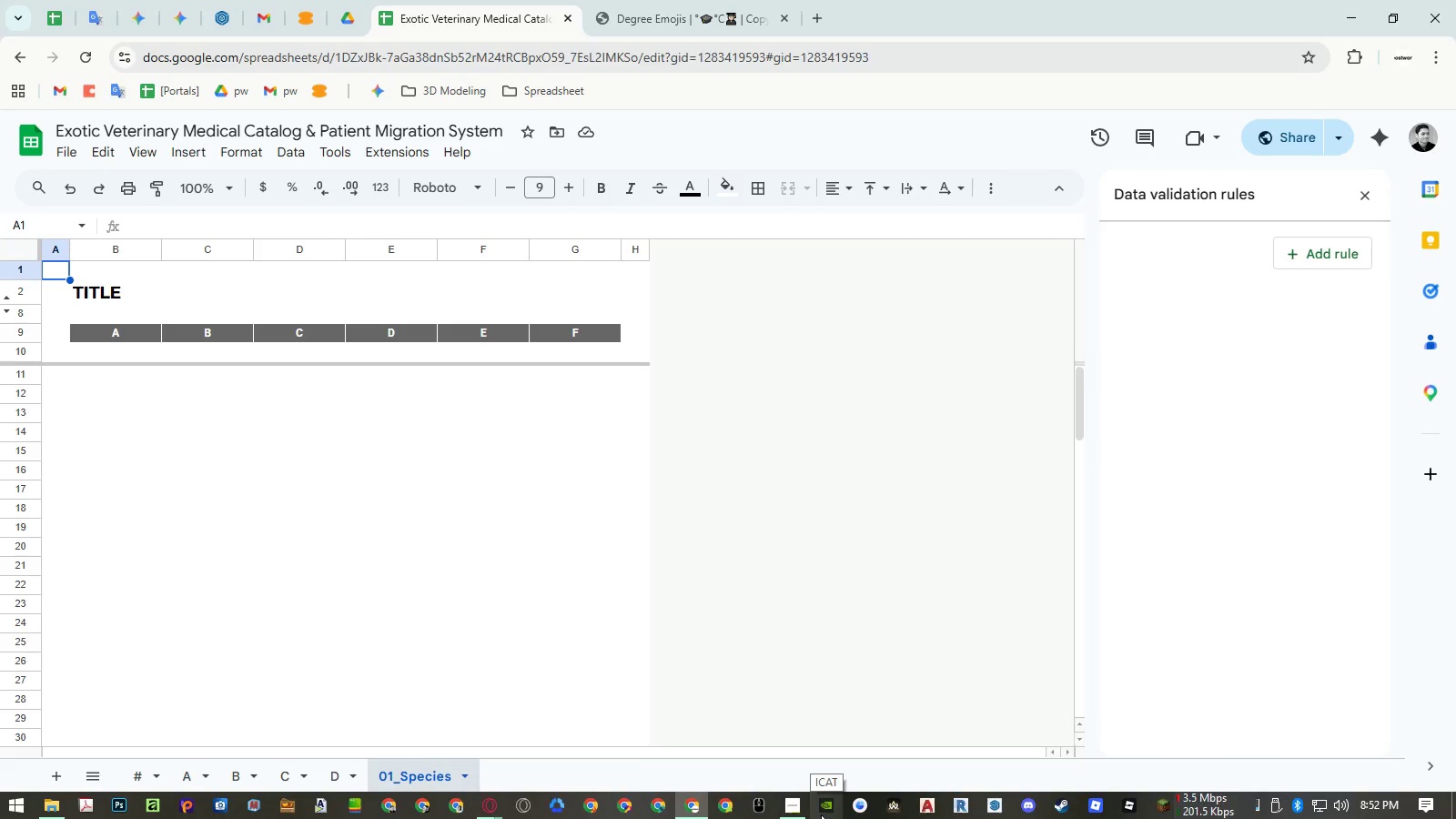 
wait(10.98)
 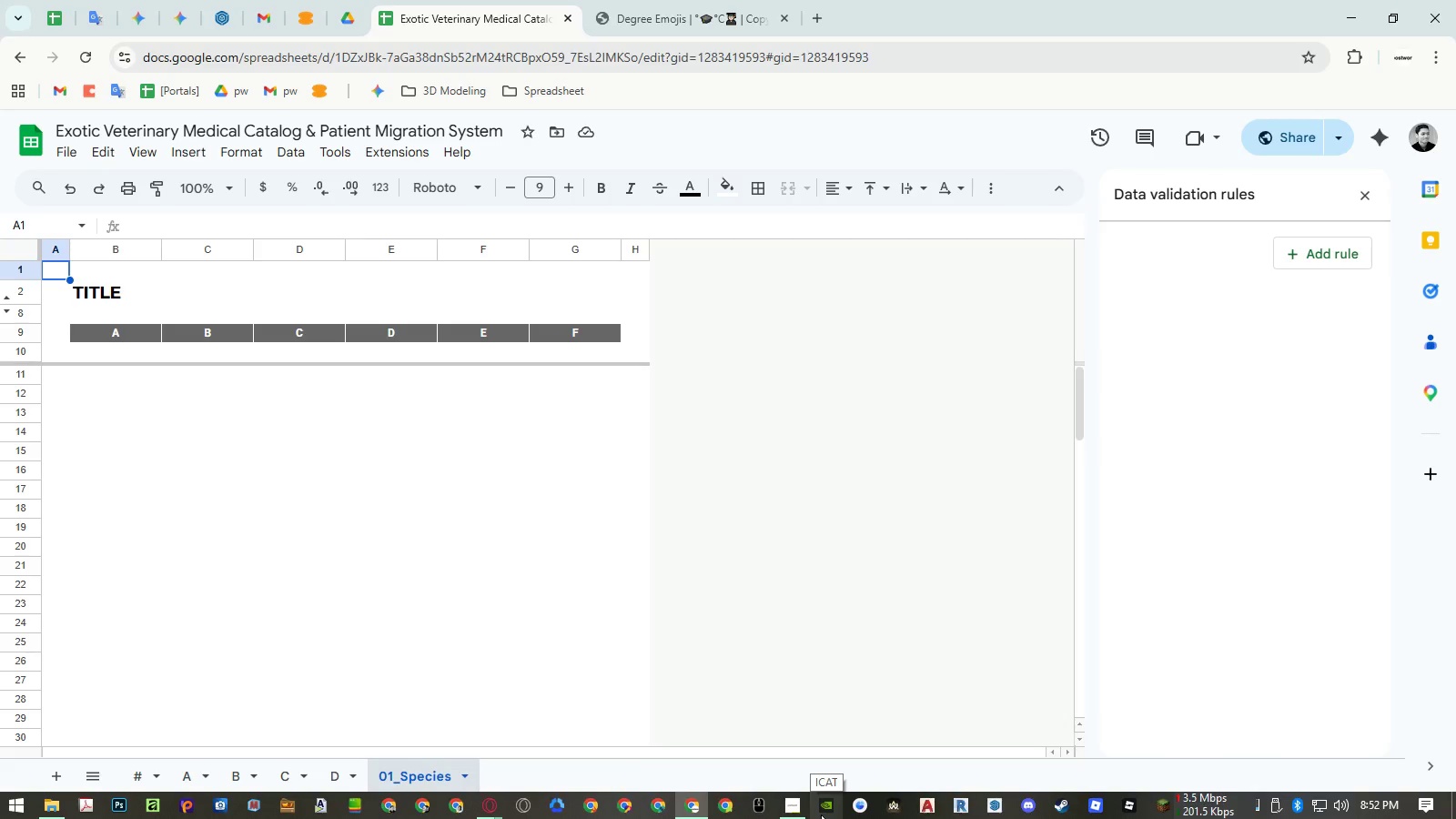 
left_click([187, 766])
 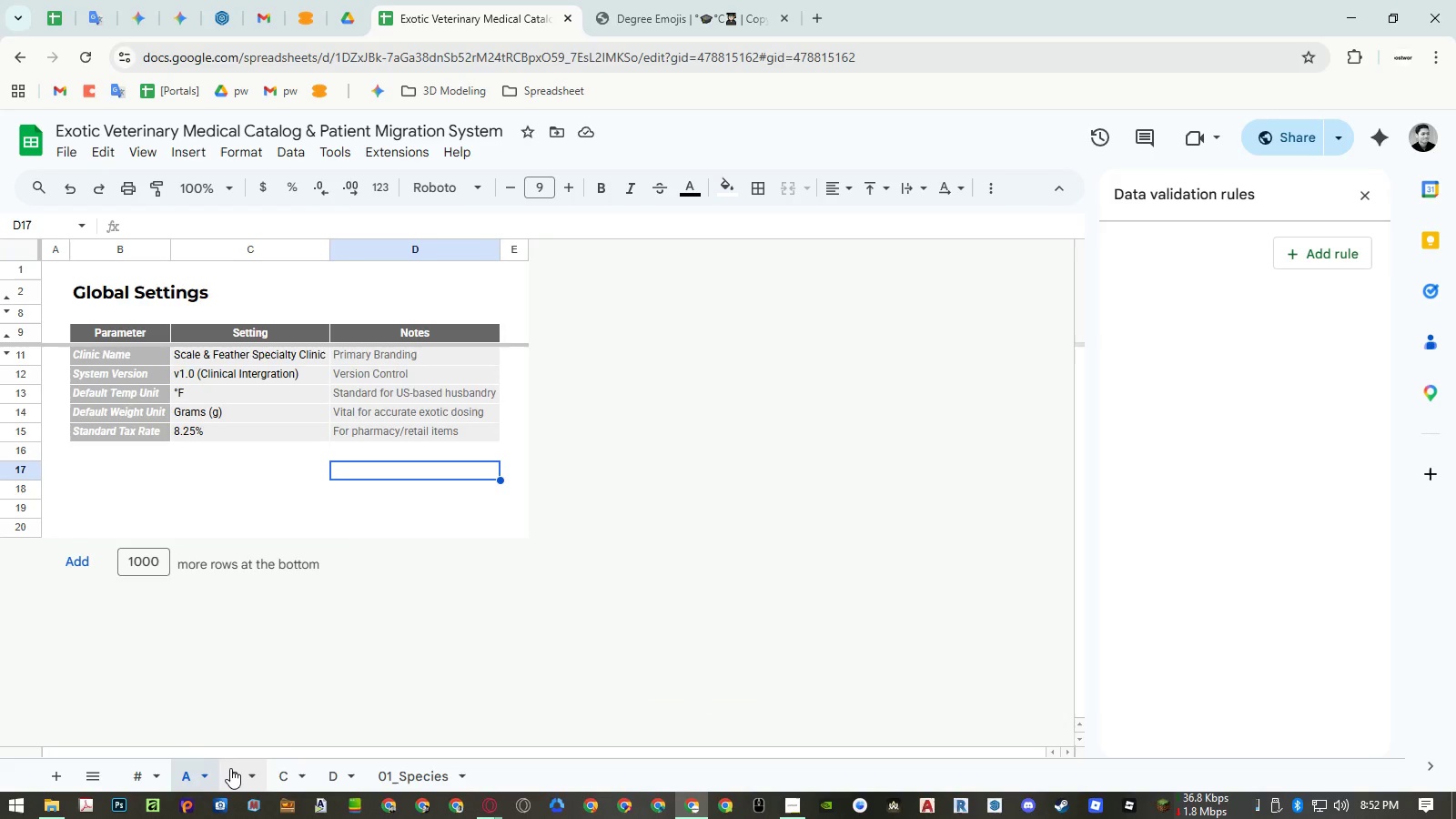 
left_click([238, 769])
 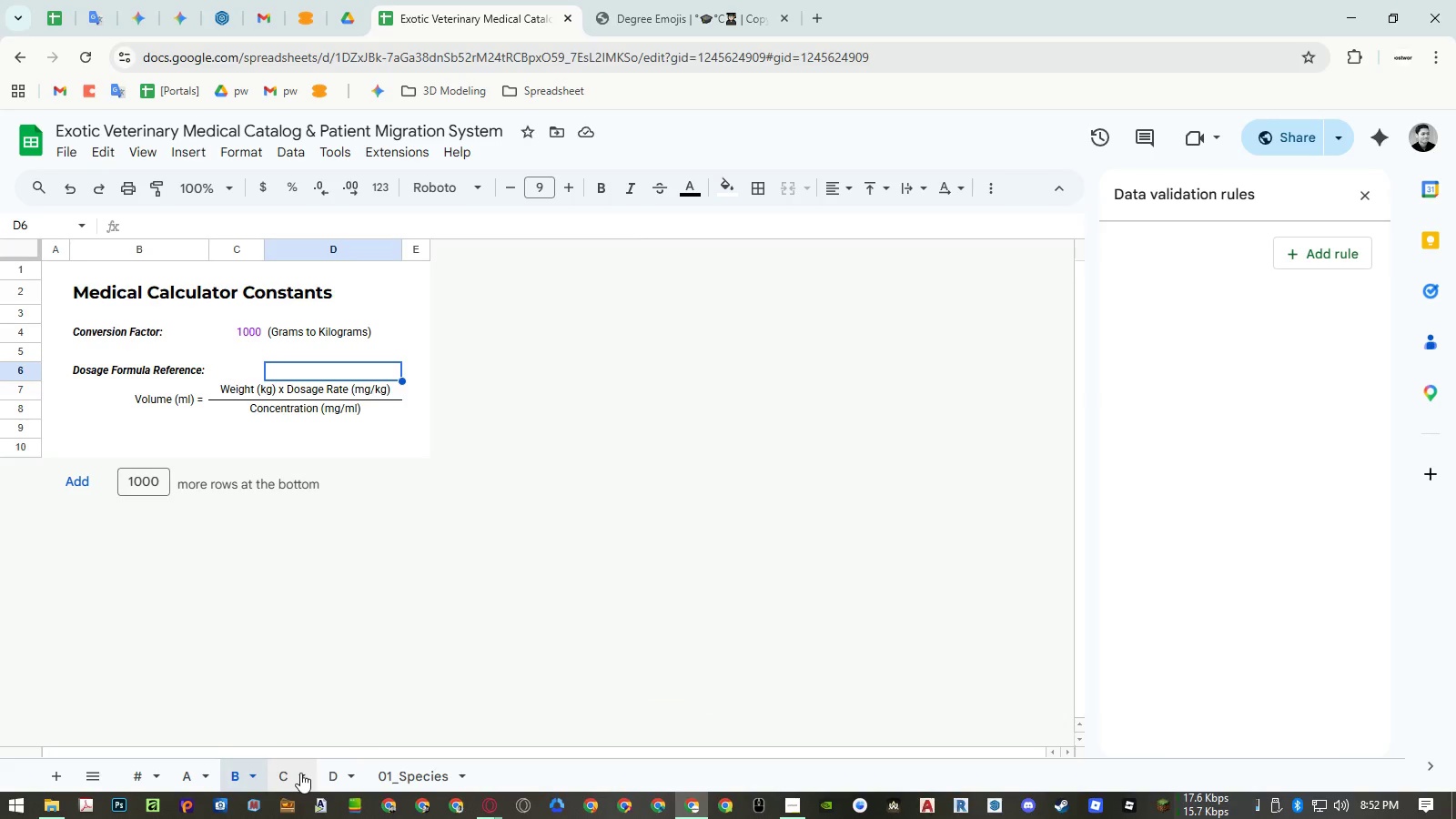 
left_click([301, 773])
 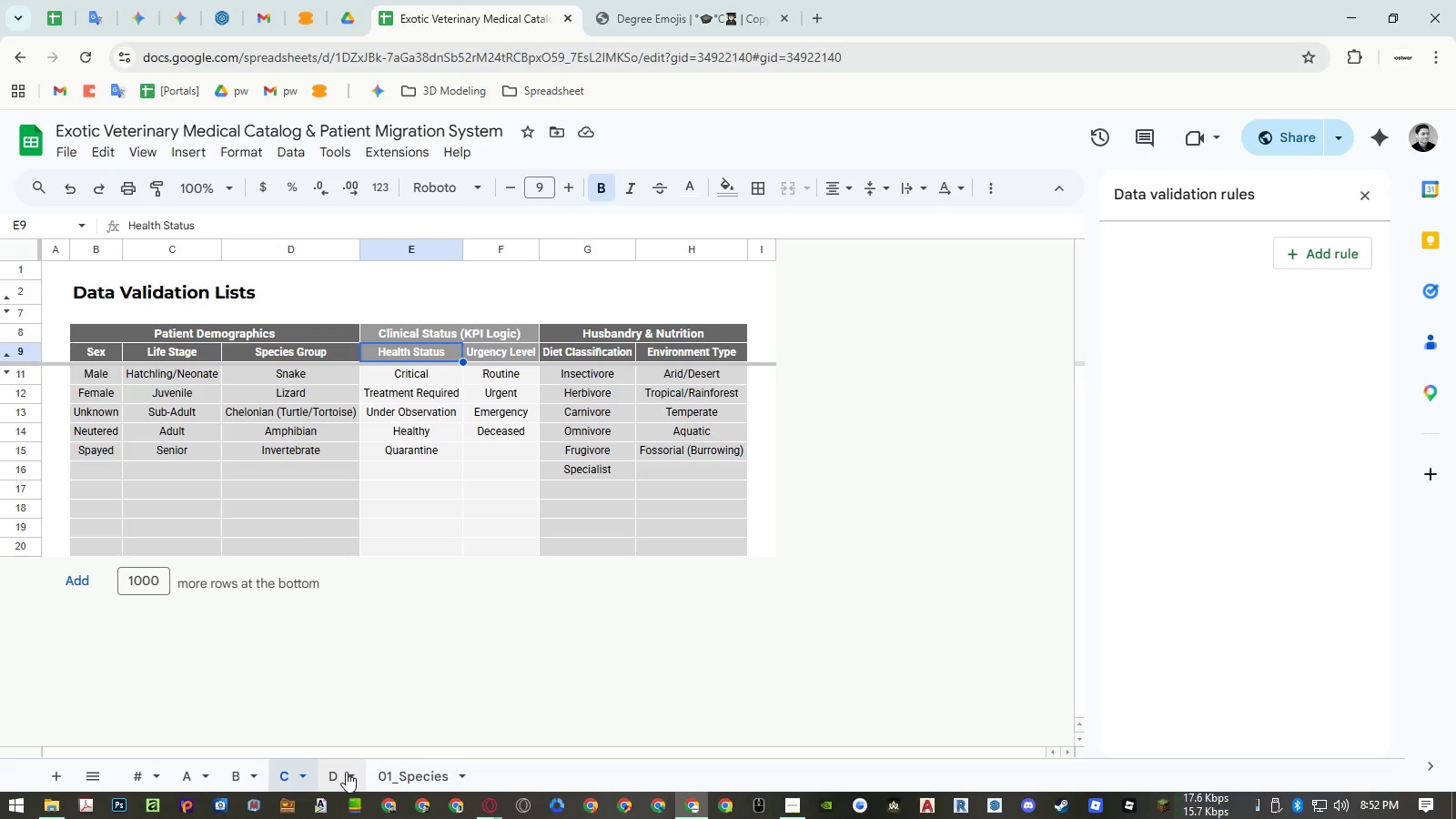 
left_click([346, 772])
 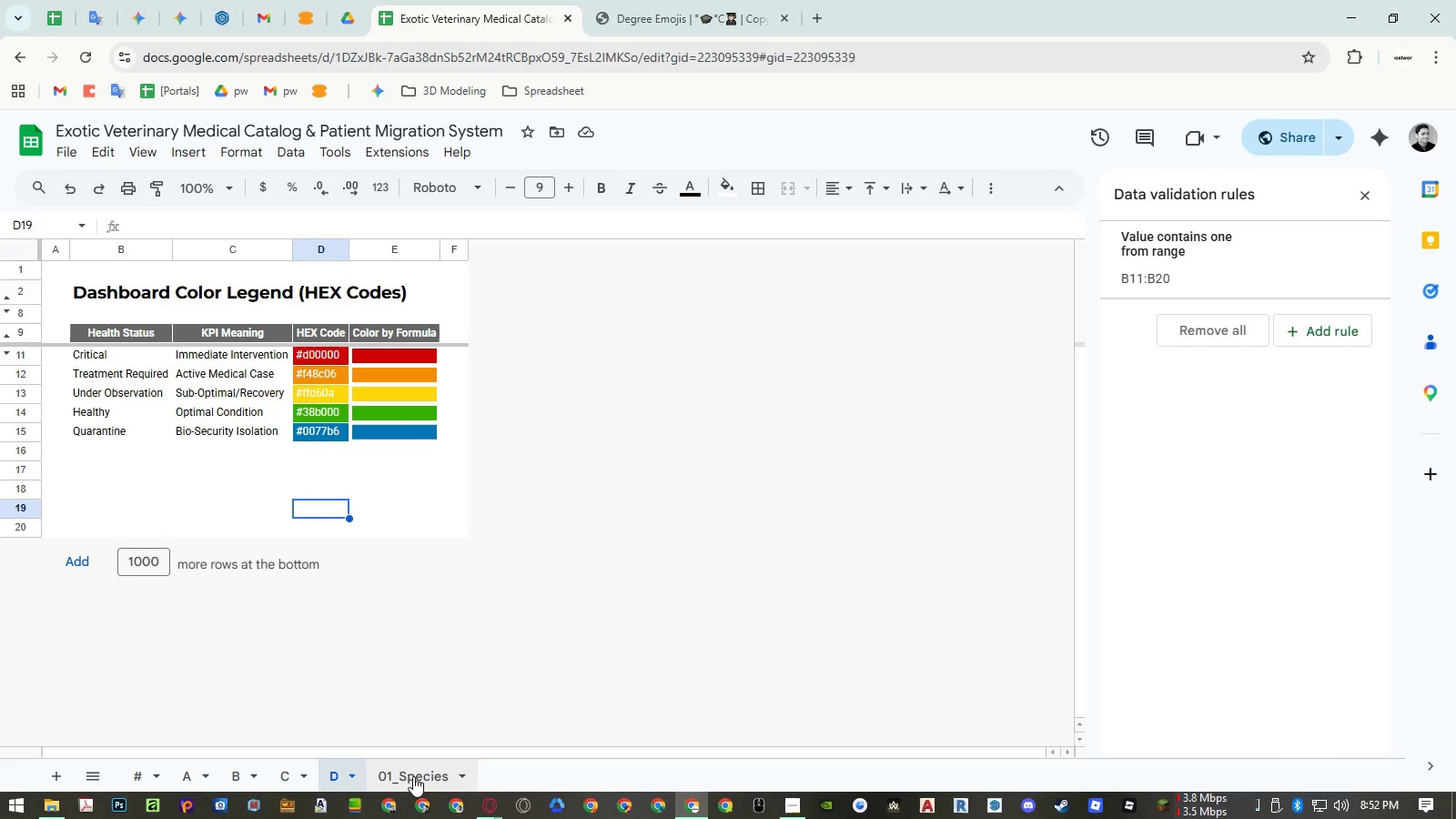 
left_click([413, 776])
 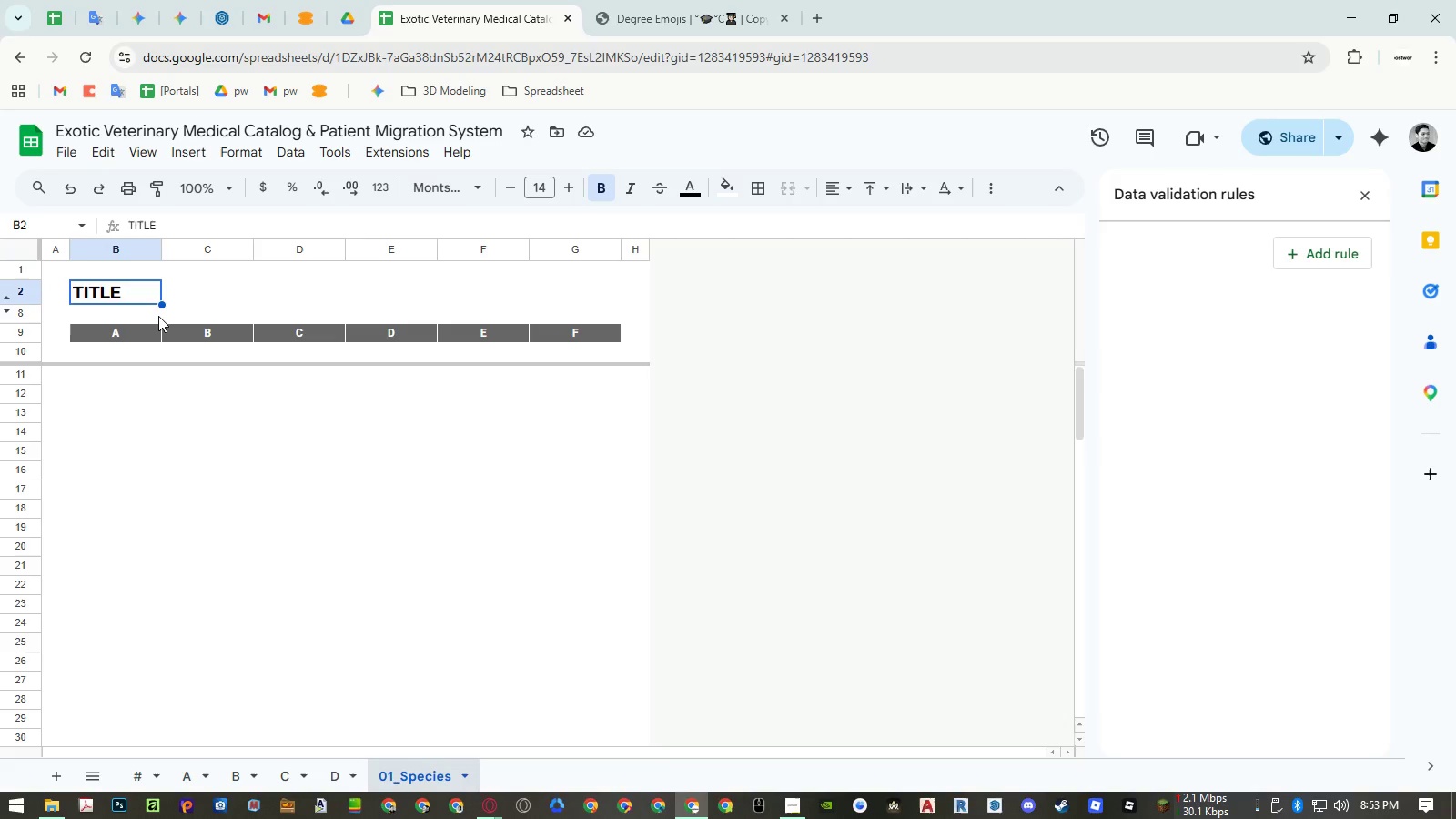 
wait(12.75)
 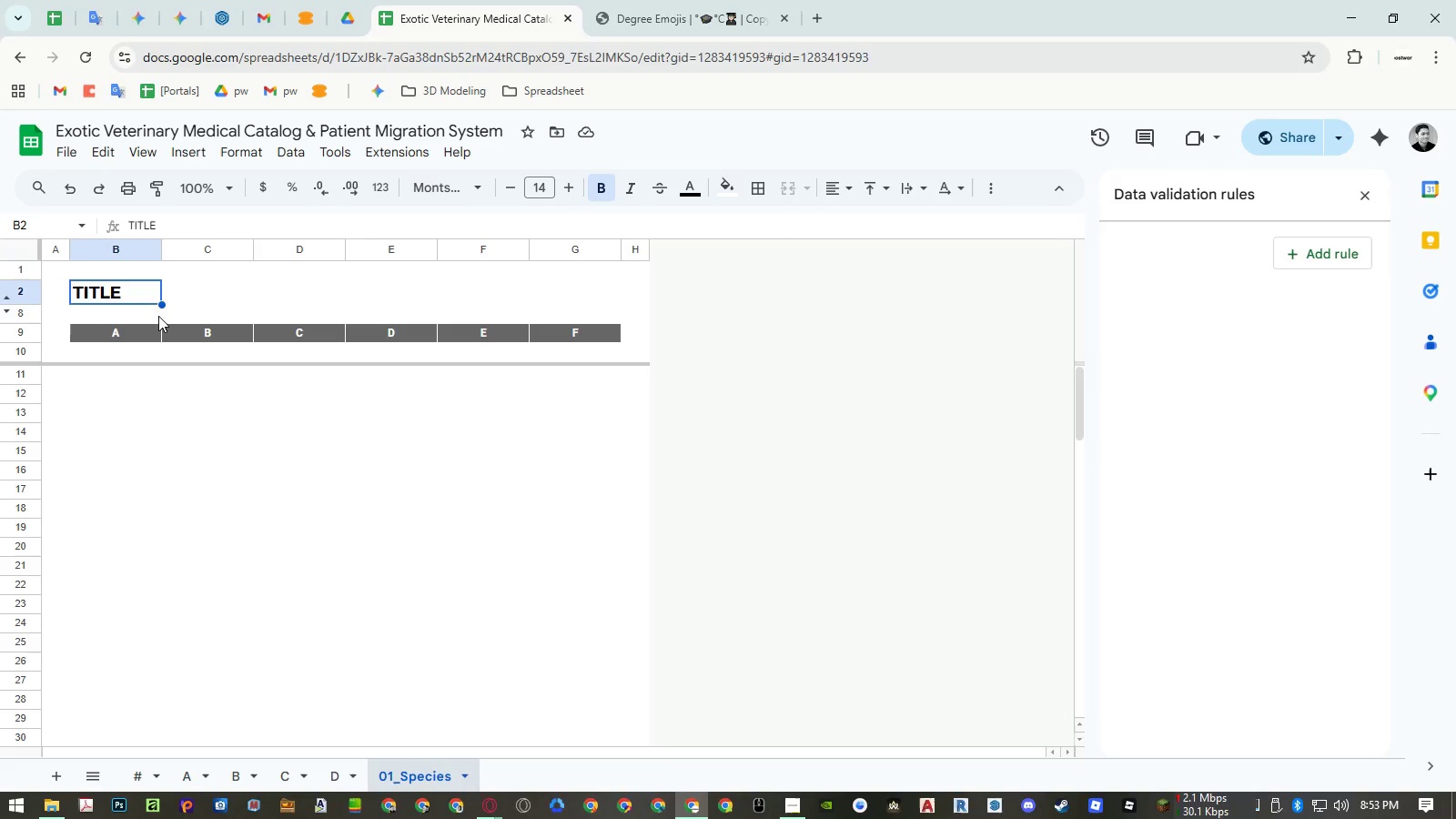 
double_click([414, 778])
 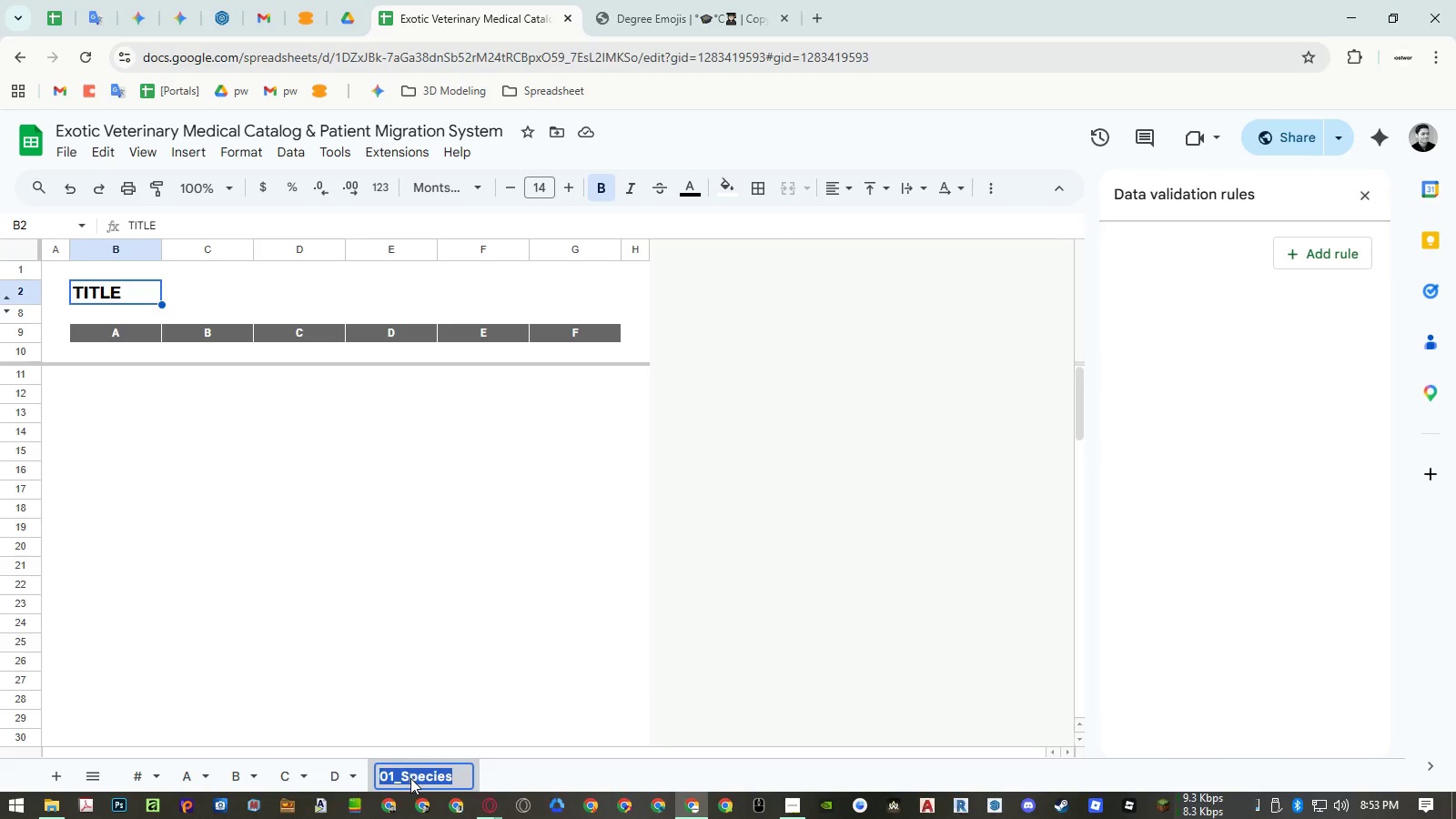 
triple_click([410, 778])
 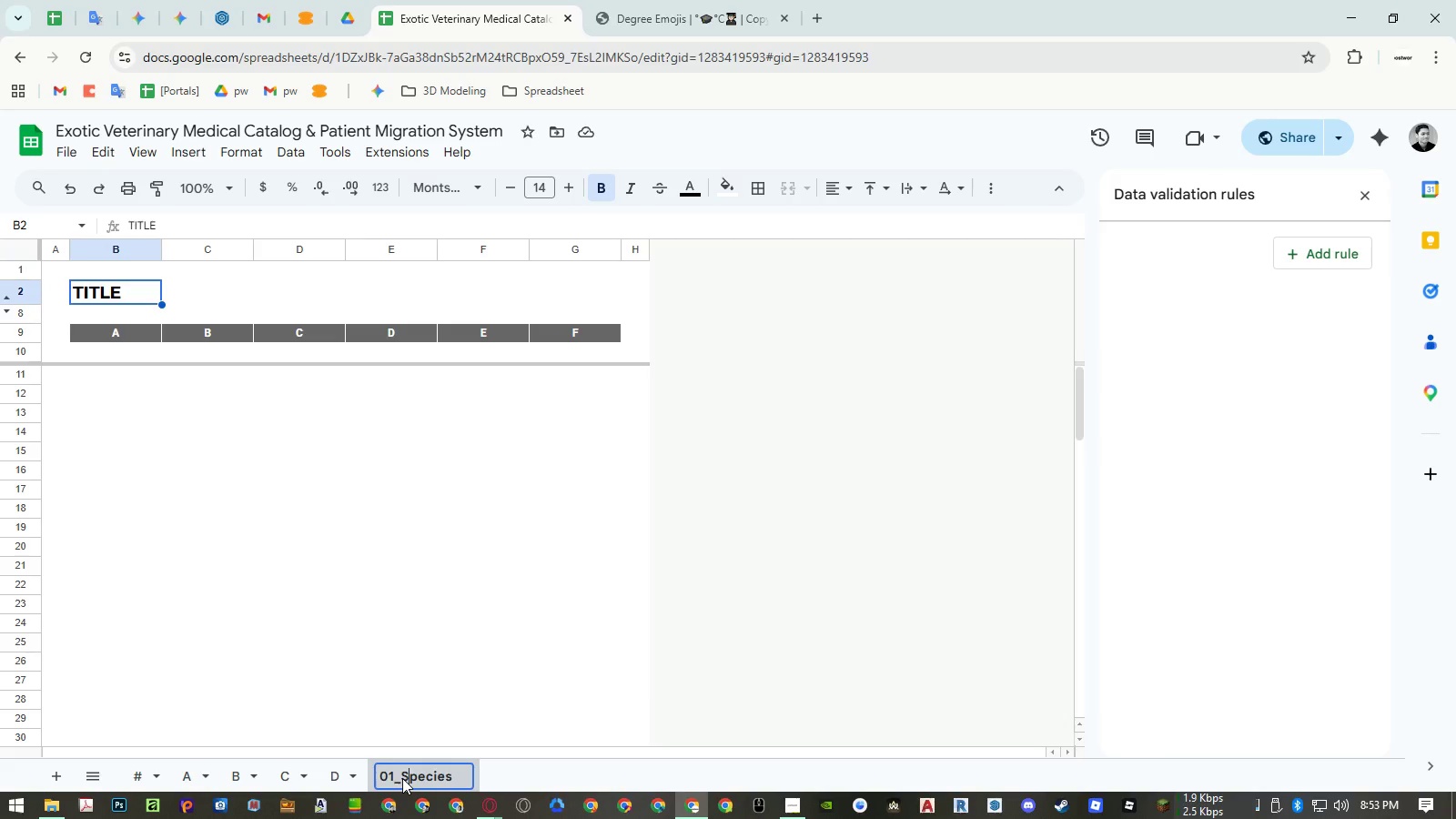 
left_click_drag(start_coordinate=[402, 778], to_coordinate=[500, 778])
 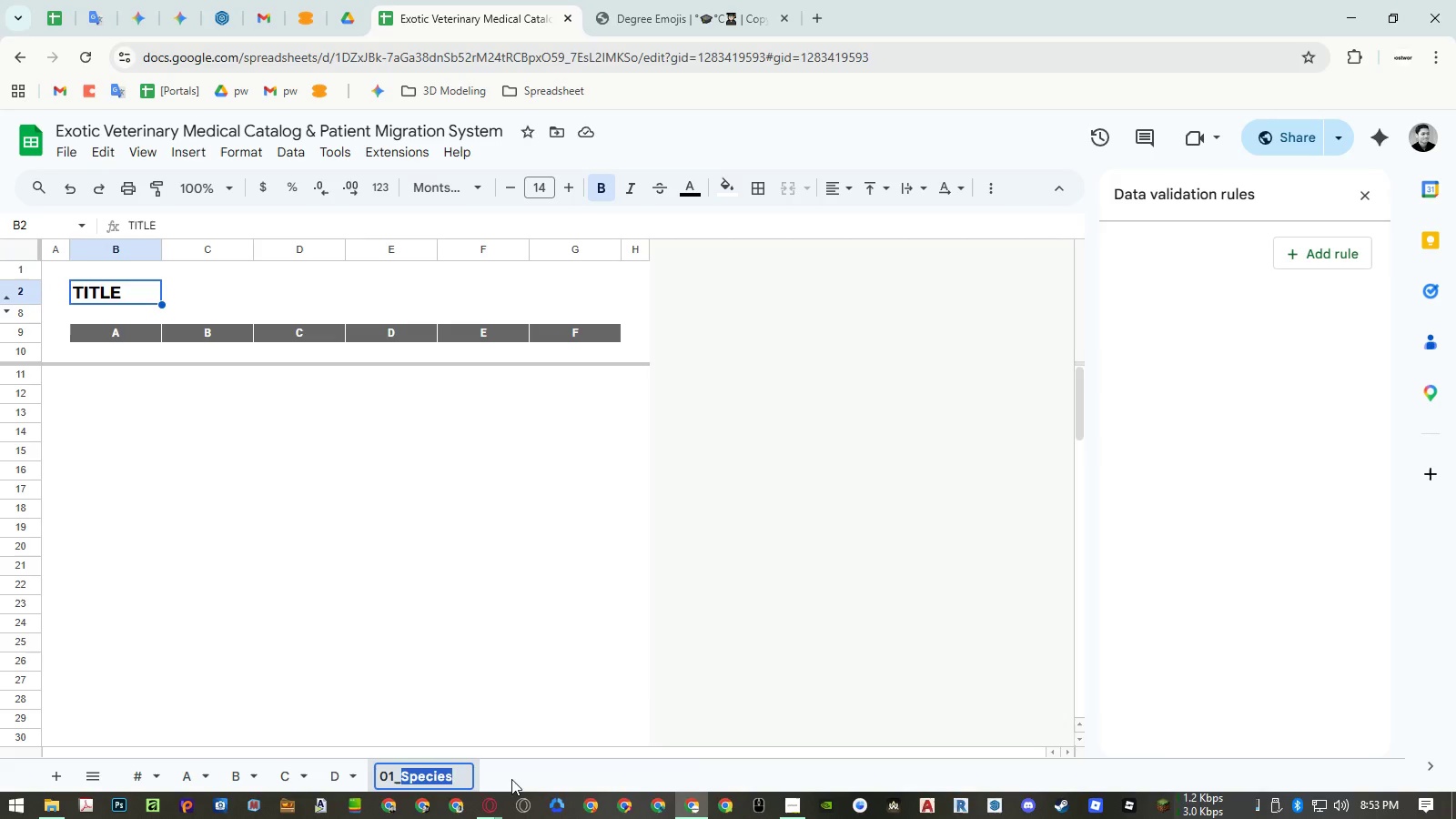 
type(Master_Ref)
 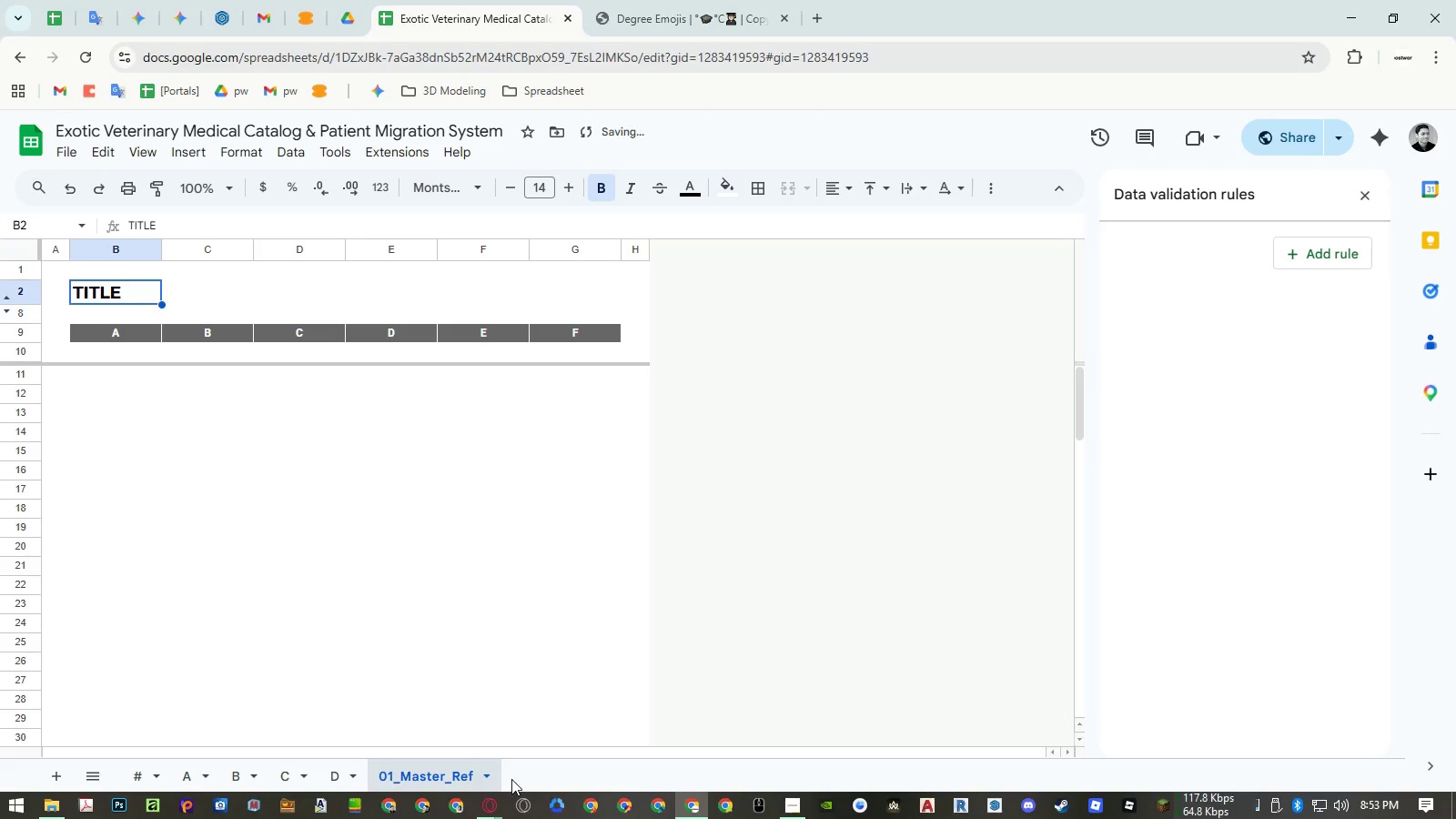 
 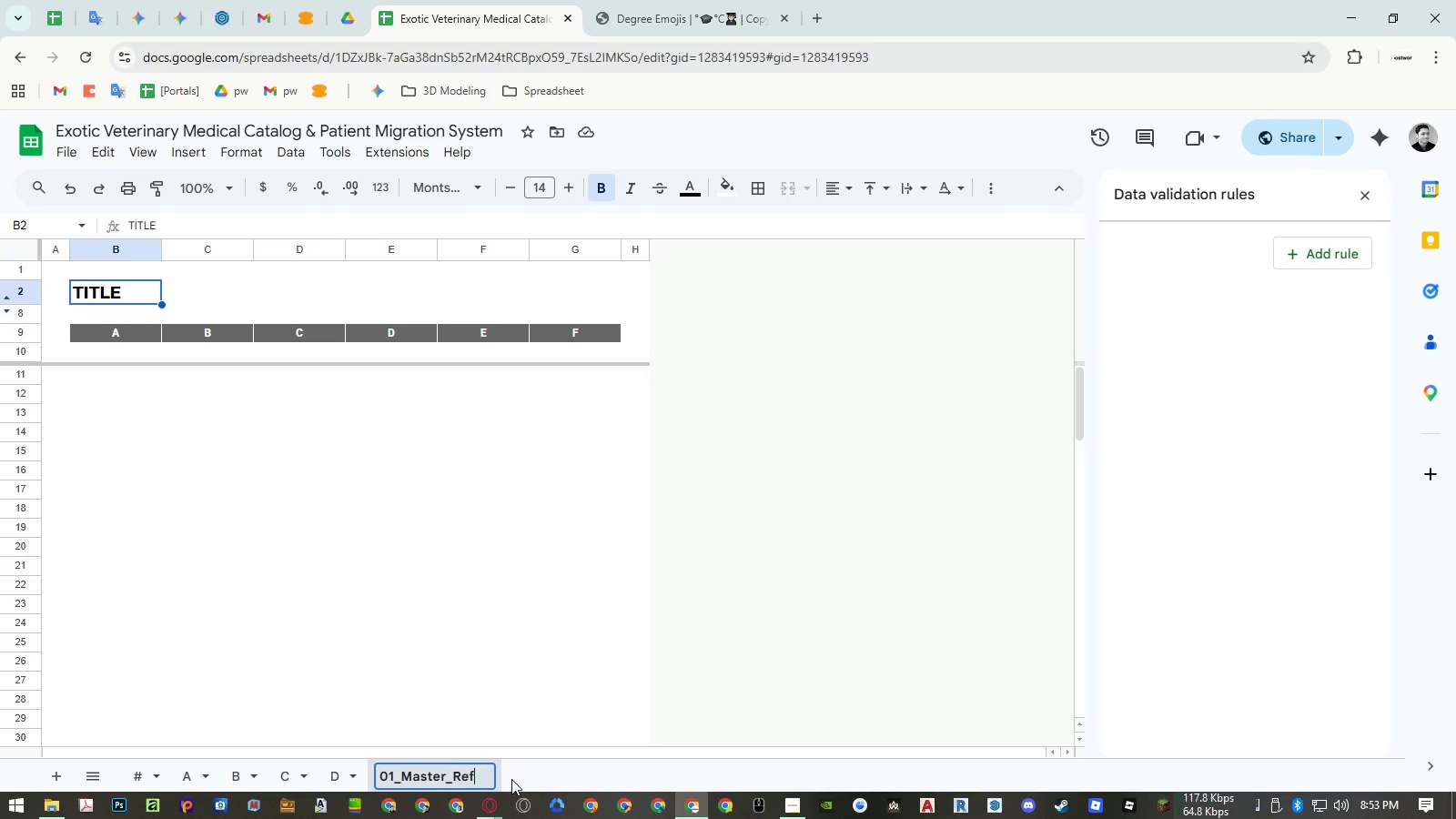 
key(Enter)
 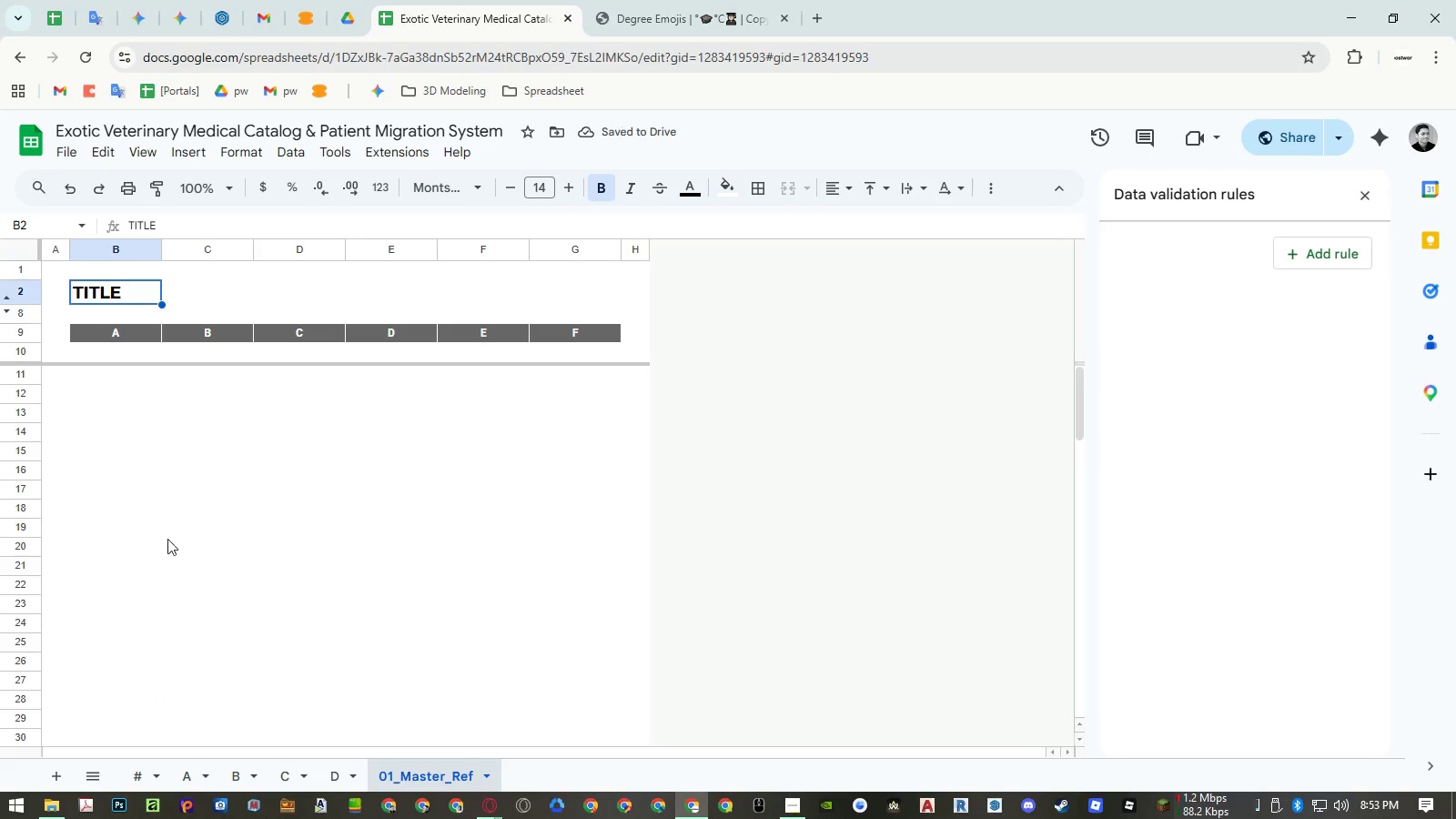 
left_click([88, 294])
 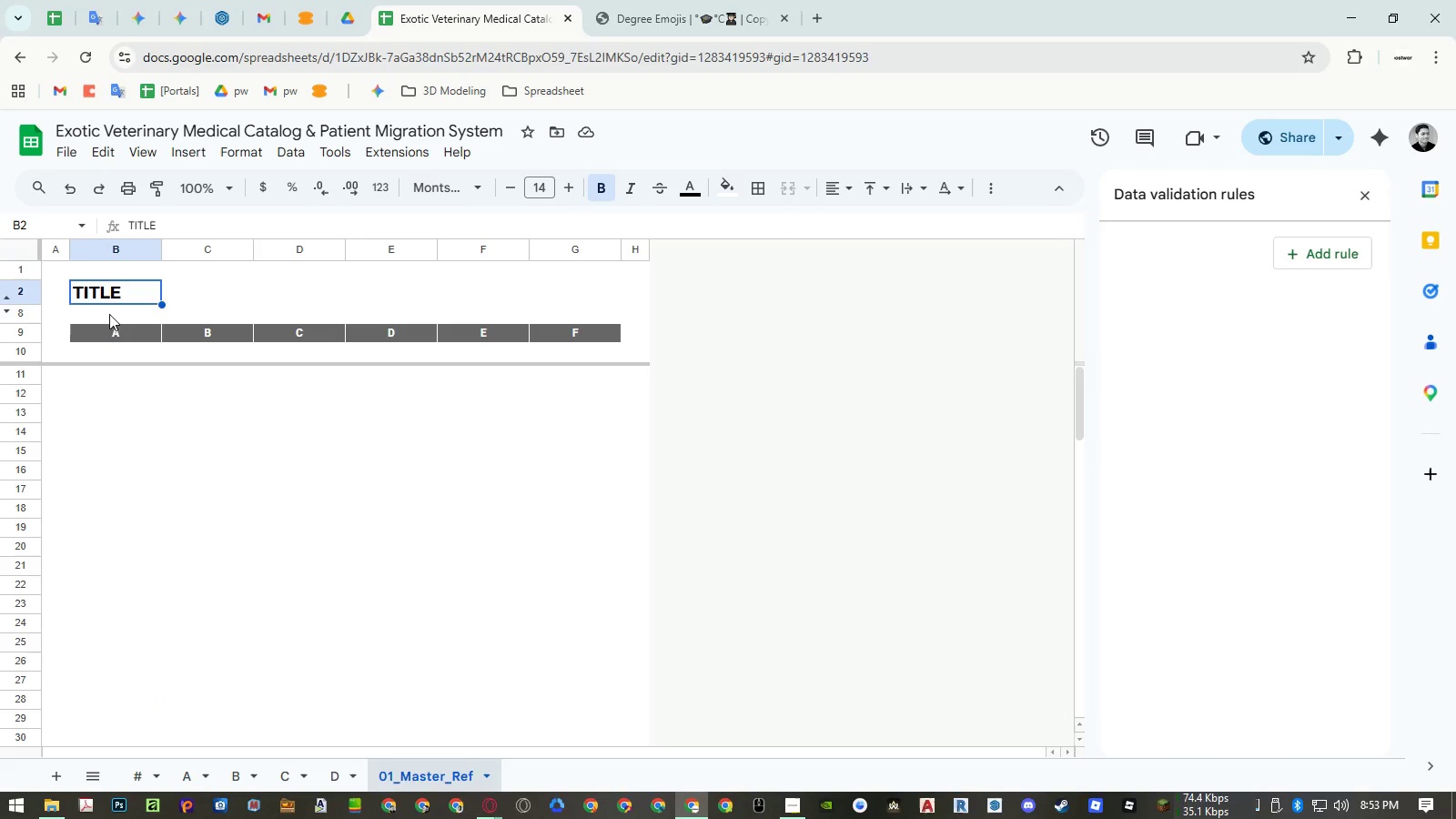 
wait(7.0)
 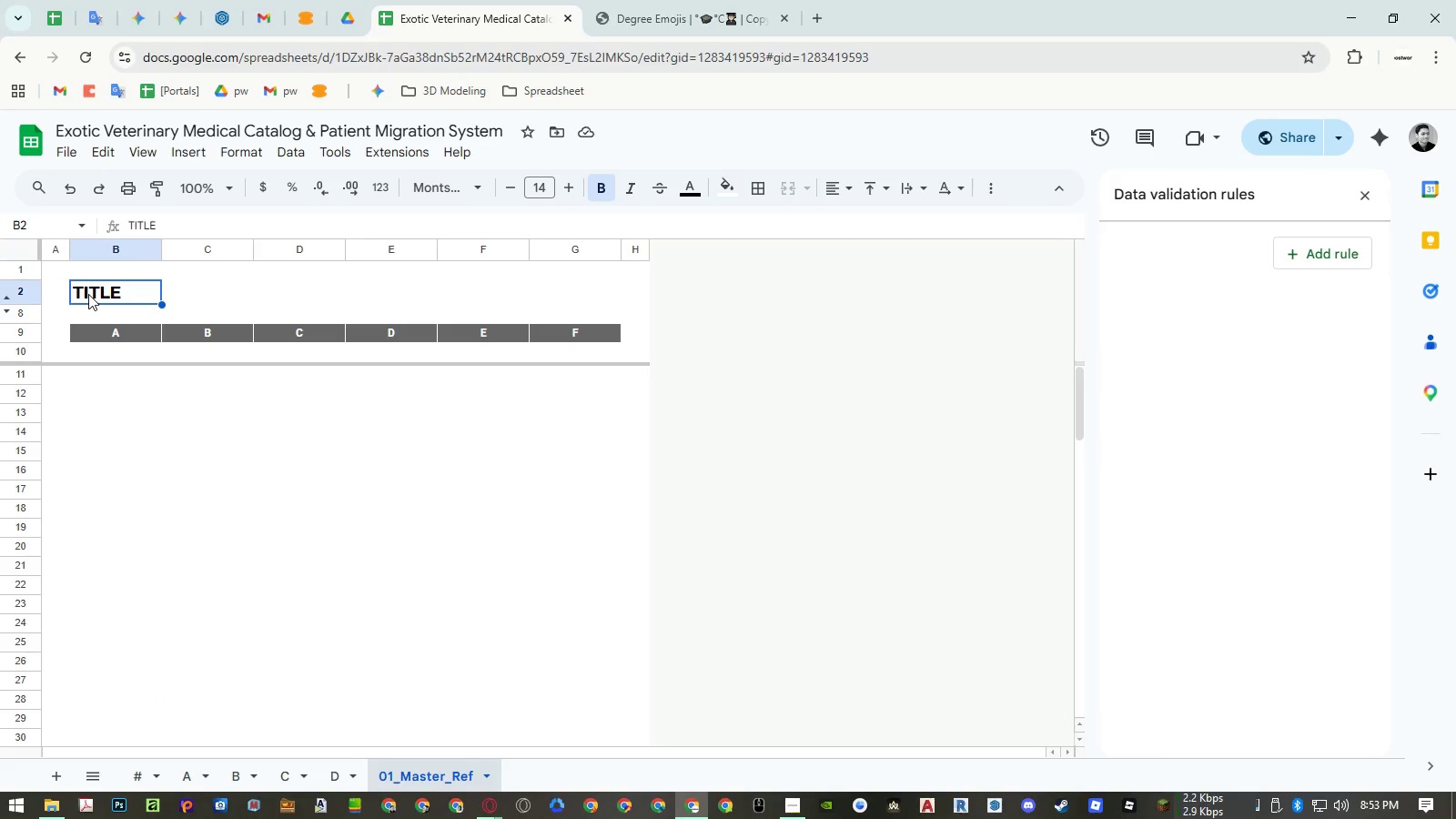 
type(Species)
 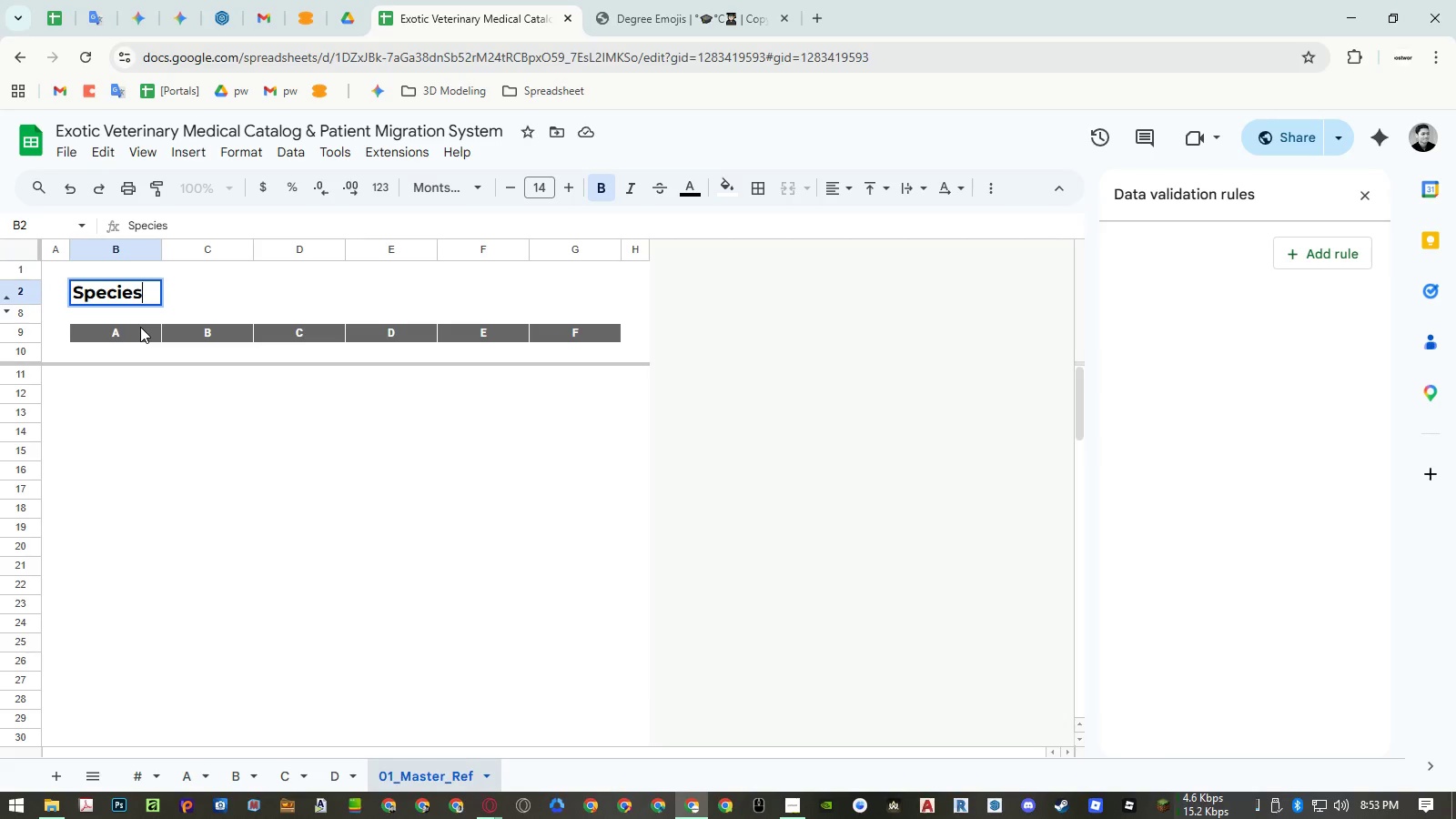 
wait(5.97)
 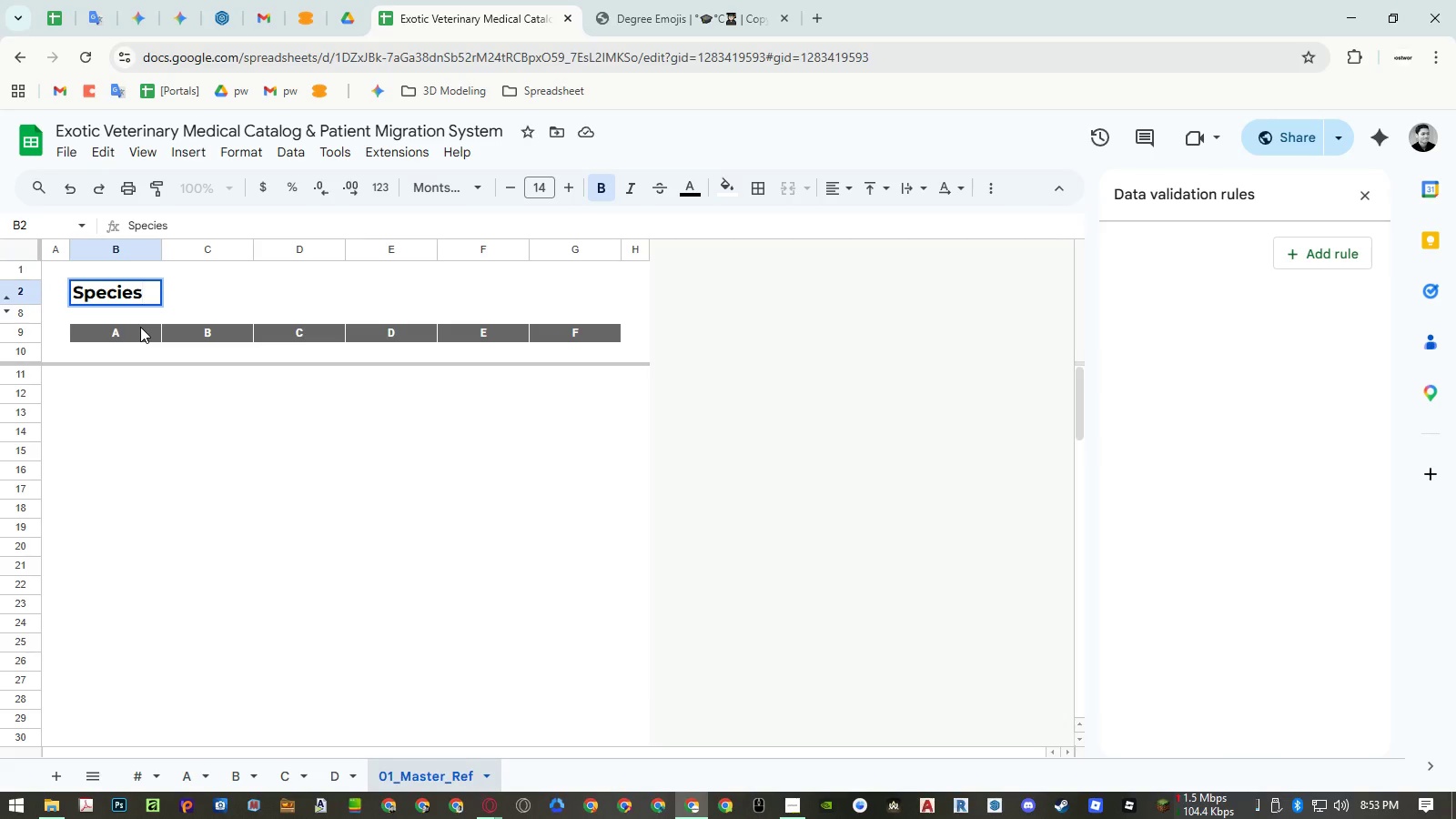 
type( List)
 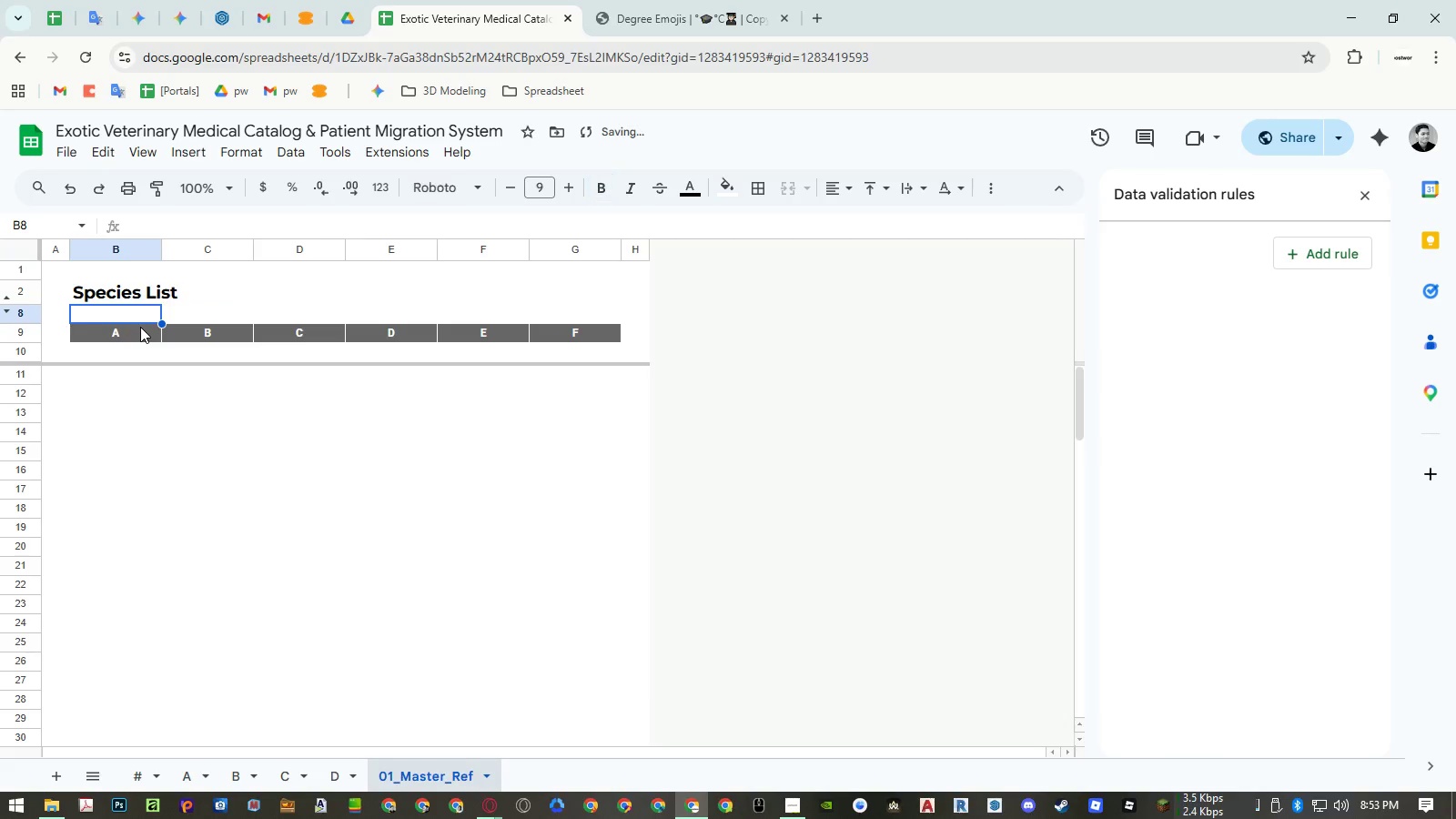 
 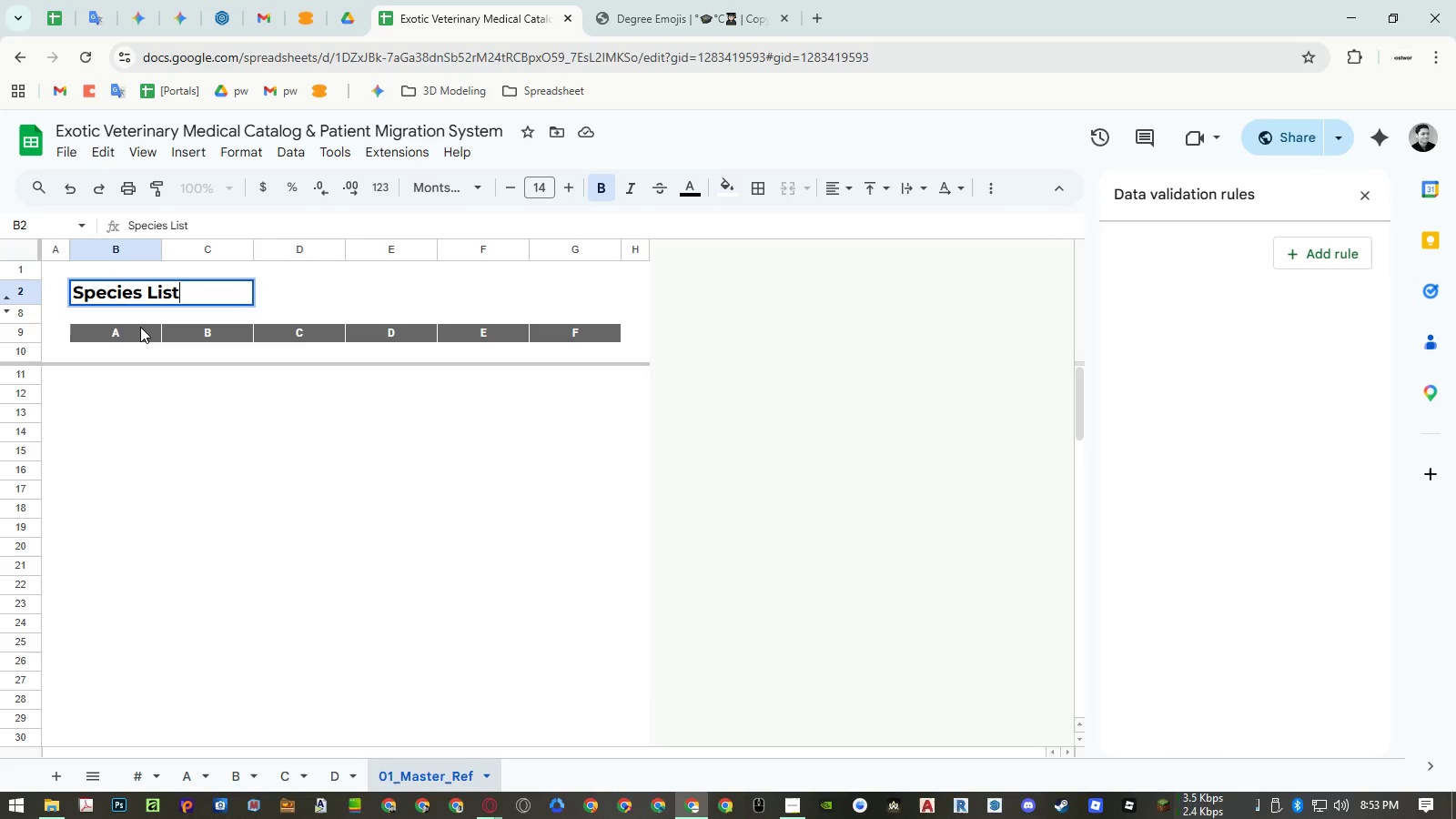 
key(Enter)
 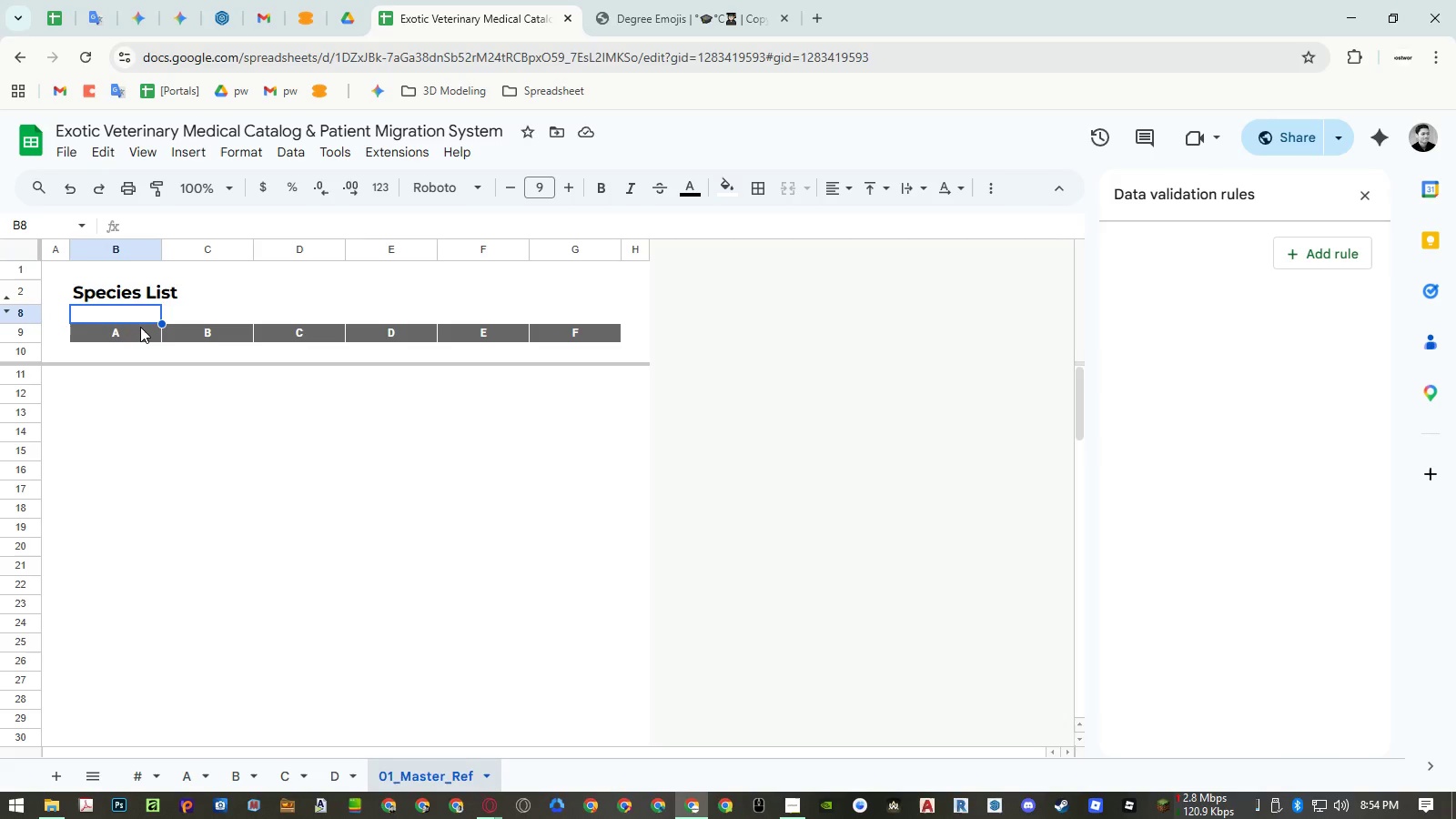 
wait(72.41)
 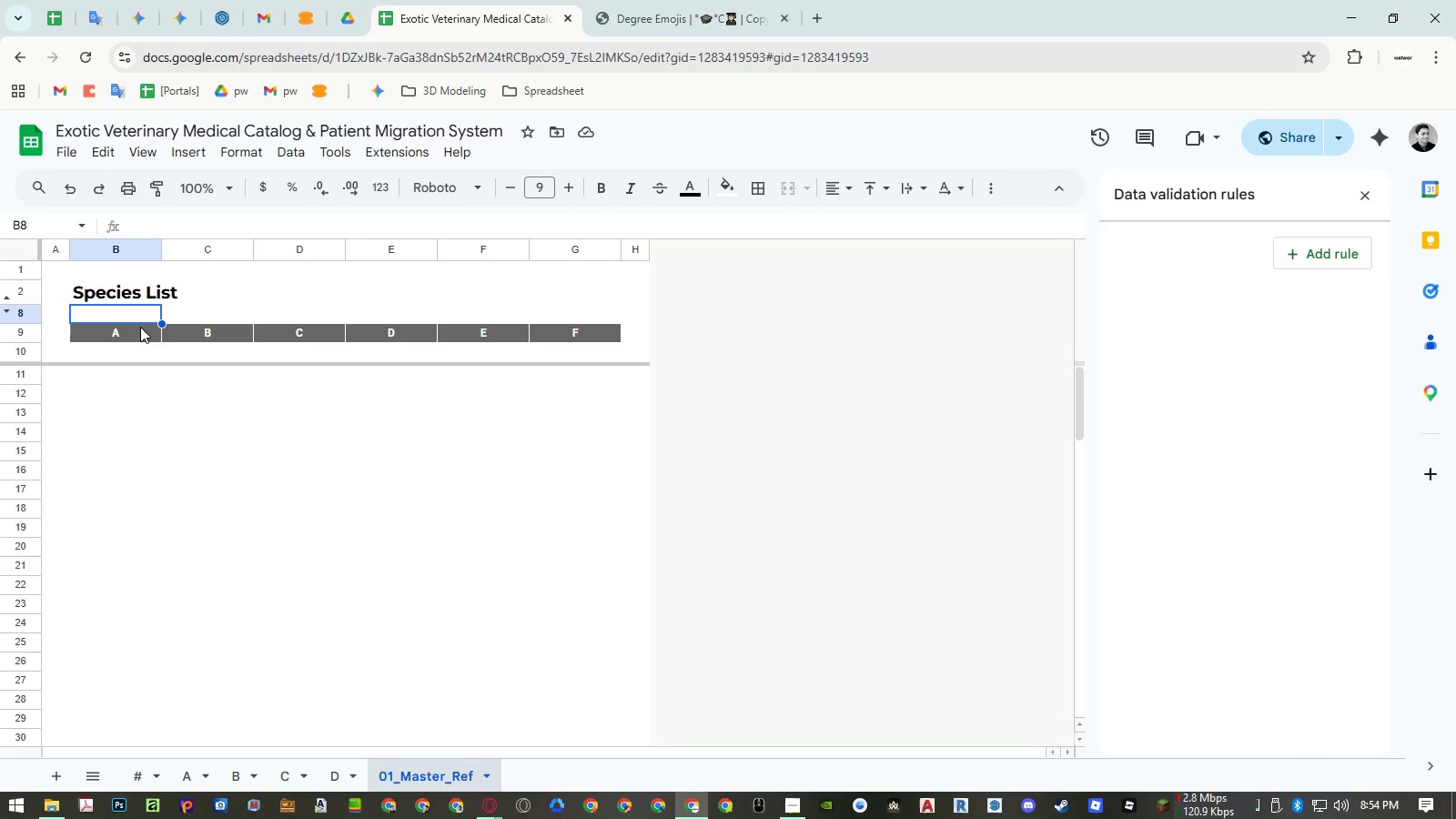 
right_click([624, 21])
 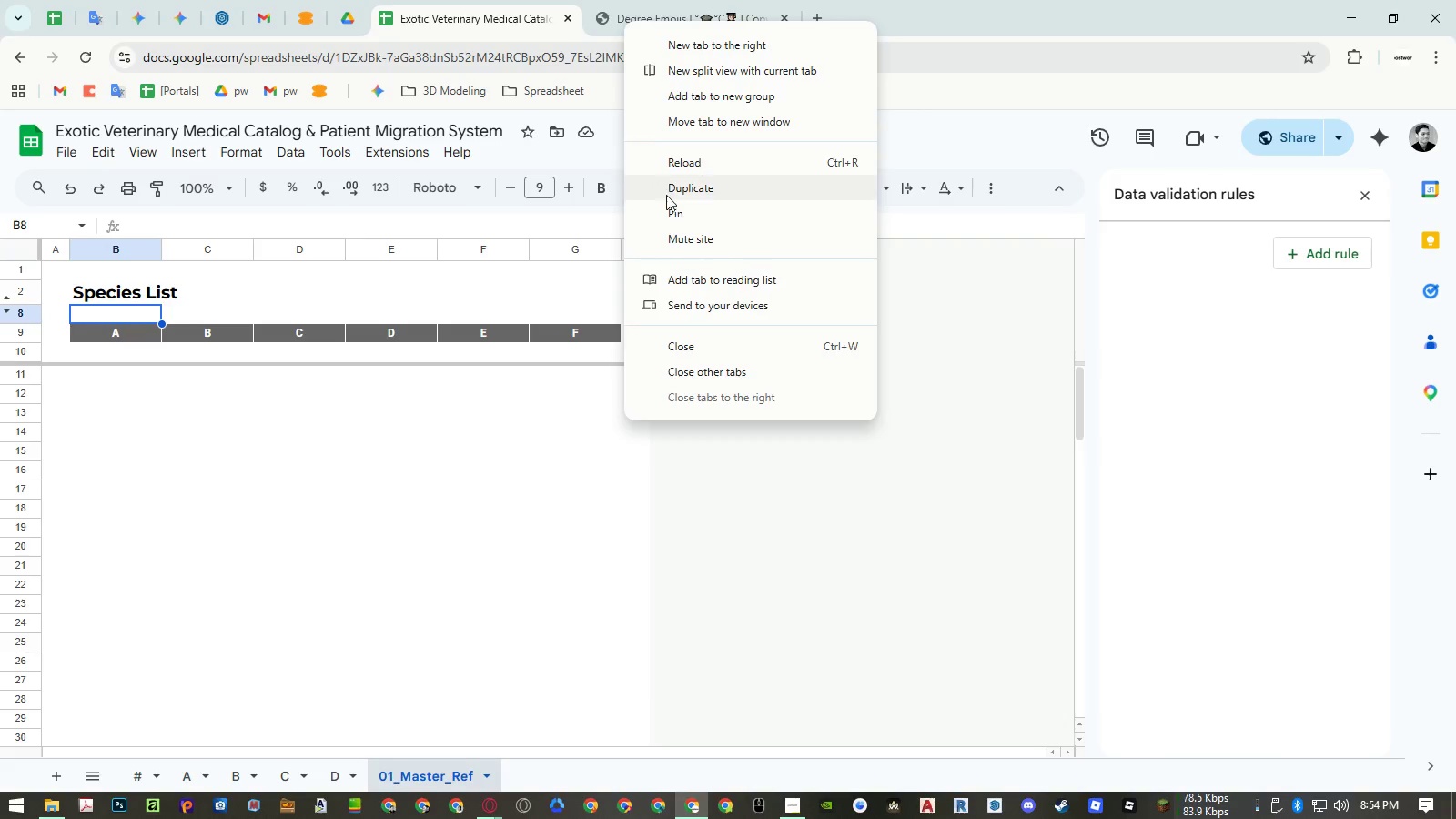 
left_click([668, 205])
 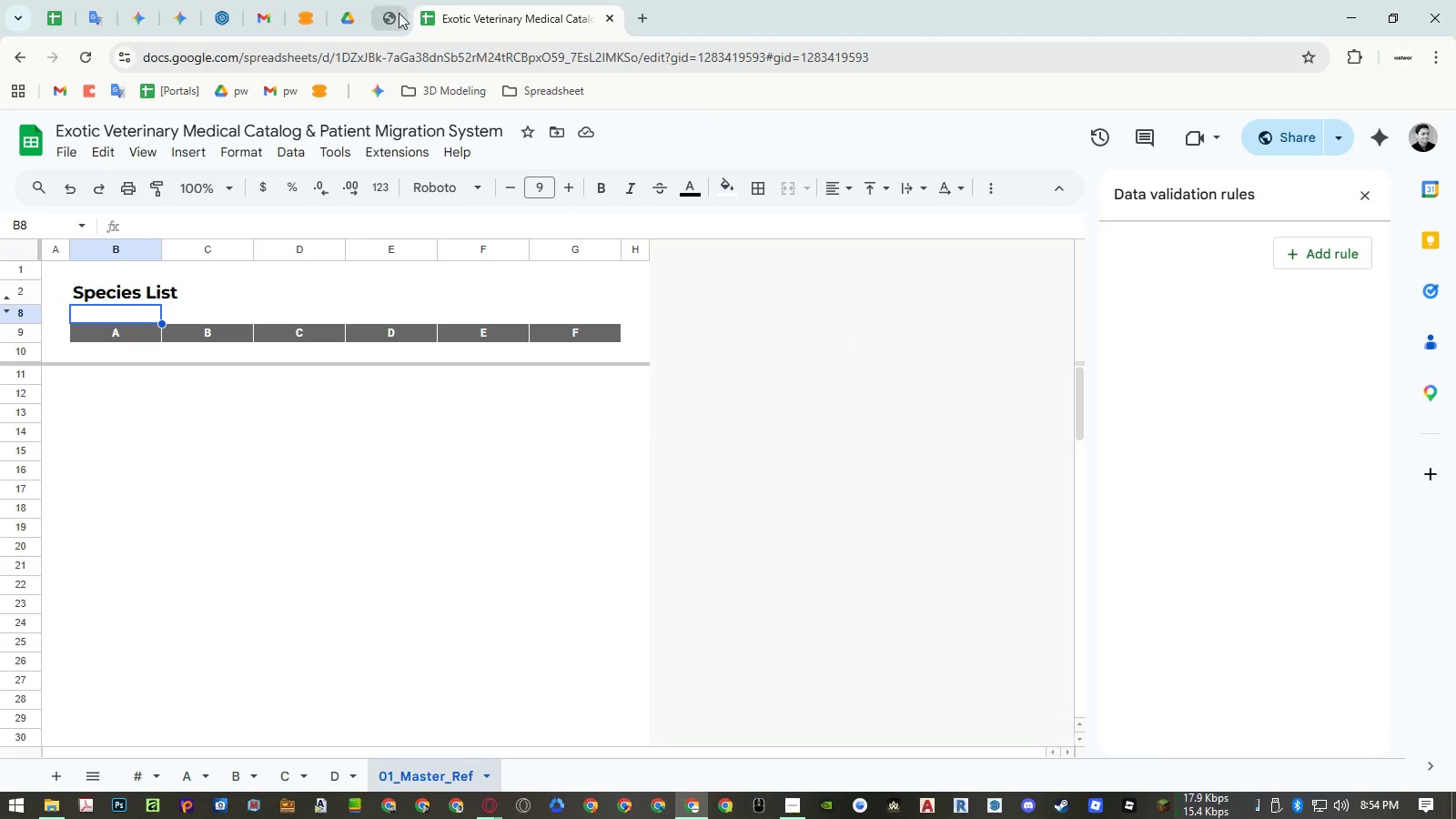 
left_click_drag(start_coordinate=[395, 14], to_coordinate=[354, 16])
 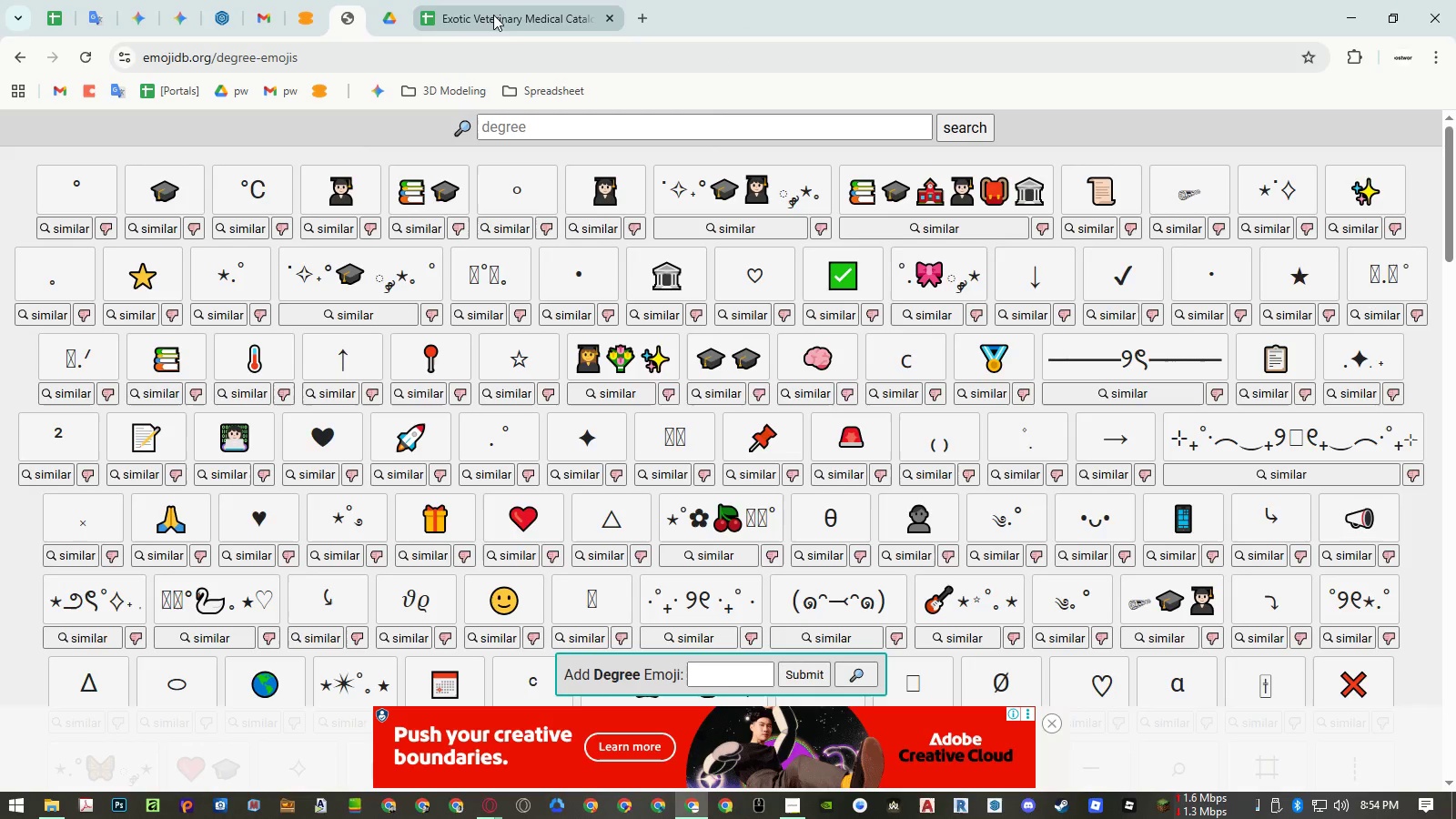 
left_click([504, 14])
 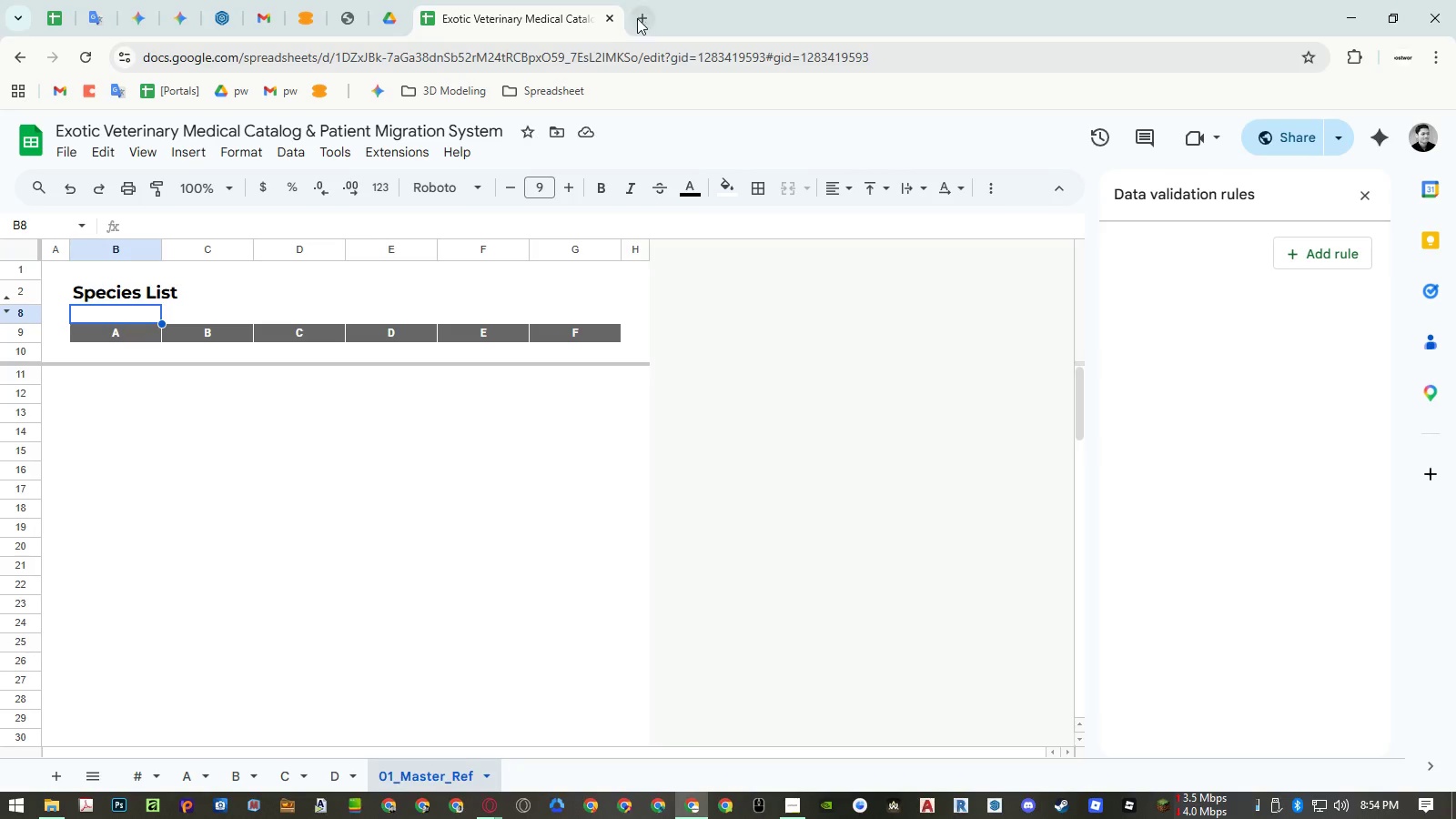 
left_click([639, 18])
 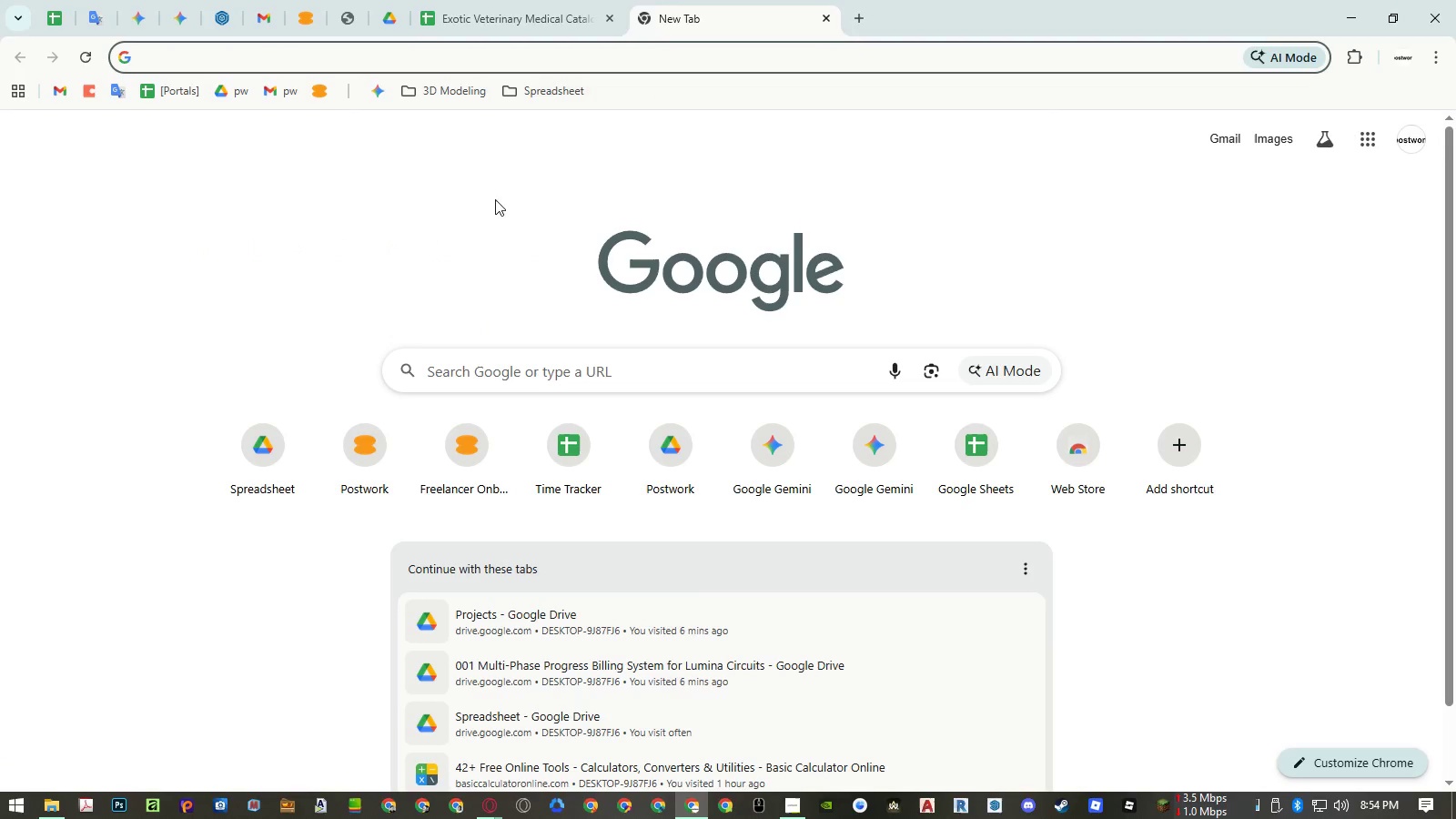 
left_click([563, 369])
 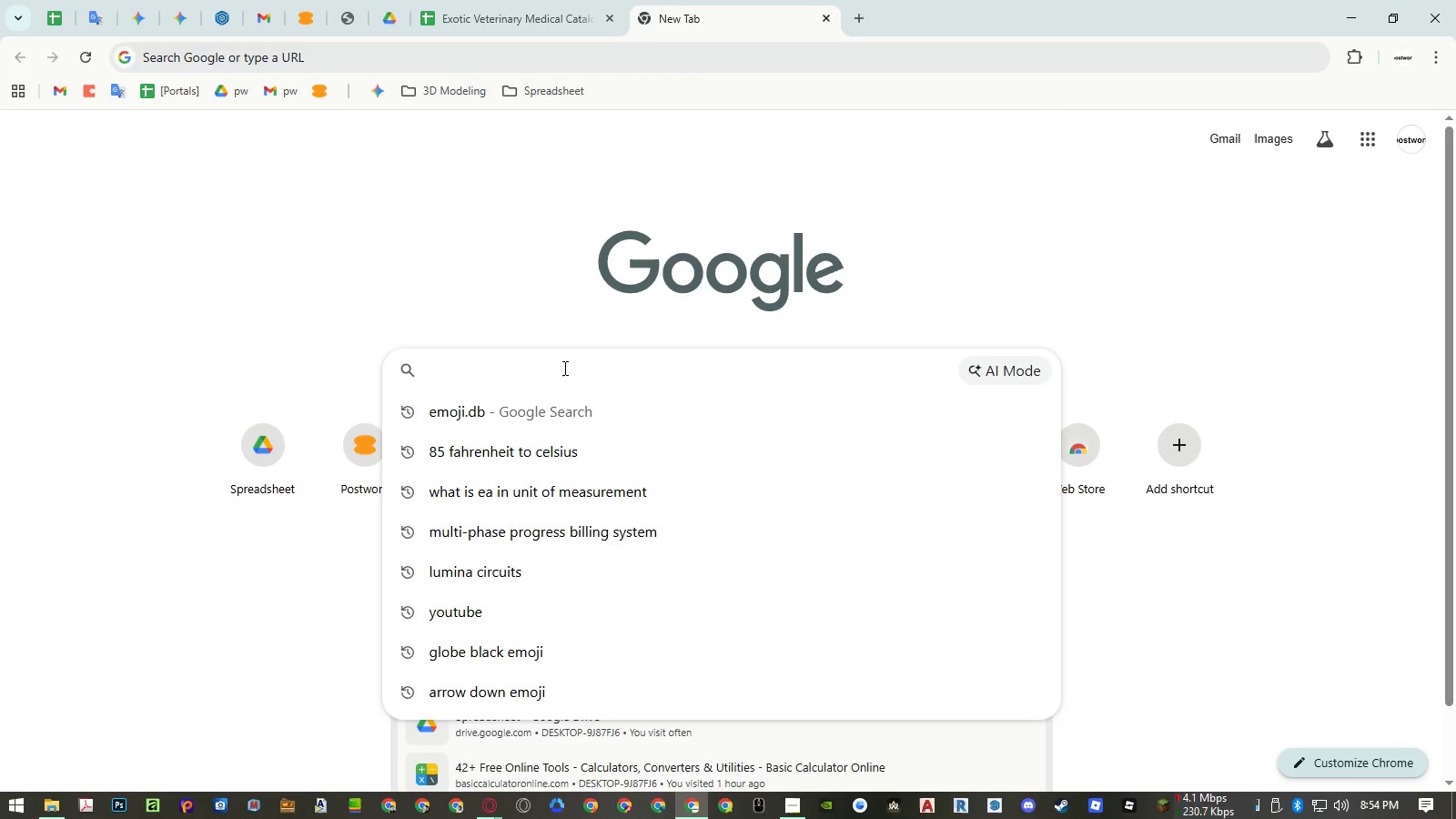 
type(reptile species list)
 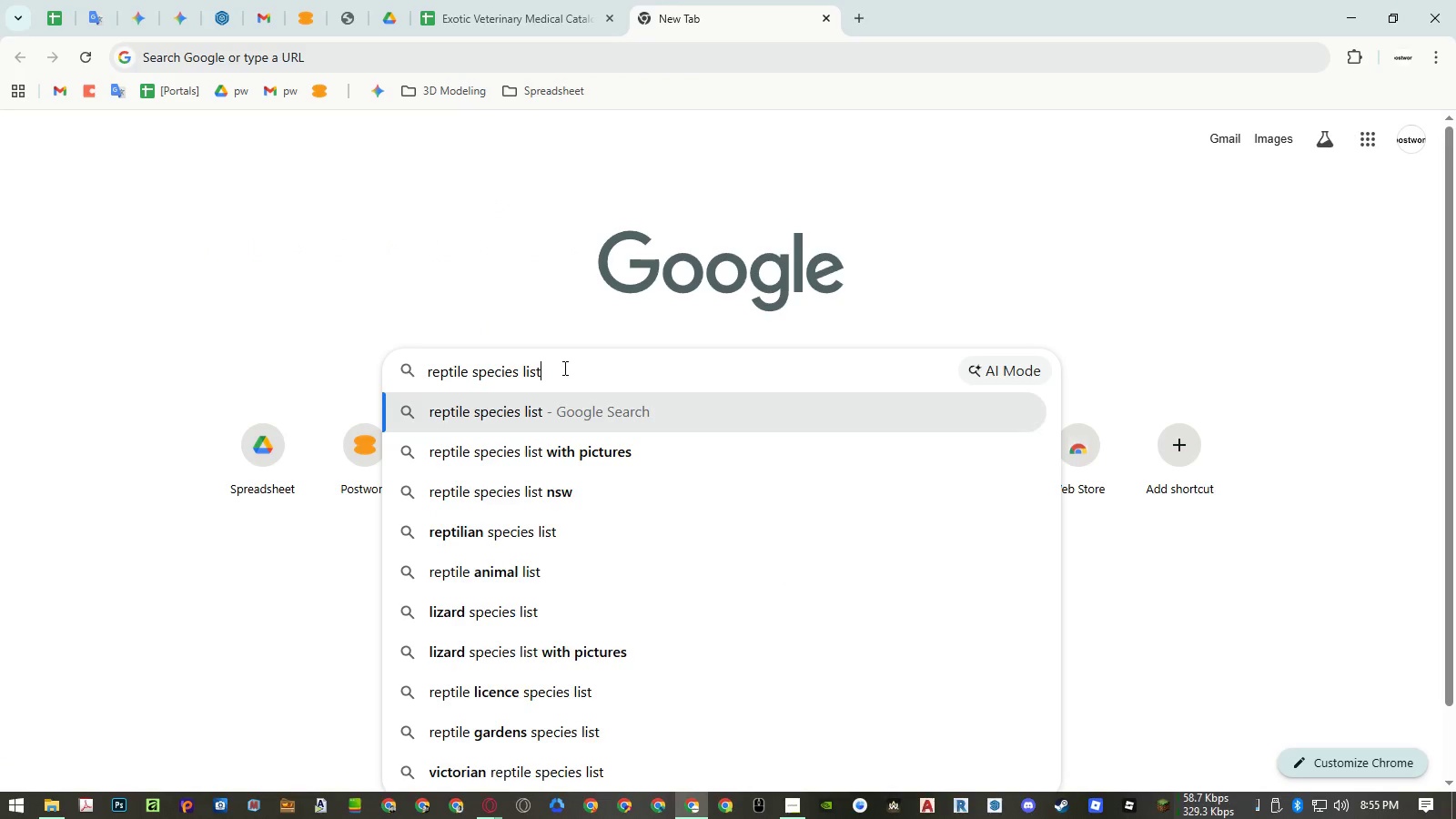 
key(Enter)
 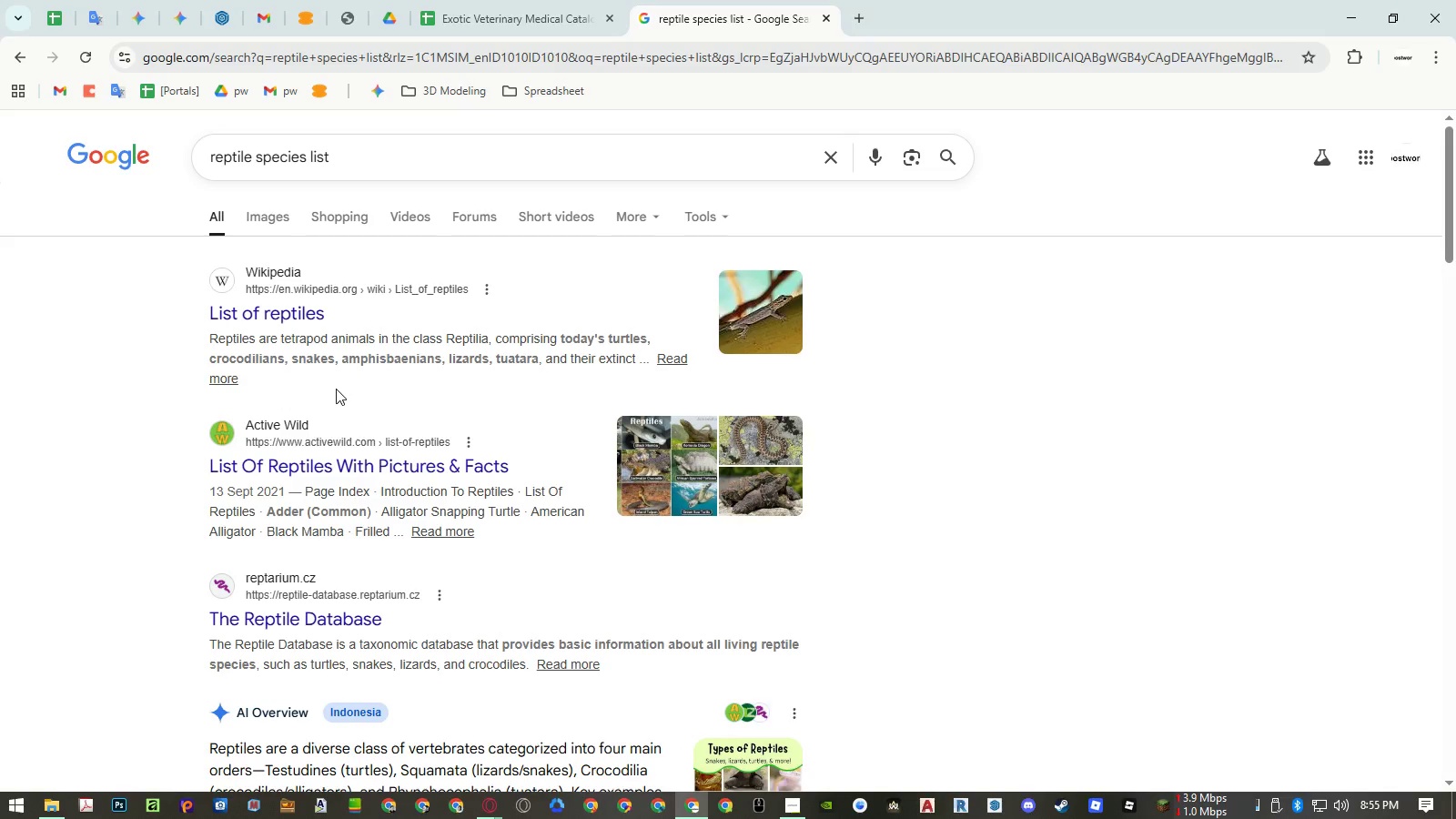 
wait(5.86)
 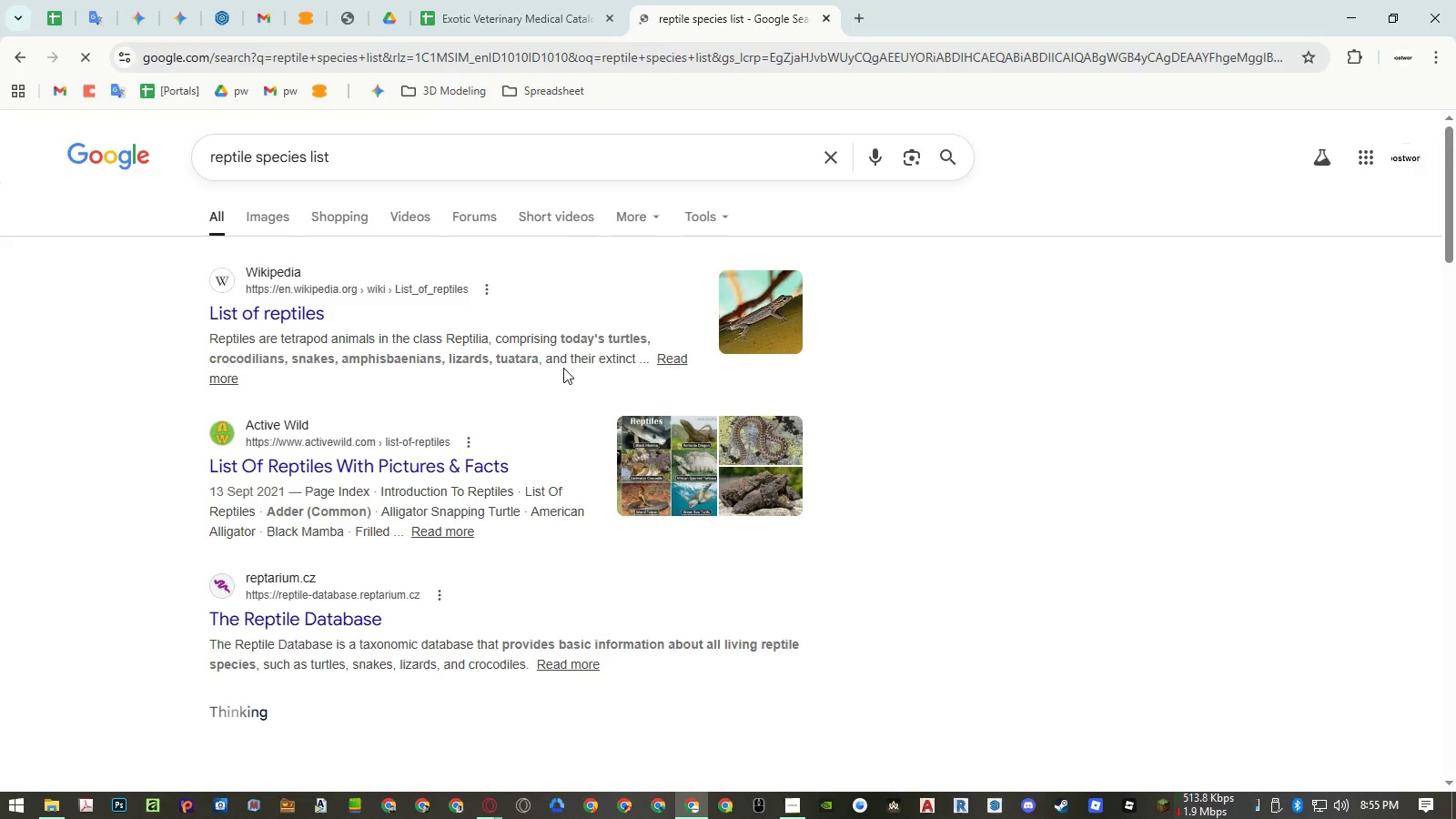 
middle_click([311, 301])
 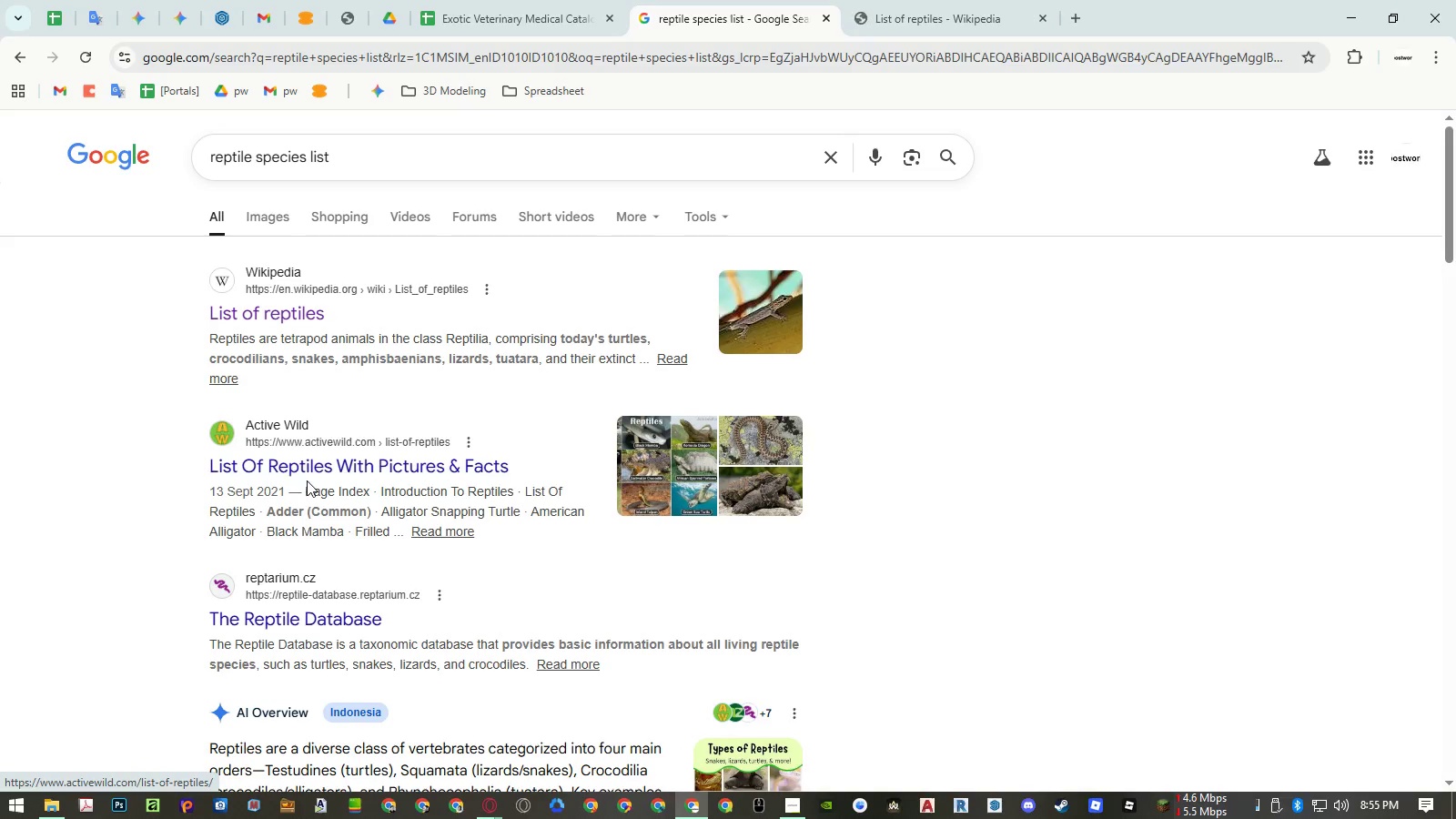 
middle_click([303, 470])
 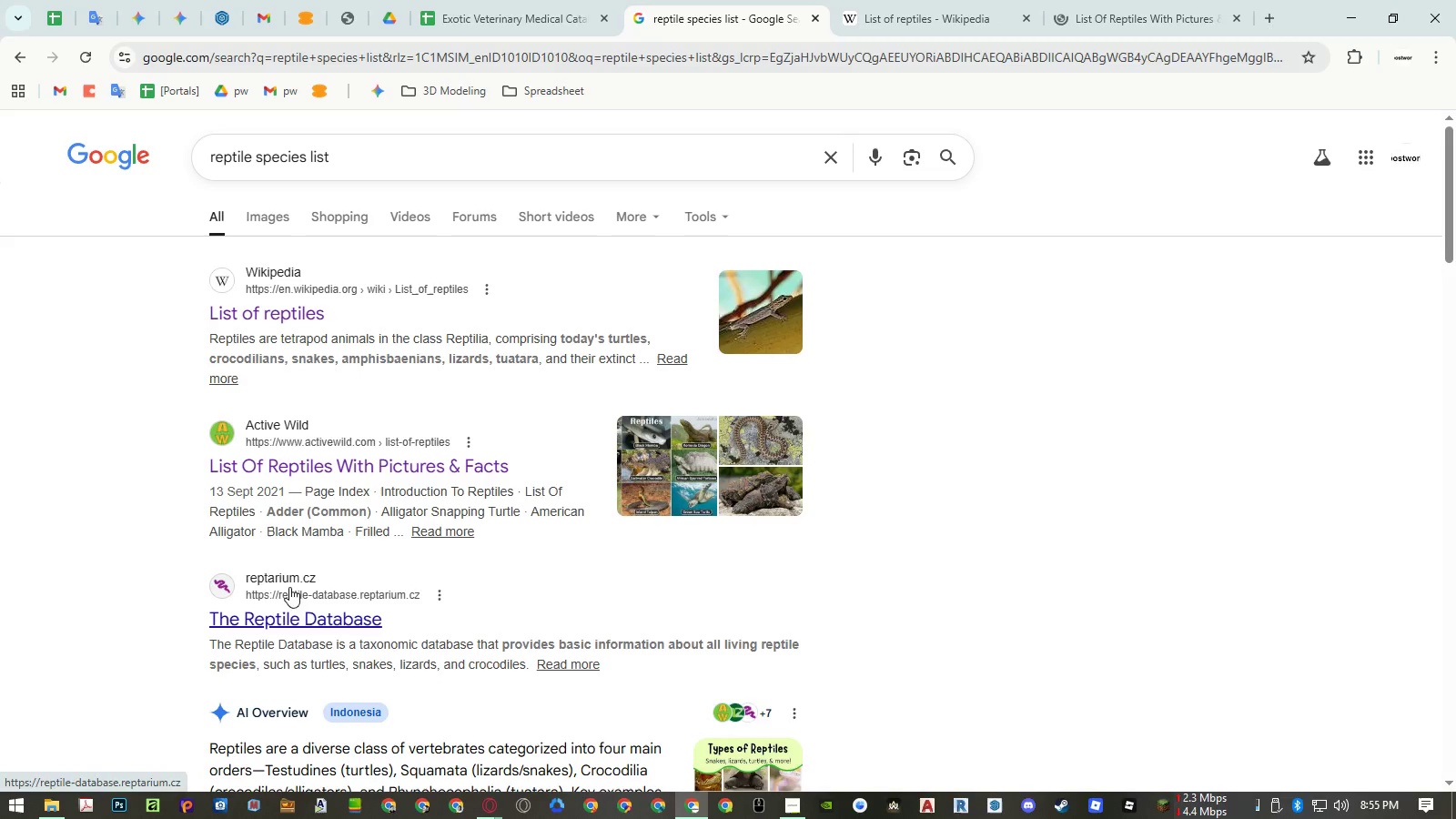 
middle_click([288, 606])
 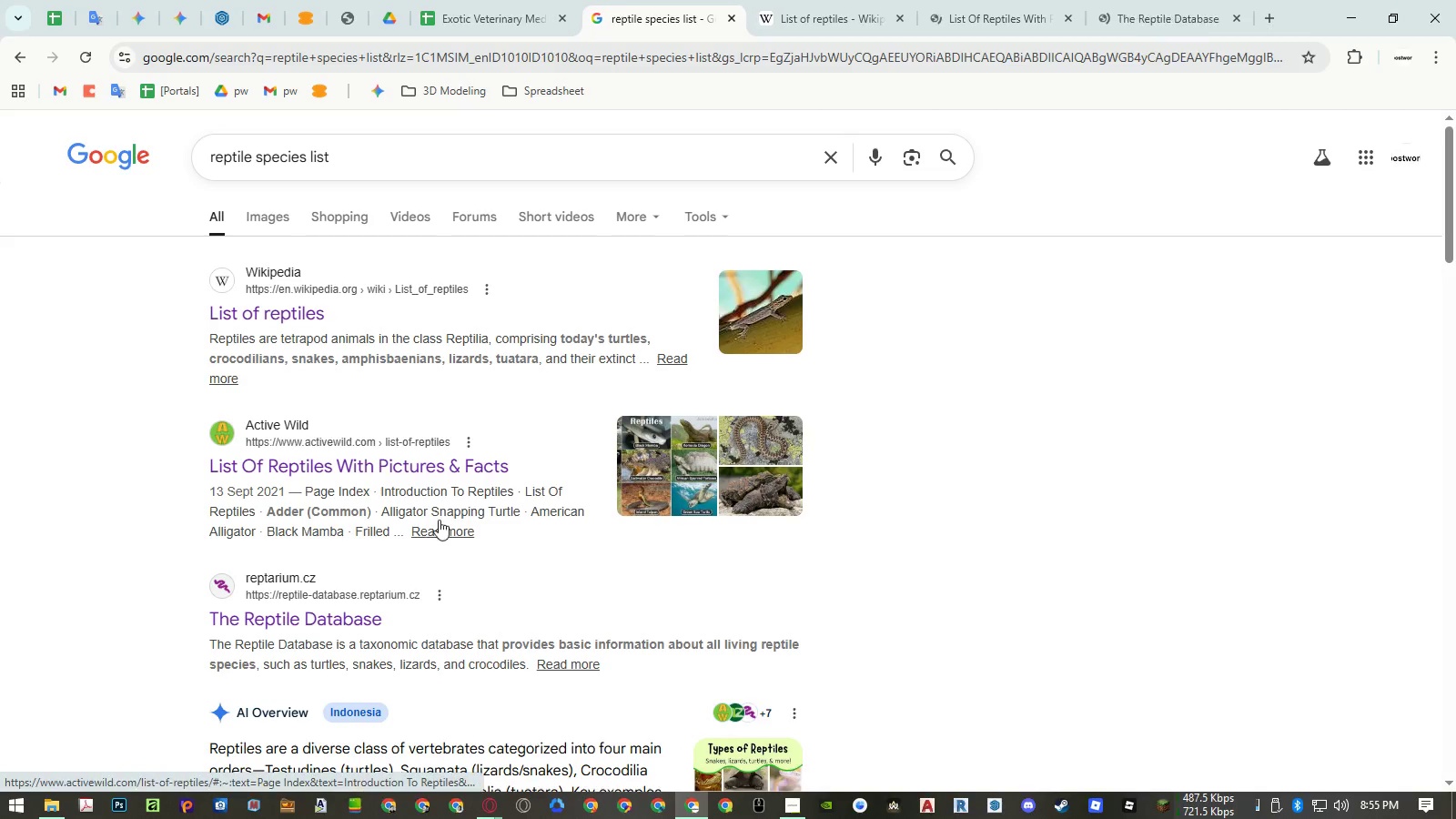 
scroll: coordinate [461, 493], scroll_direction: down, amount: 6.0
 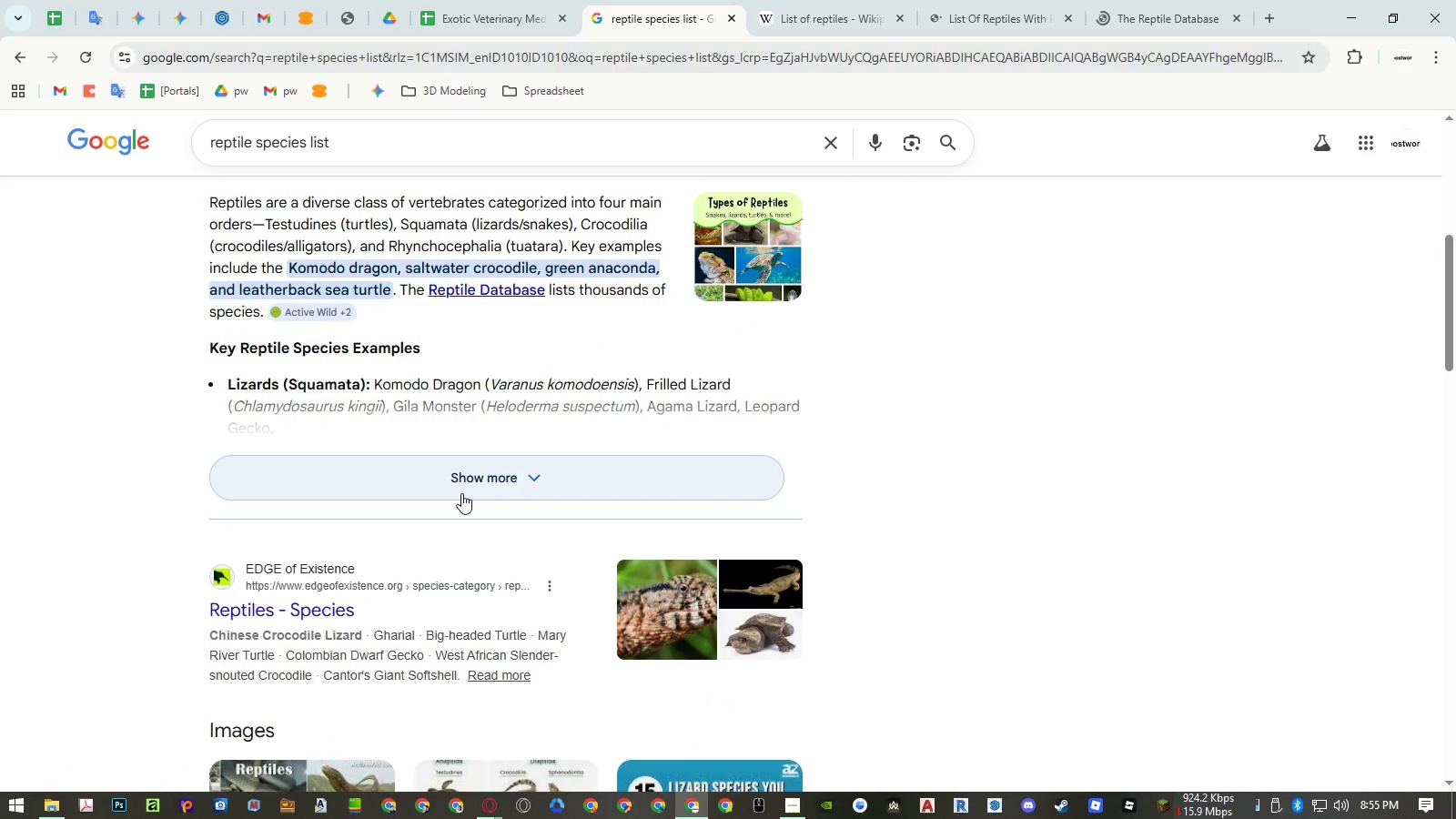 
scroll: coordinate [461, 493], scroll_direction: up, amount: 4.0
 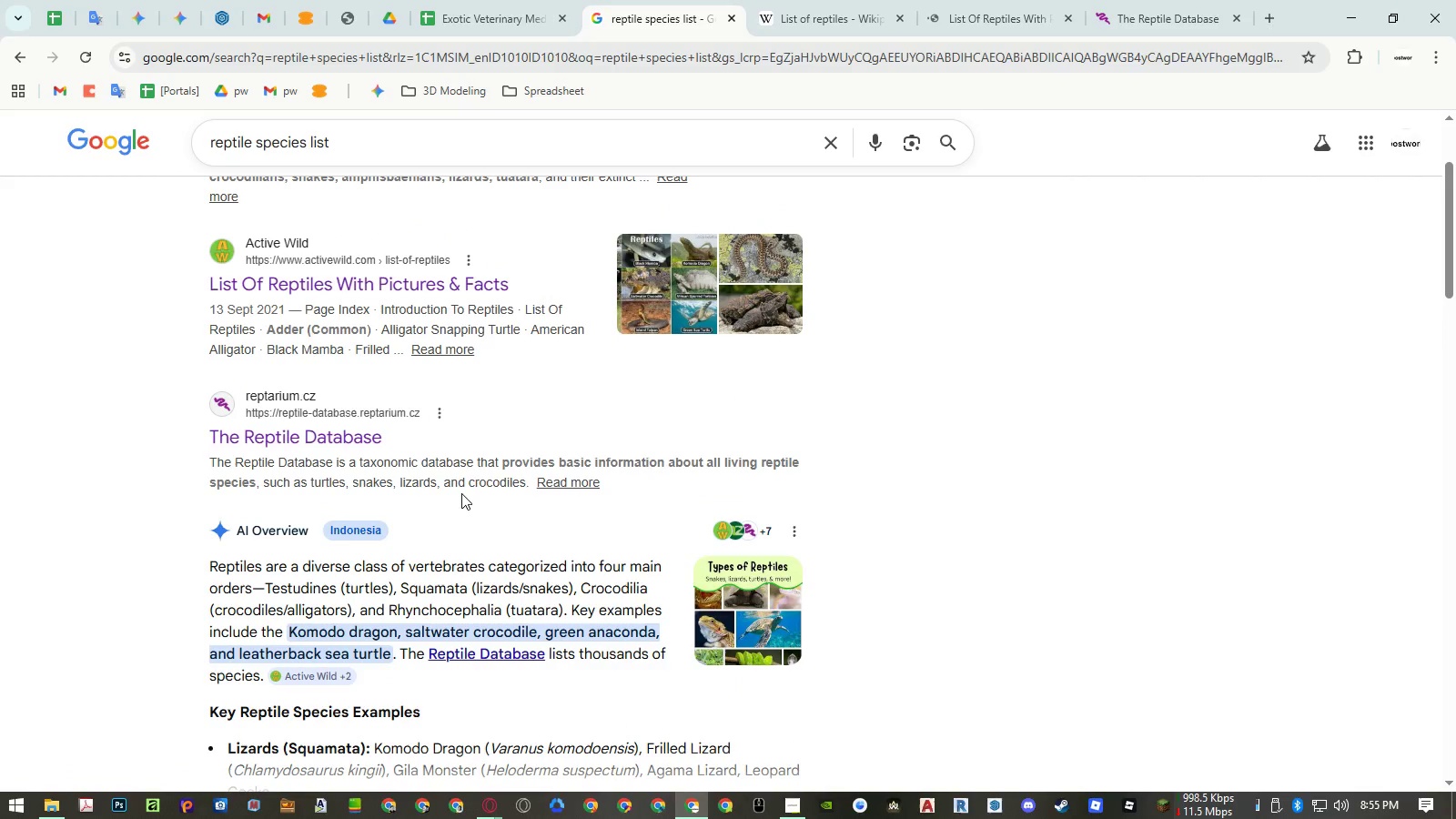 
scroll: coordinate [461, 493], scroll_direction: down, amount: 5.0
 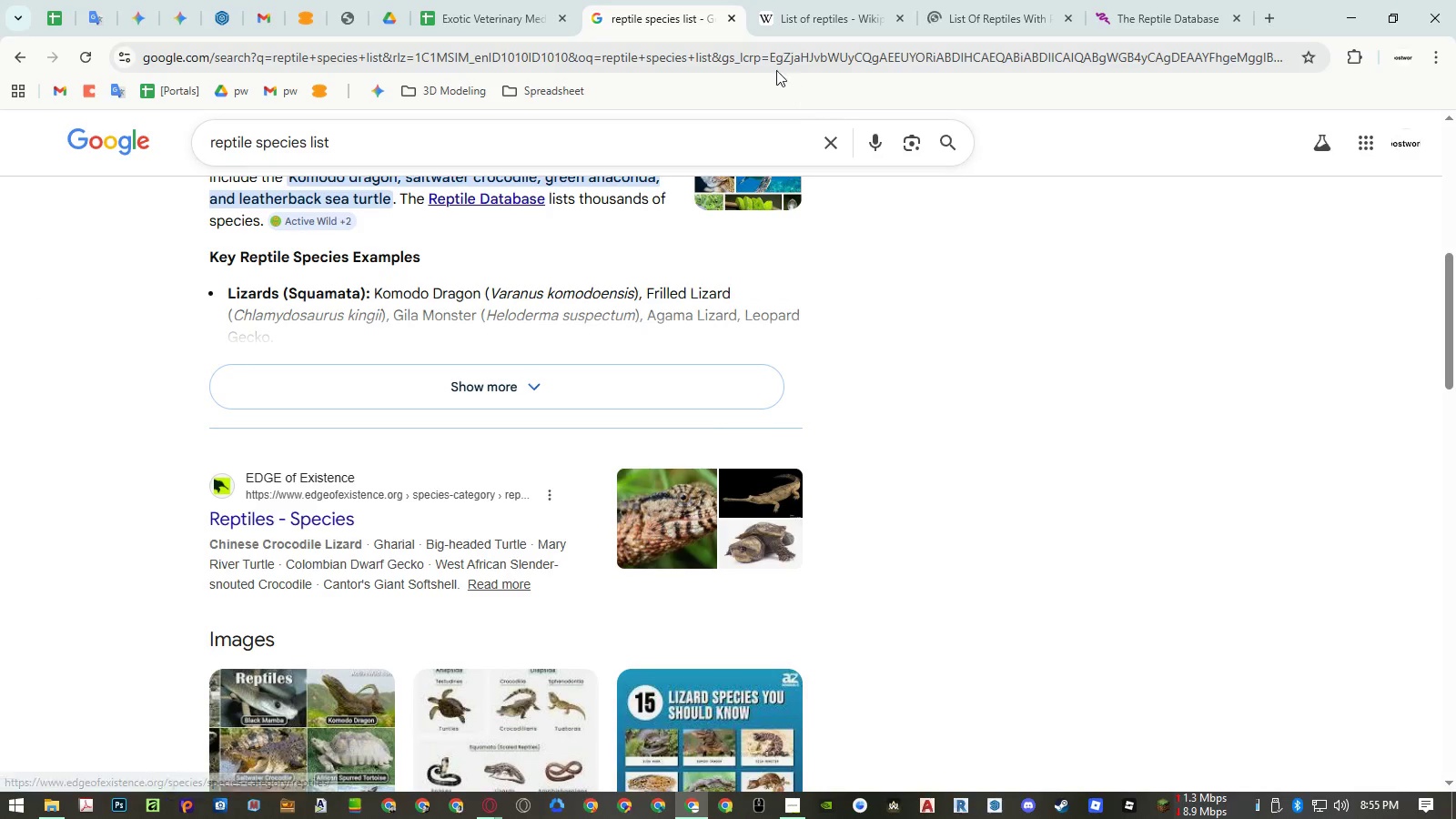 
left_click([781, 29])
 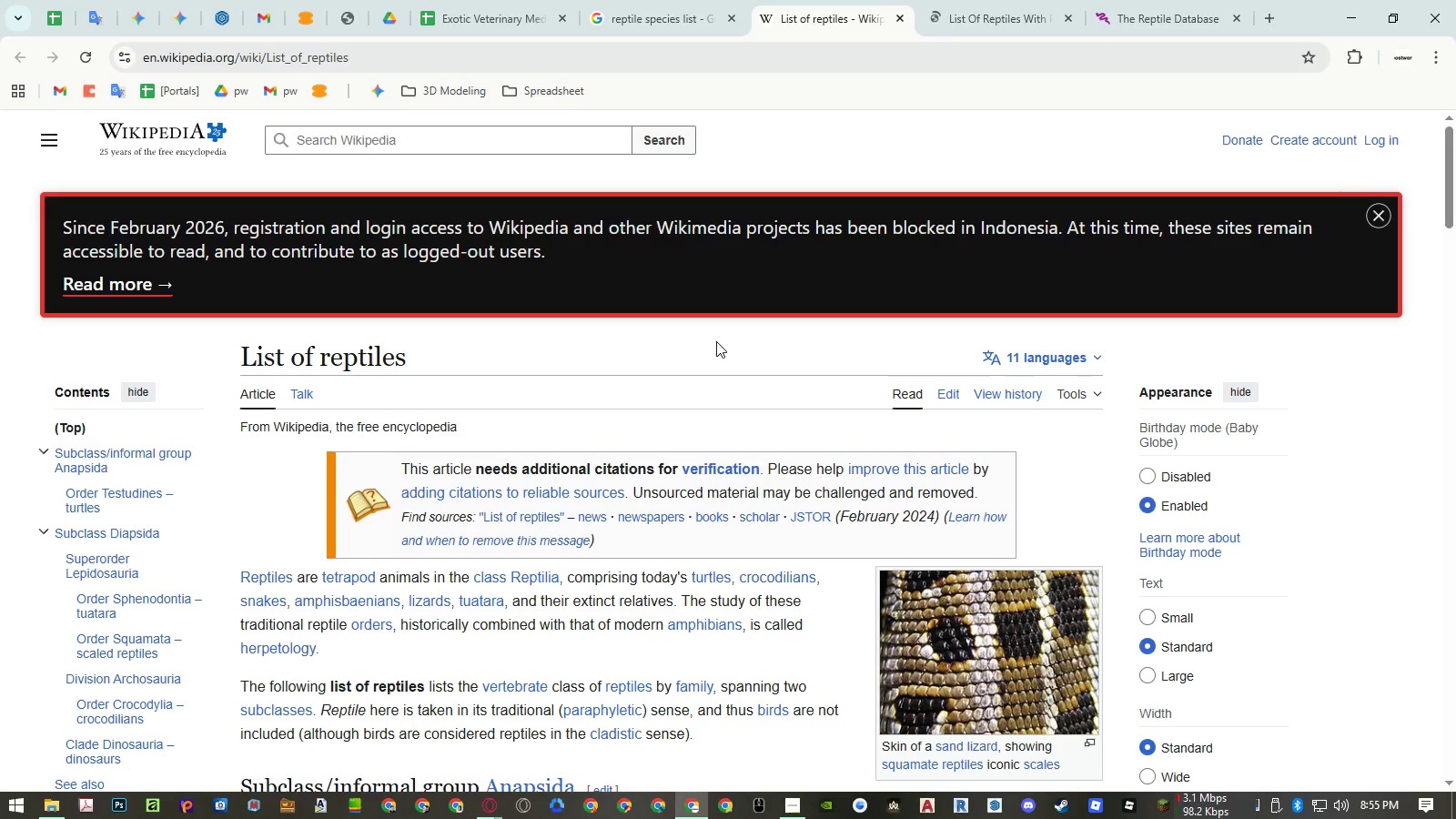 
wait(17.14)
 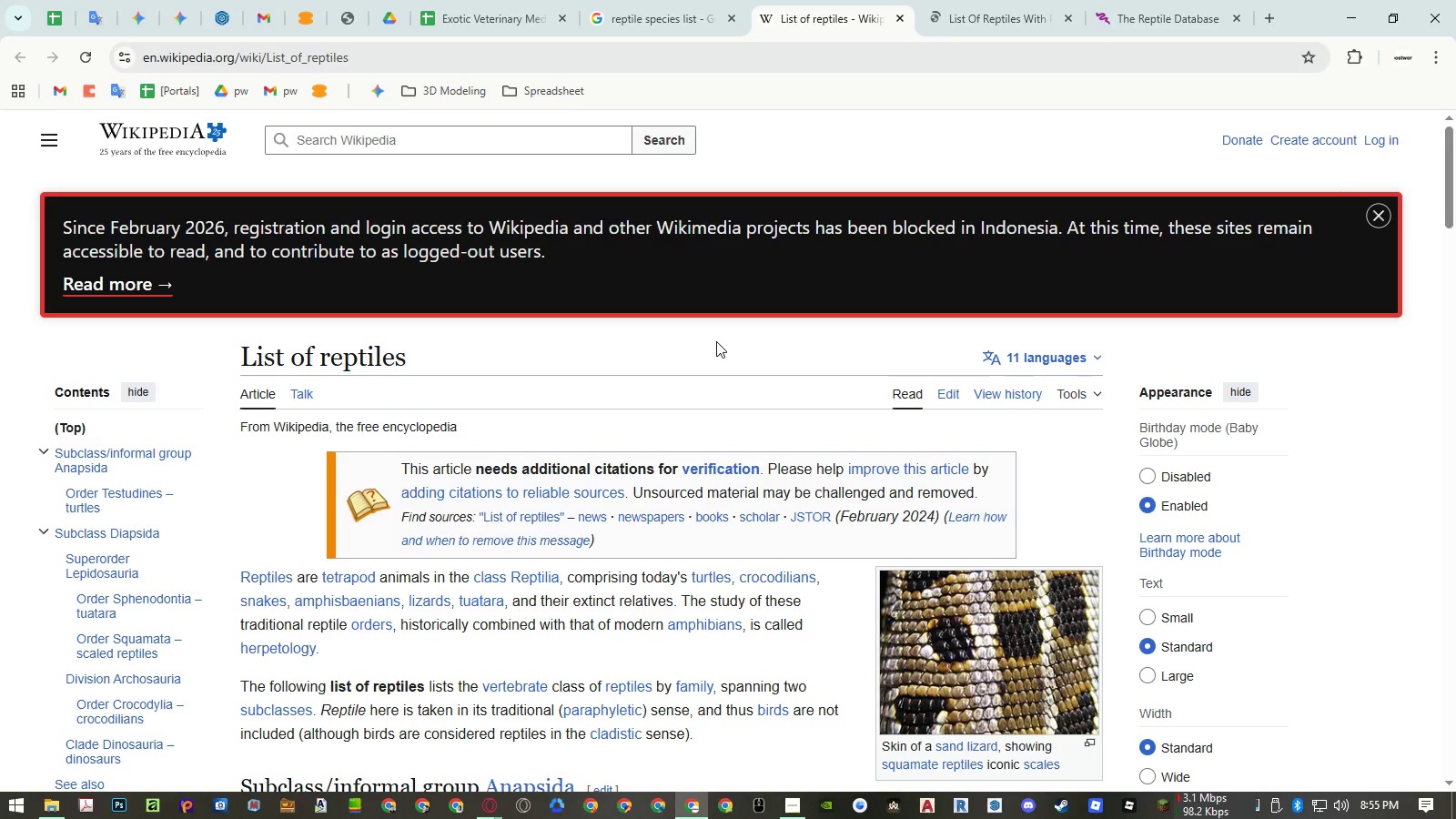 
scroll: coordinate [845, 428], scroll_direction: down, amount: 19.0
 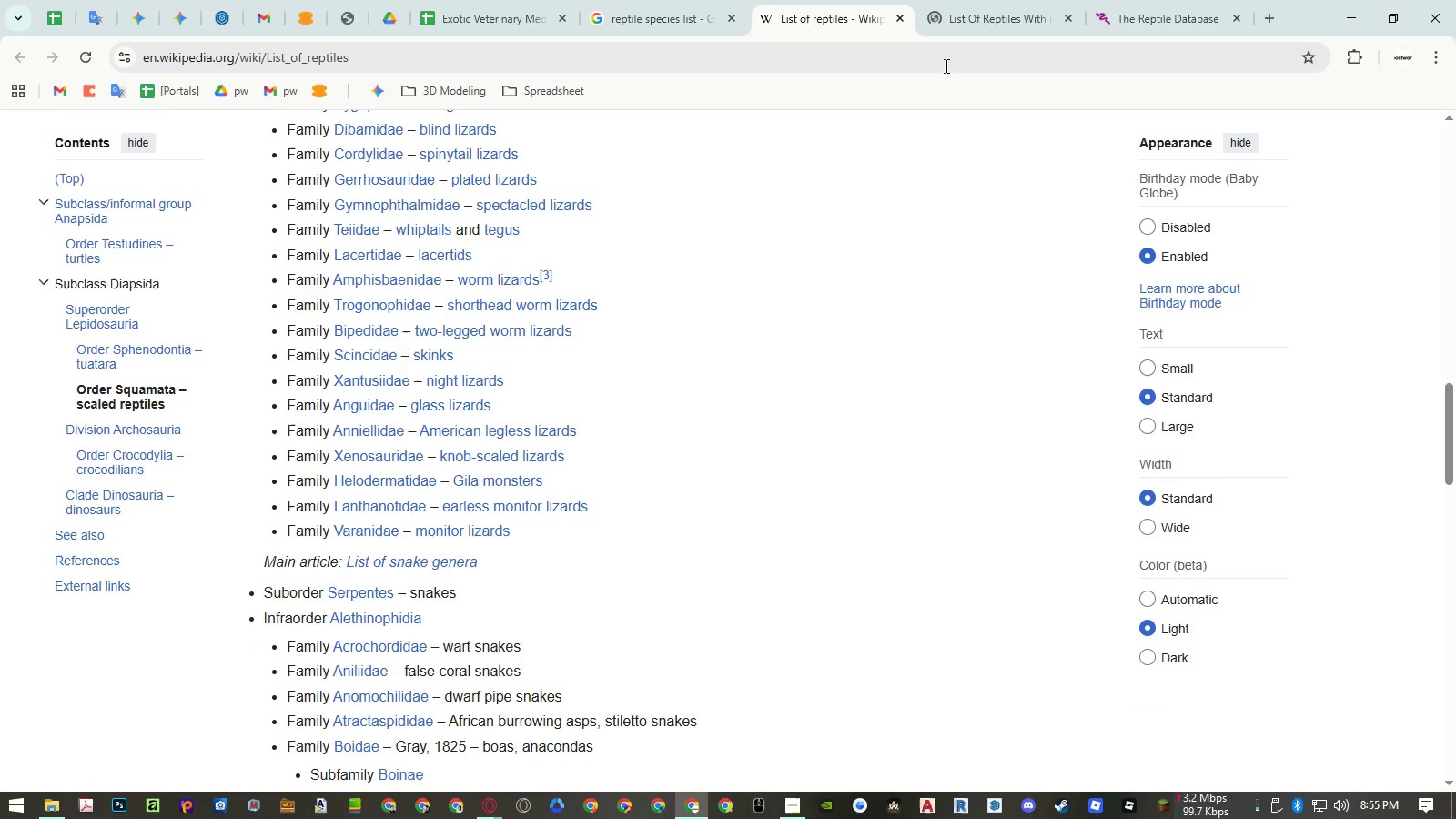 
left_click([952, 13])
 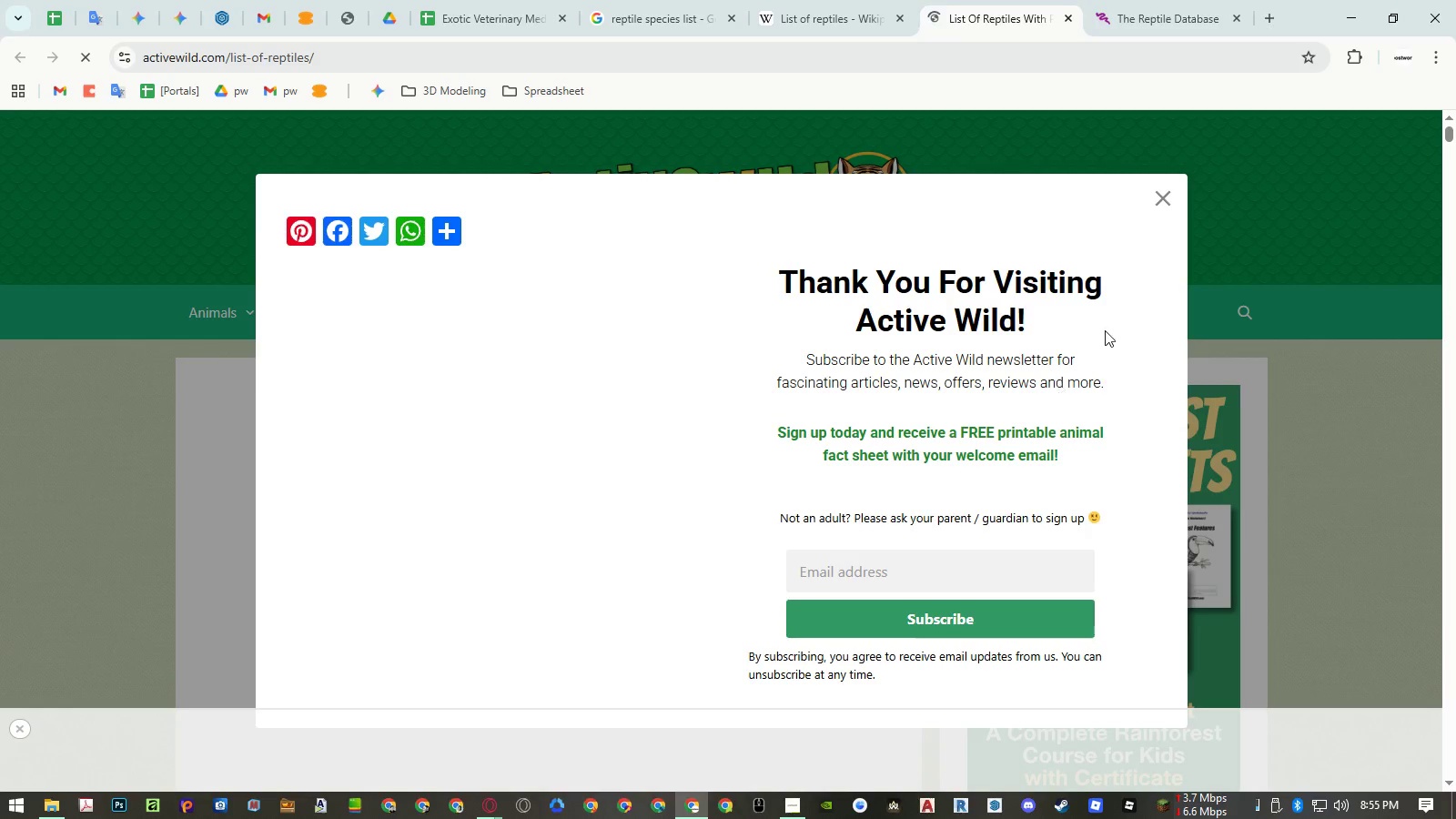 
left_click([1155, 200])
 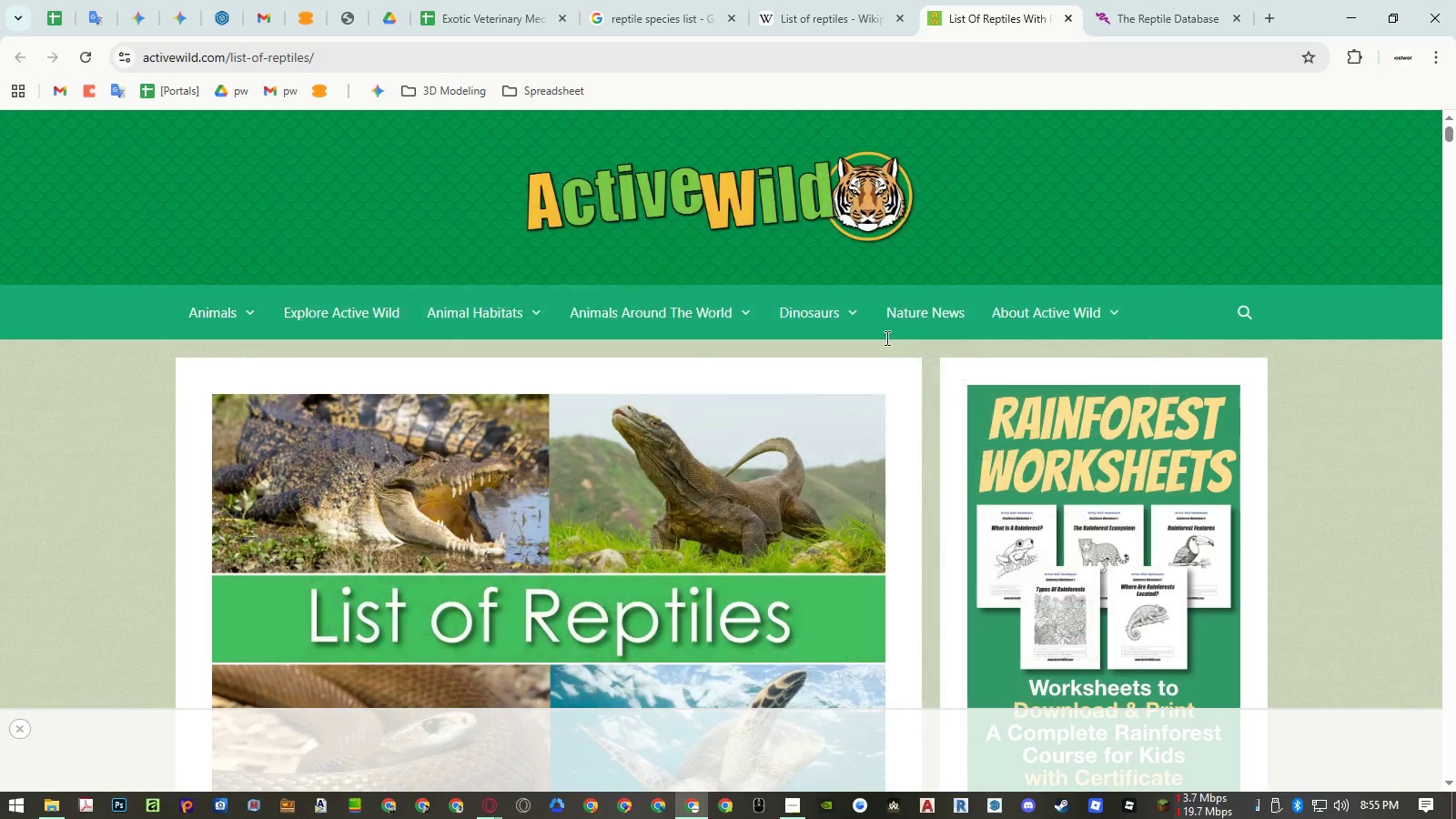 
scroll: coordinate [772, 352], scroll_direction: down, amount: 10.0
 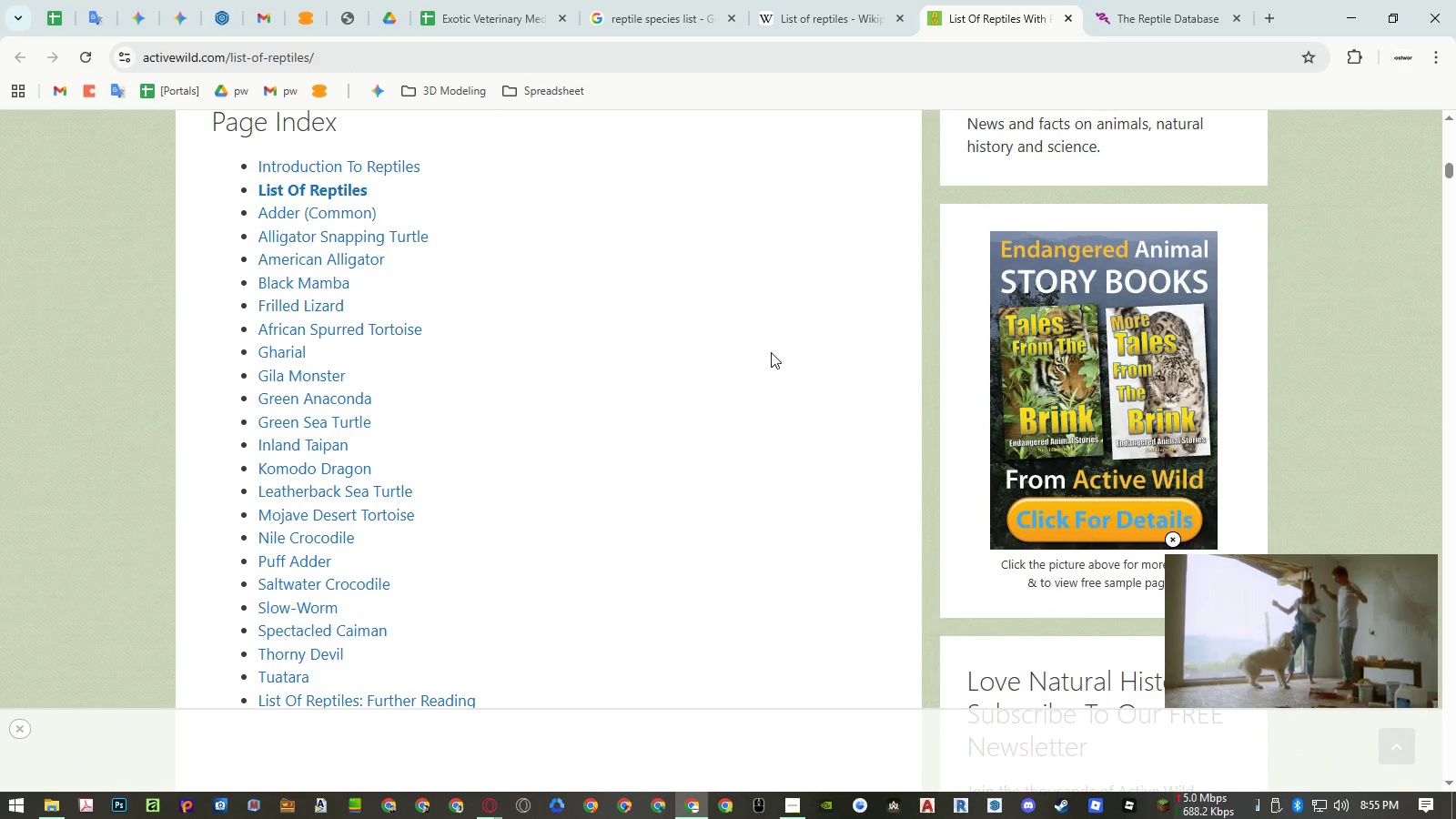 
left_click([338, 191])
 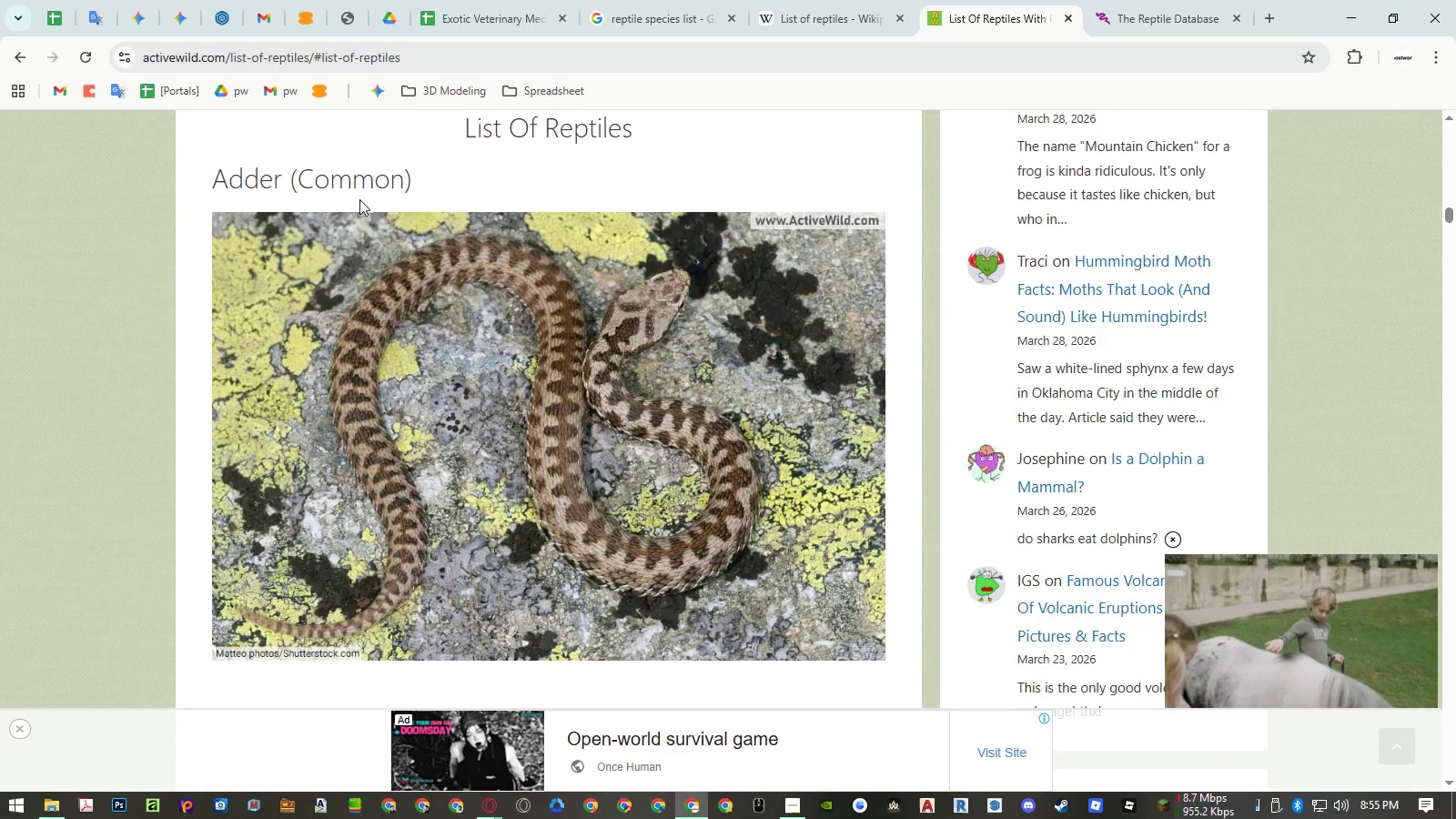 
scroll: coordinate [420, 231], scroll_direction: down, amount: 13.0
 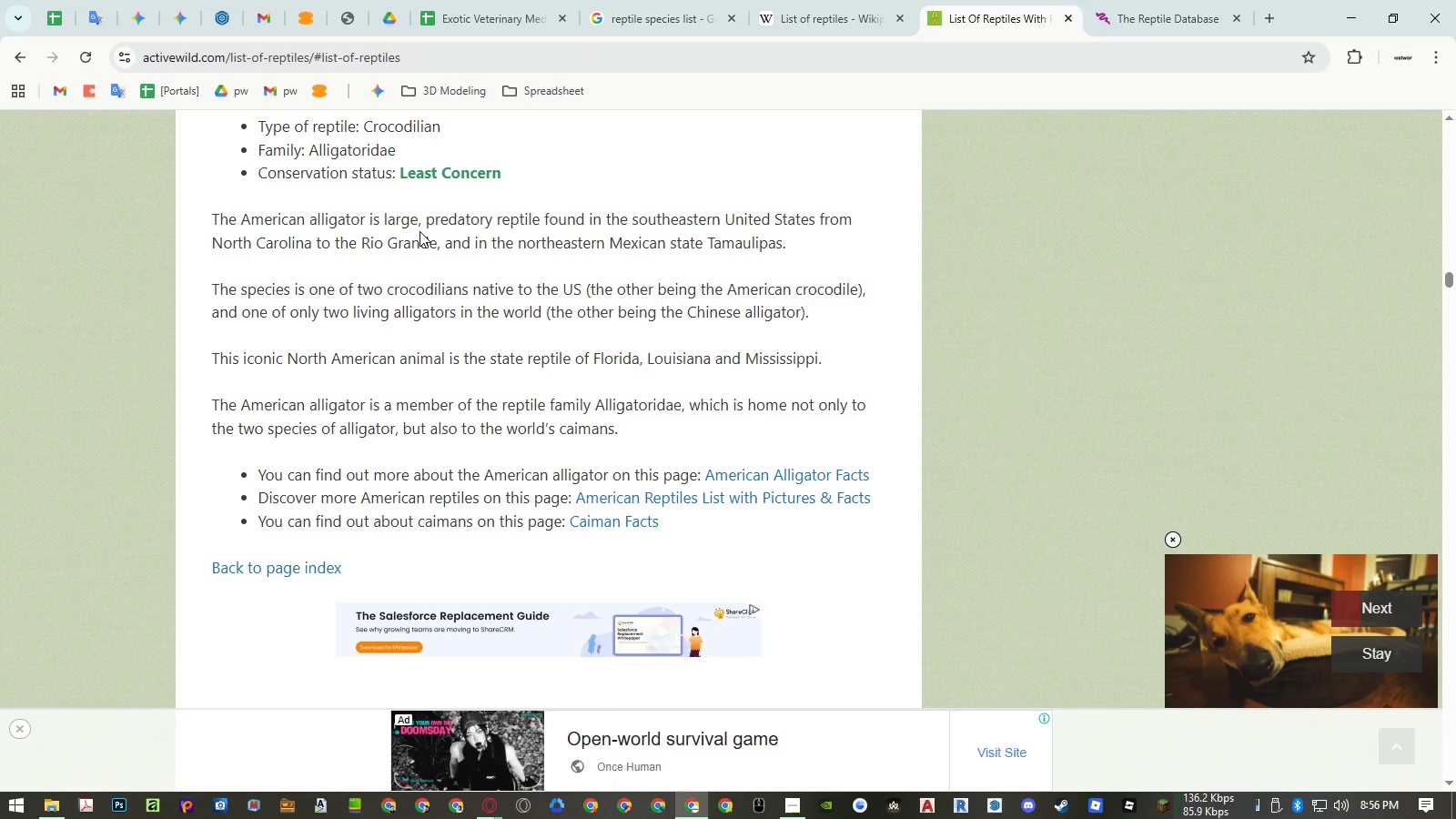 
wait(17.8)
 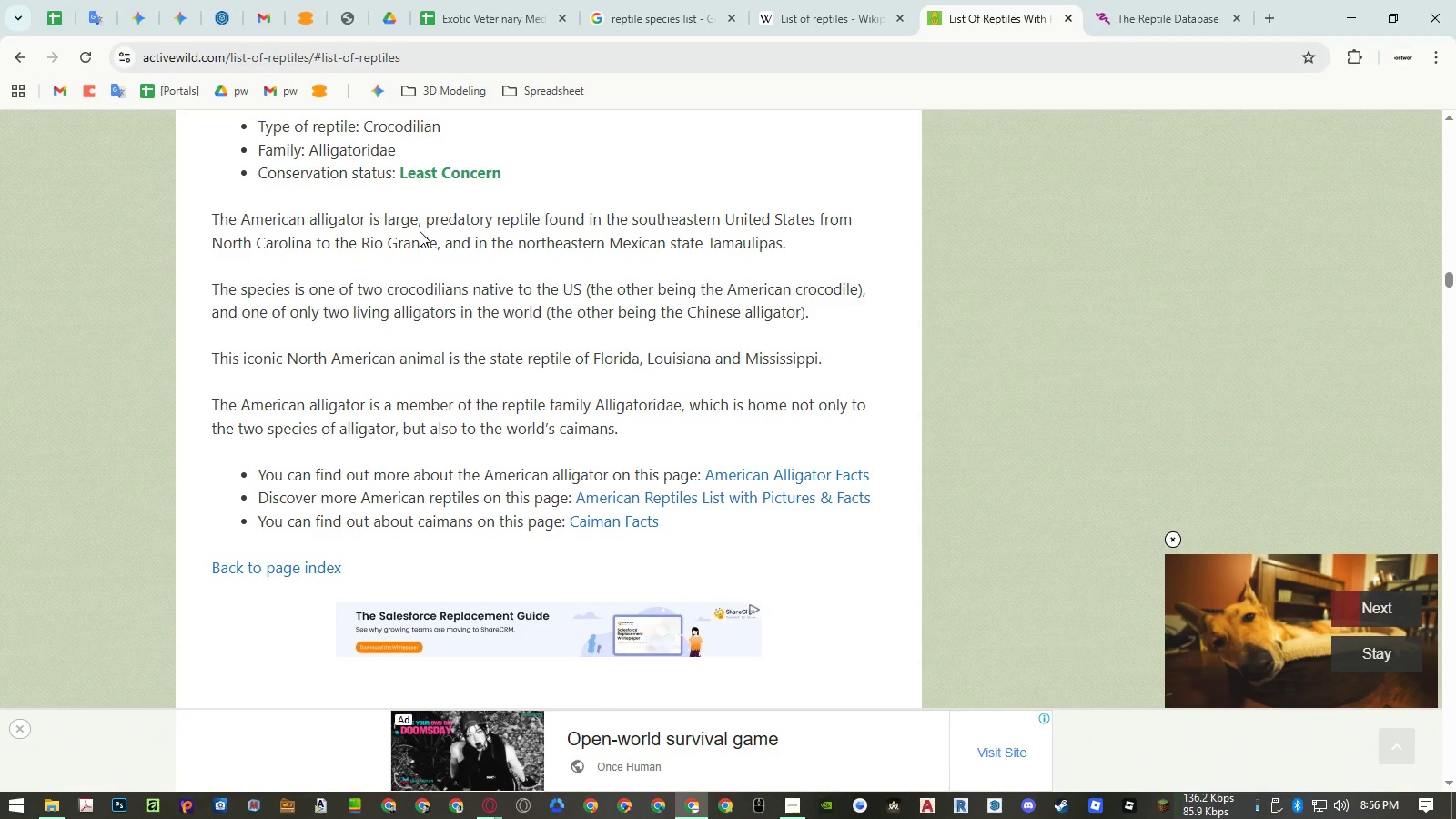 
left_click([1175, 18])
 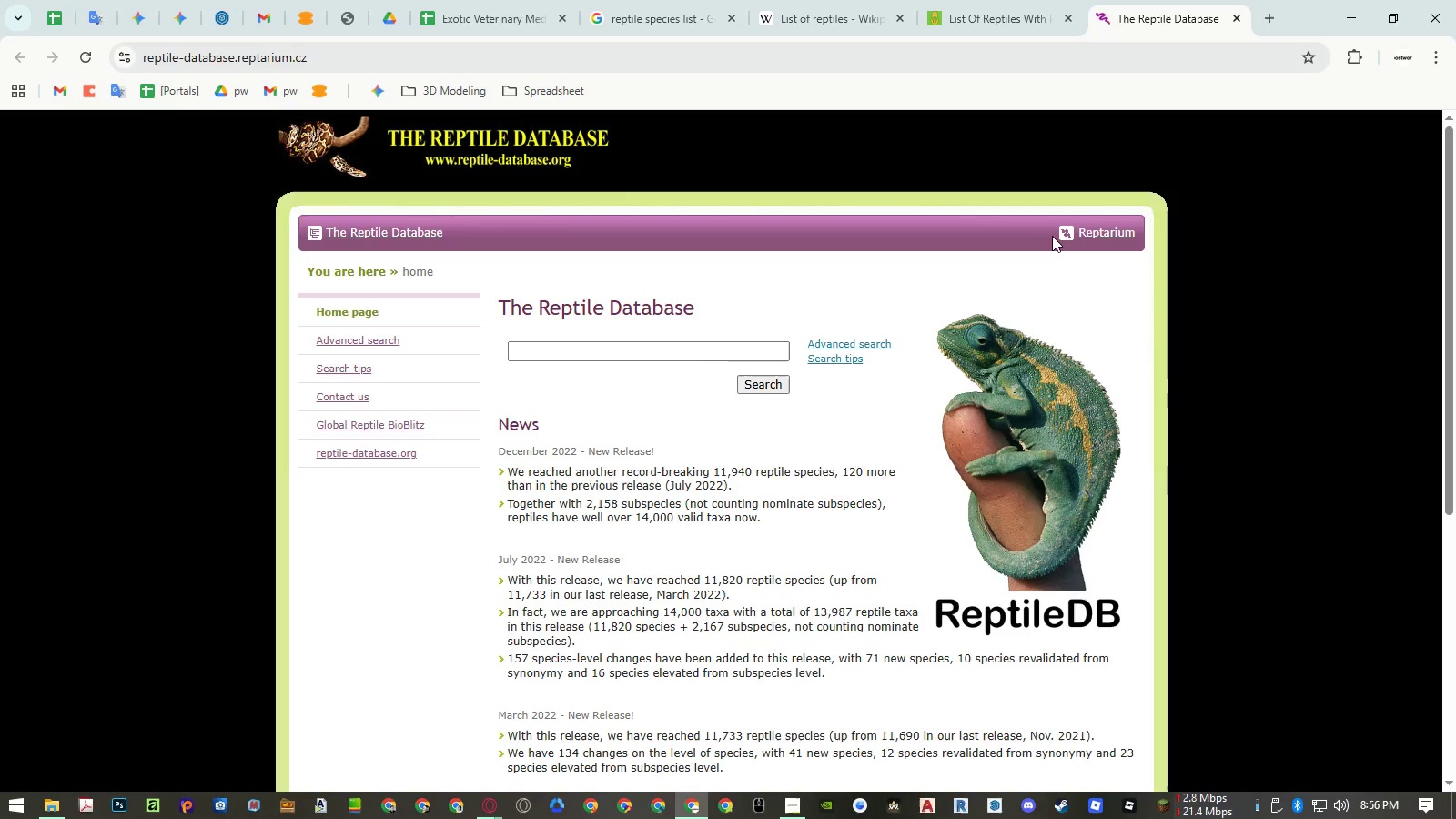 
scroll: coordinate [851, 411], scroll_direction: down, amount: 6.0
 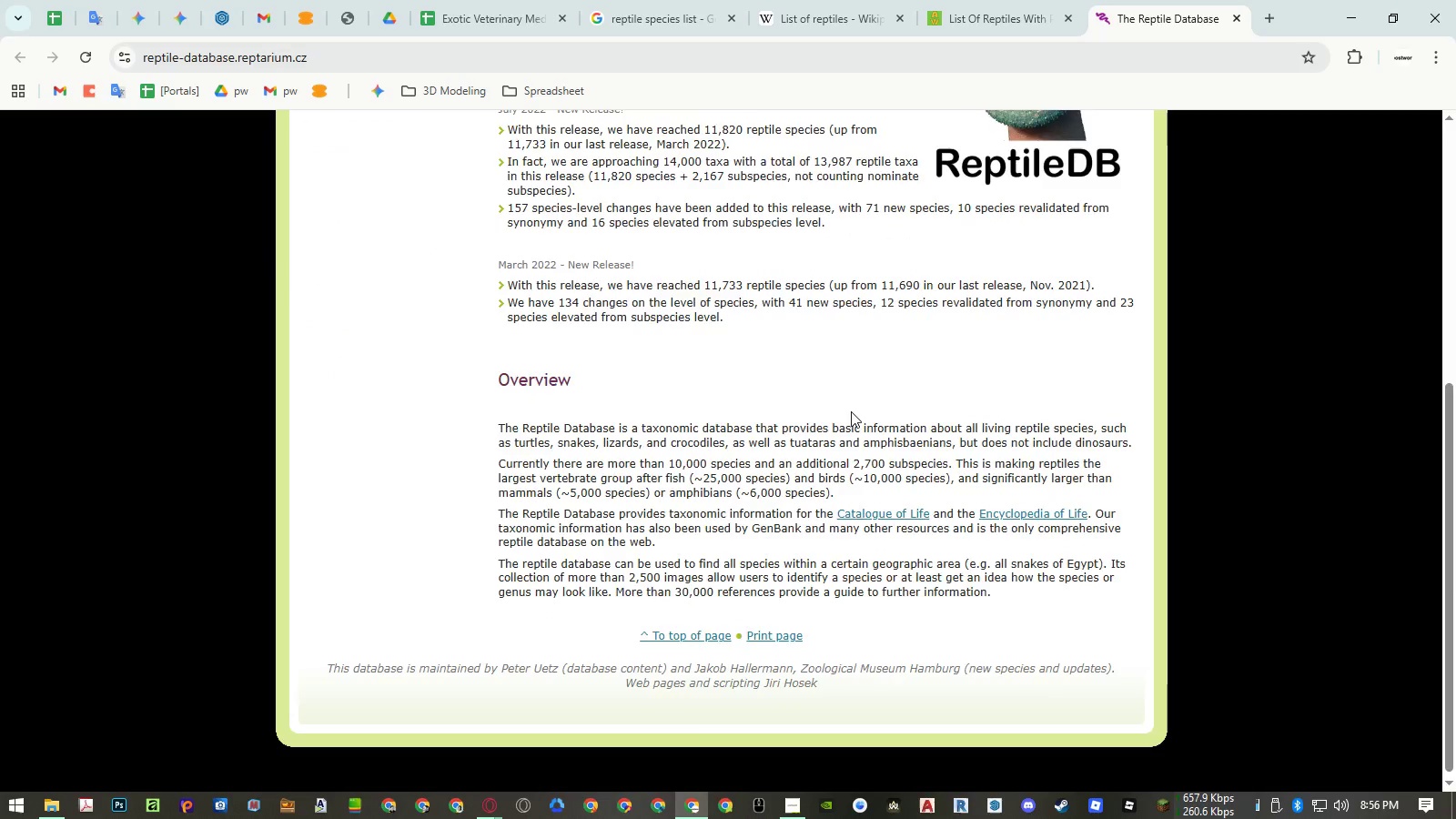 
scroll: coordinate [851, 411], scroll_direction: up, amount: 4.0
 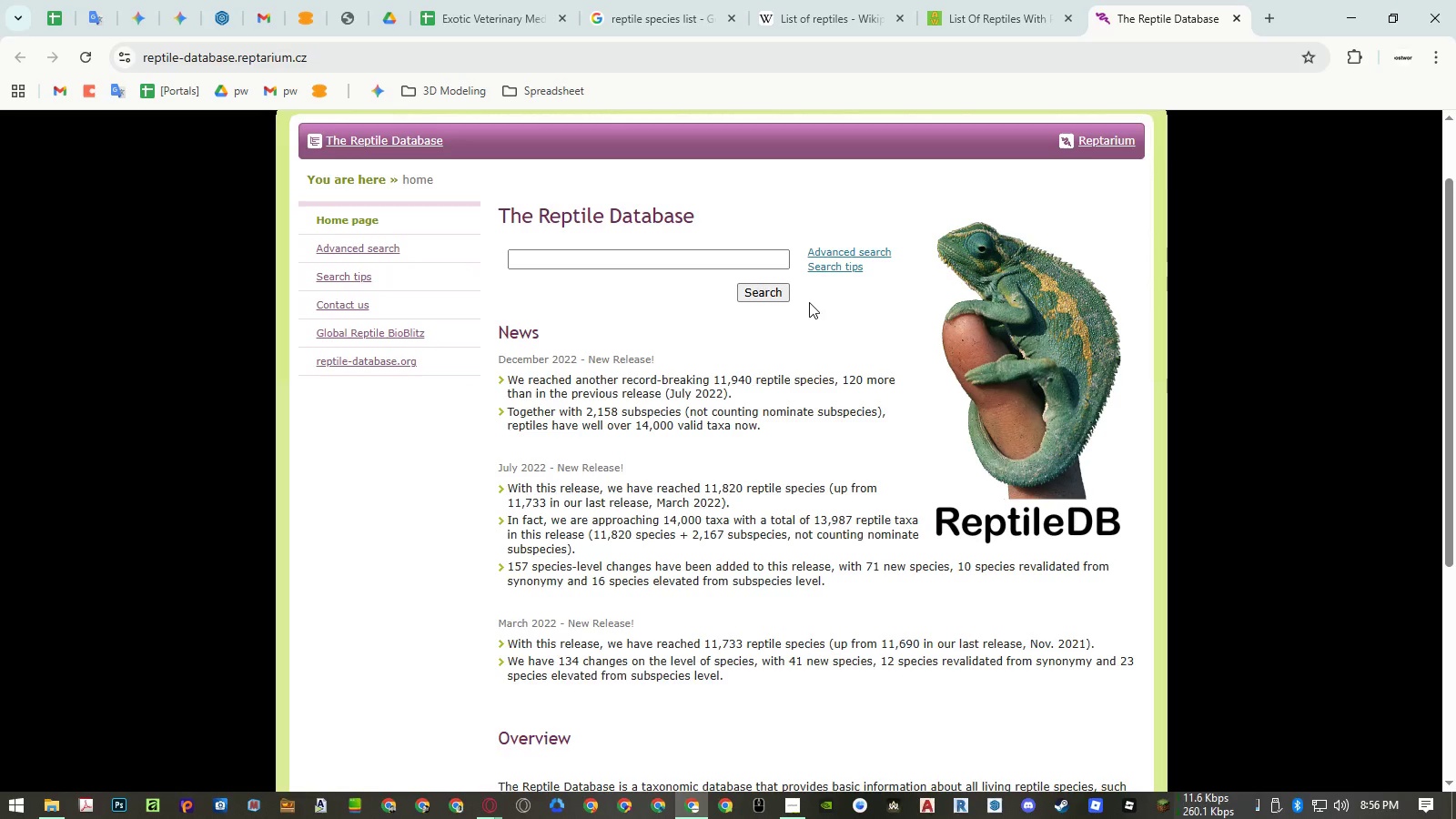 
wait(16.9)
 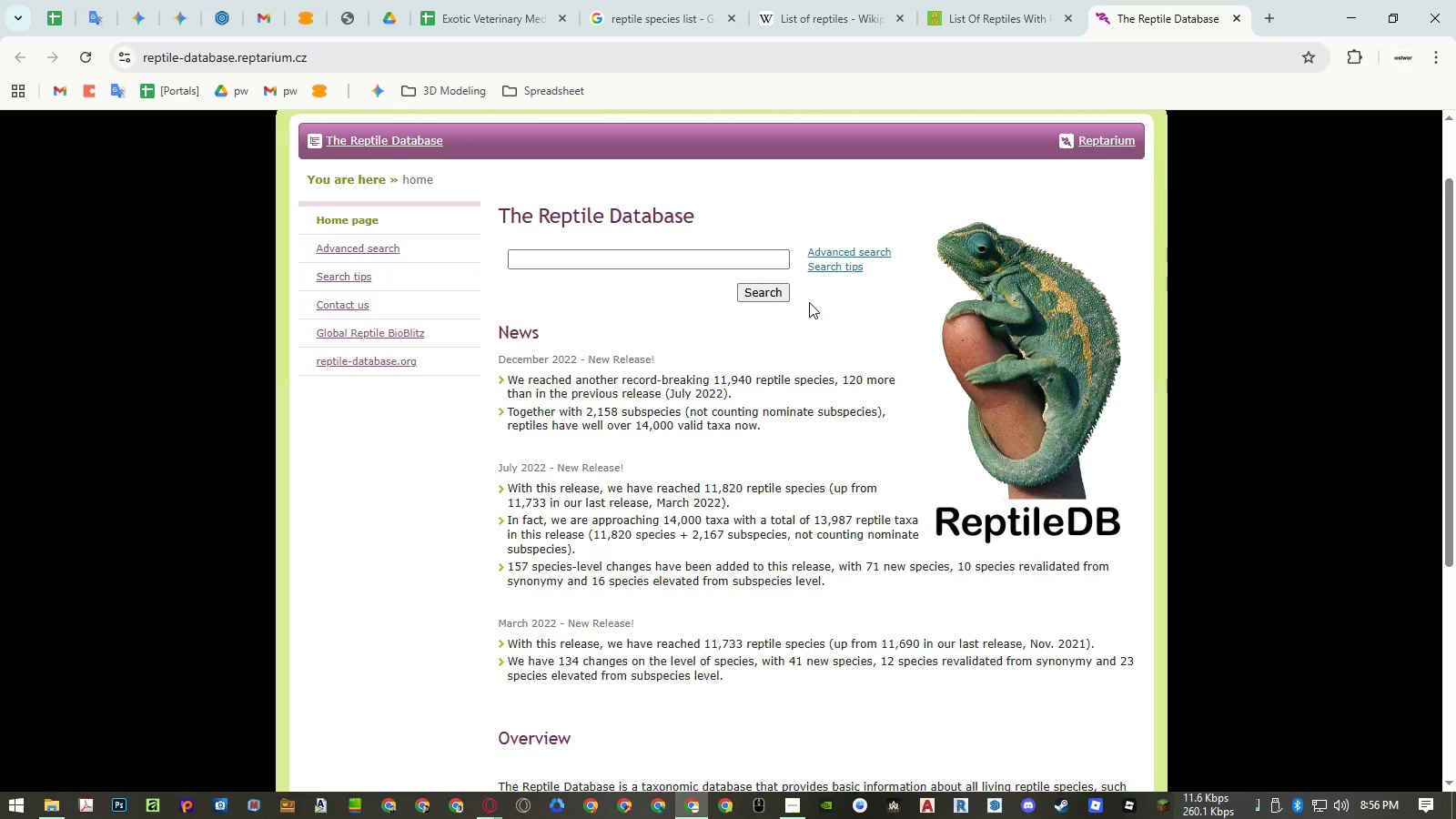 
left_click([713, 263])
 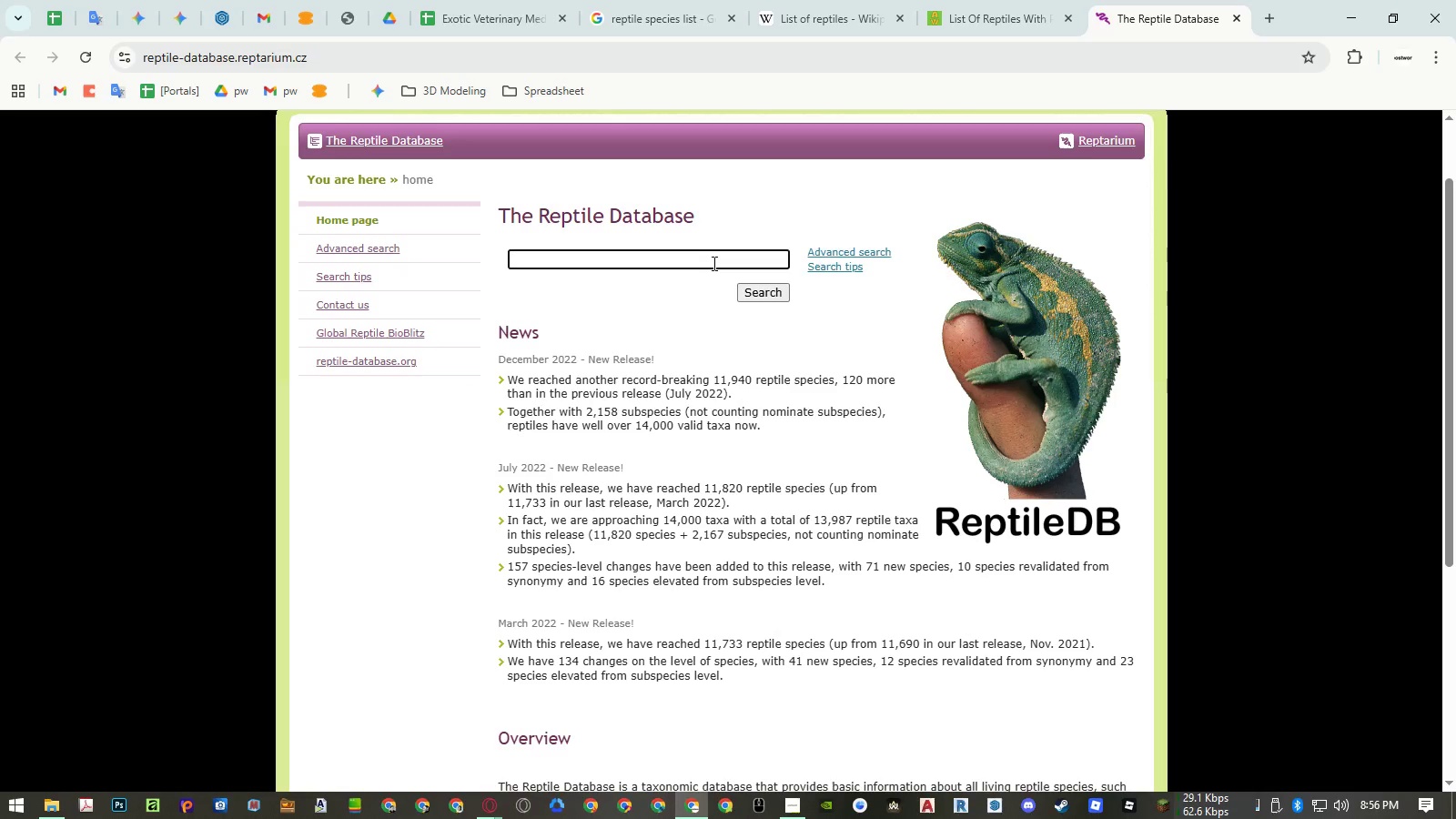 
type(blood python)
 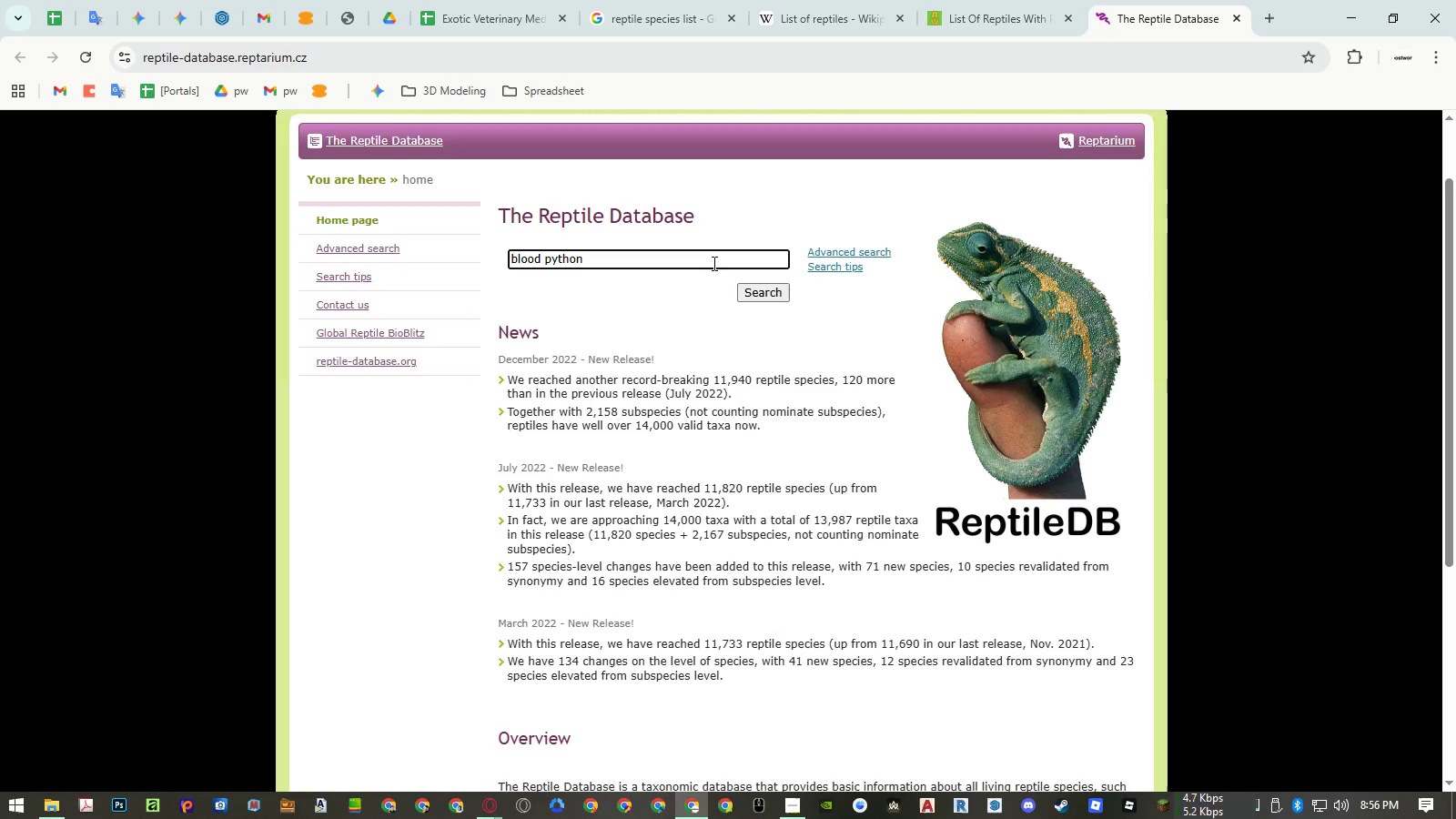 
key(Enter)
 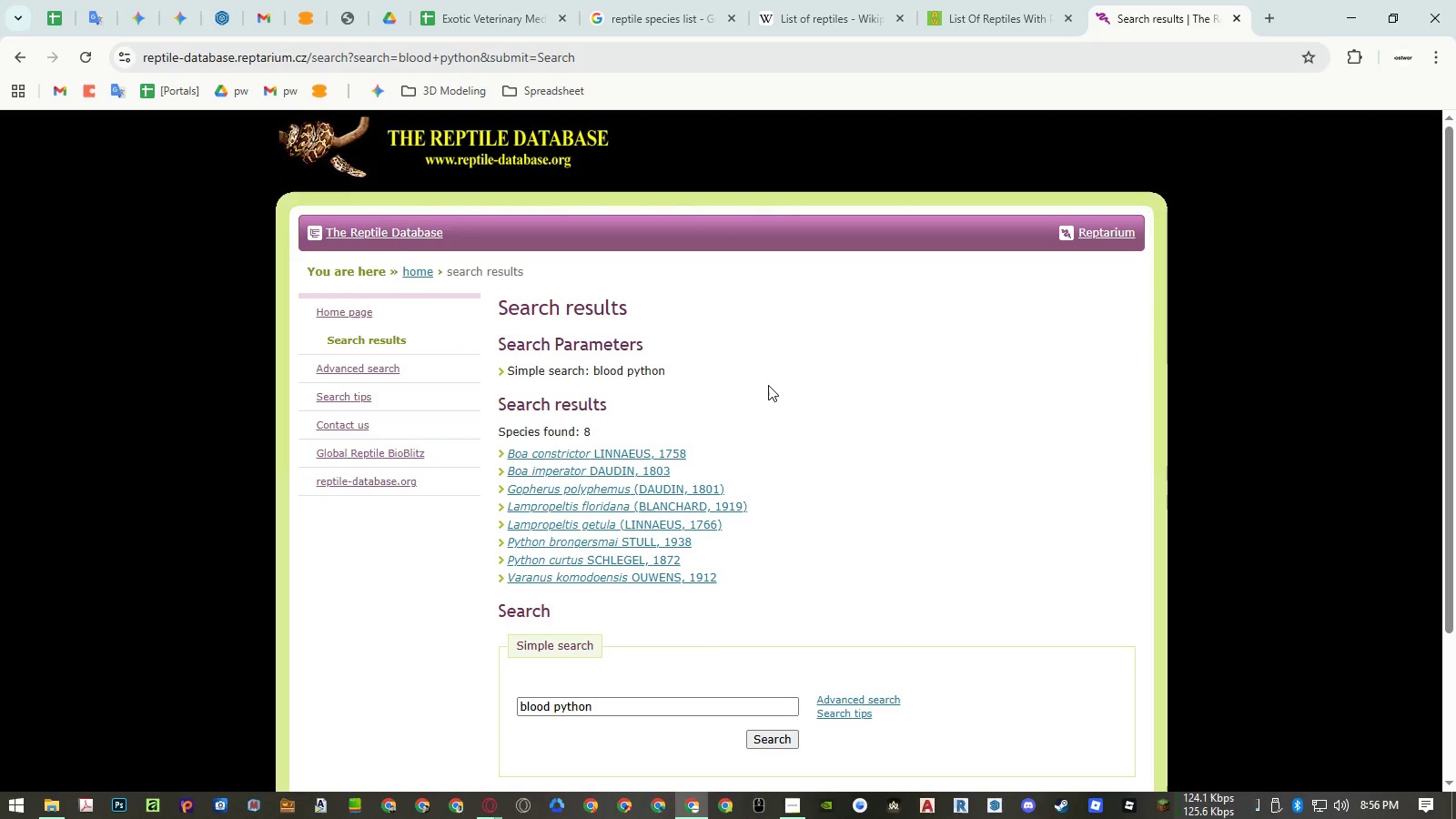 
wait(10.08)
 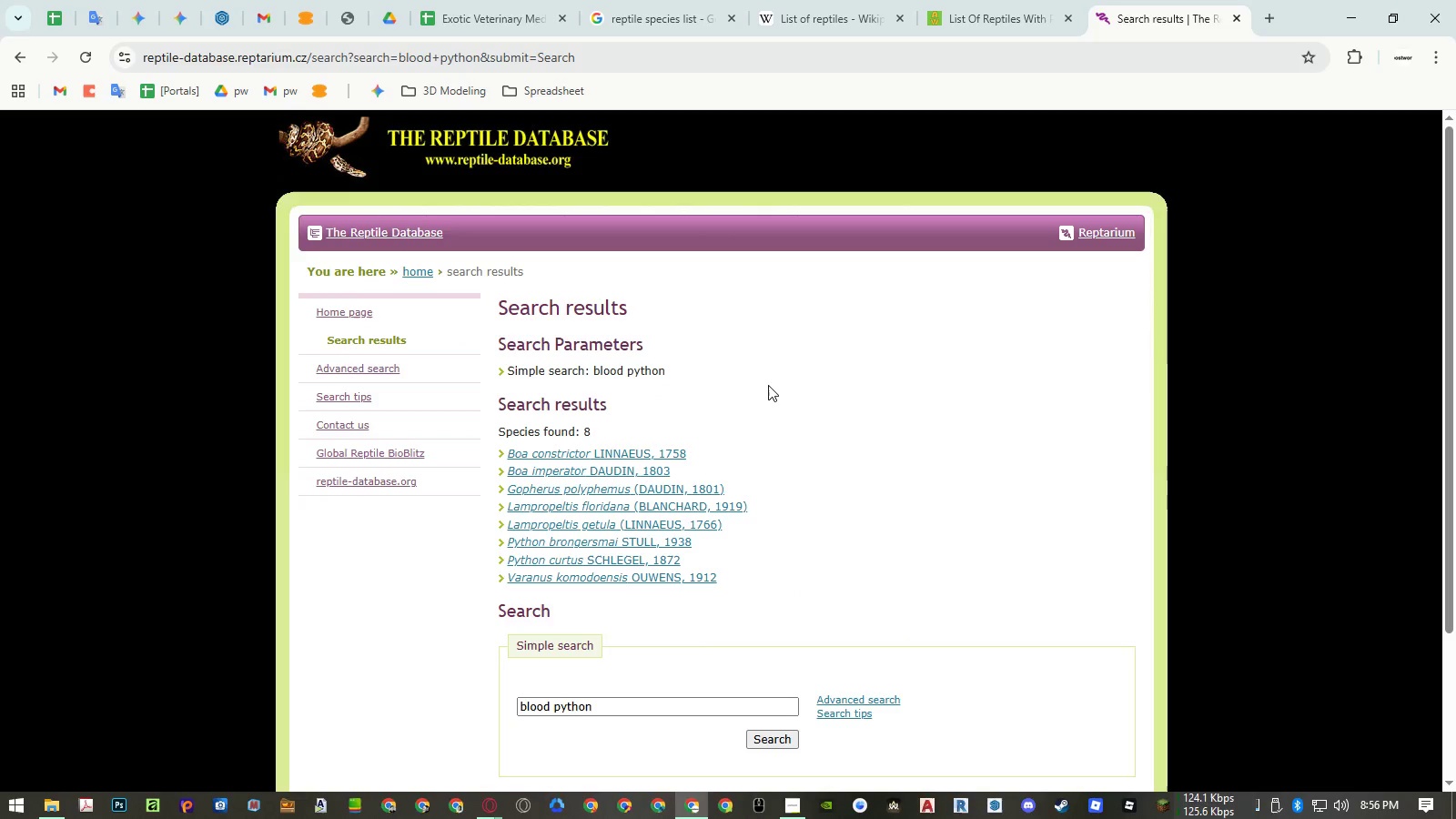 
left_click([619, 446])
 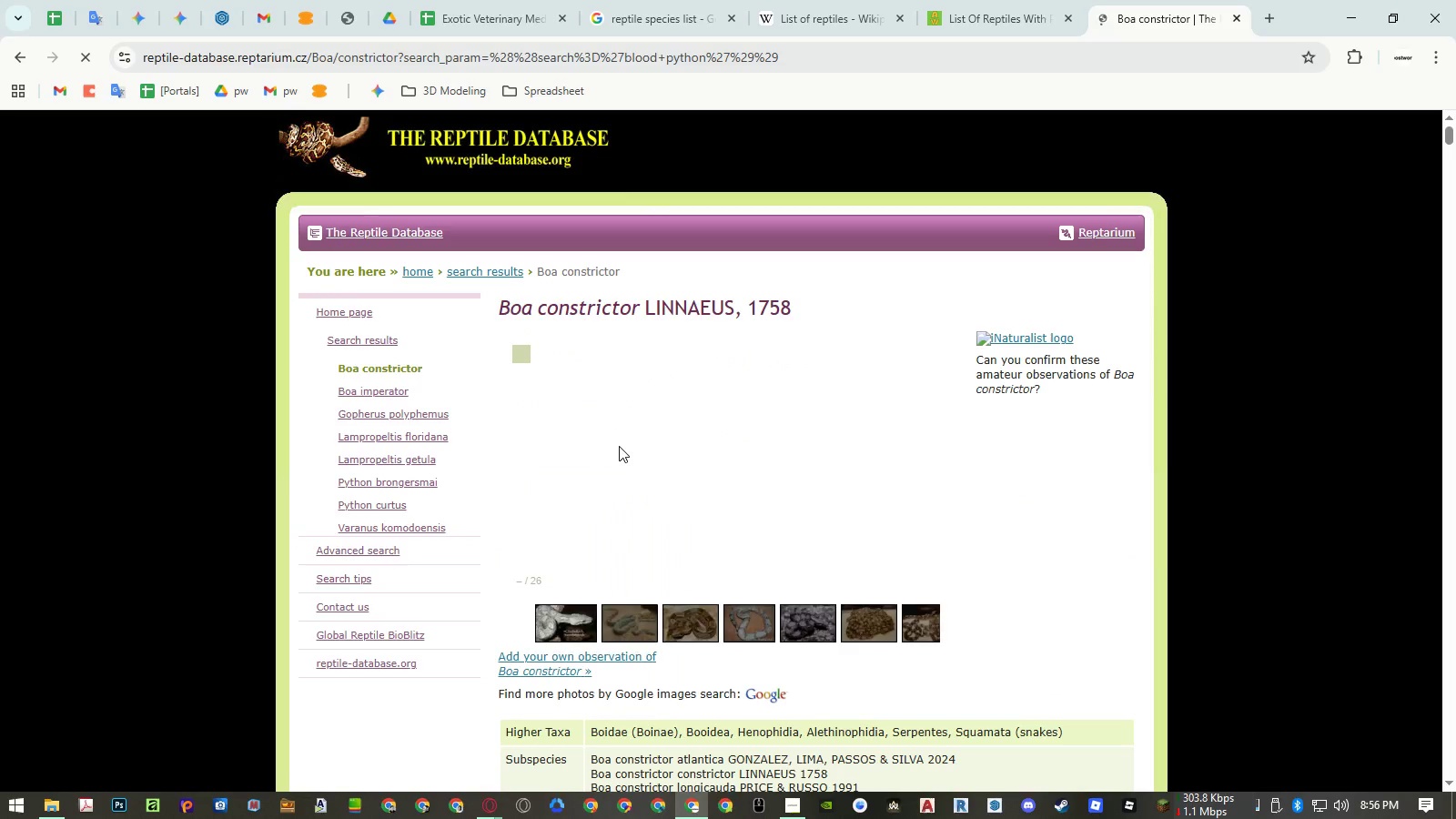 
scroll: coordinate [621, 445], scroll_direction: down, amount: 9.0
 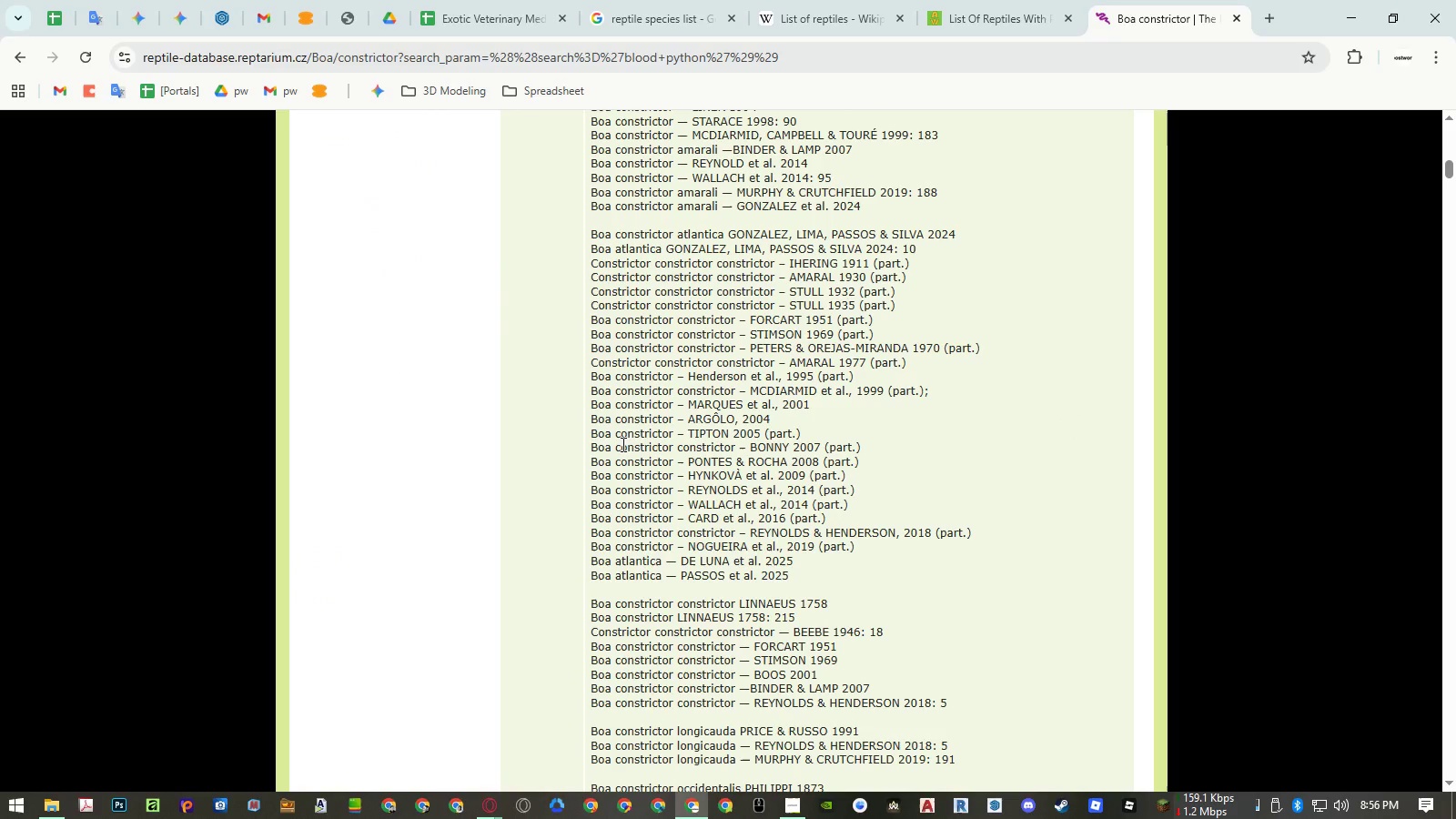 
scroll: coordinate [799, 338], scroll_direction: up, amount: 15.0
 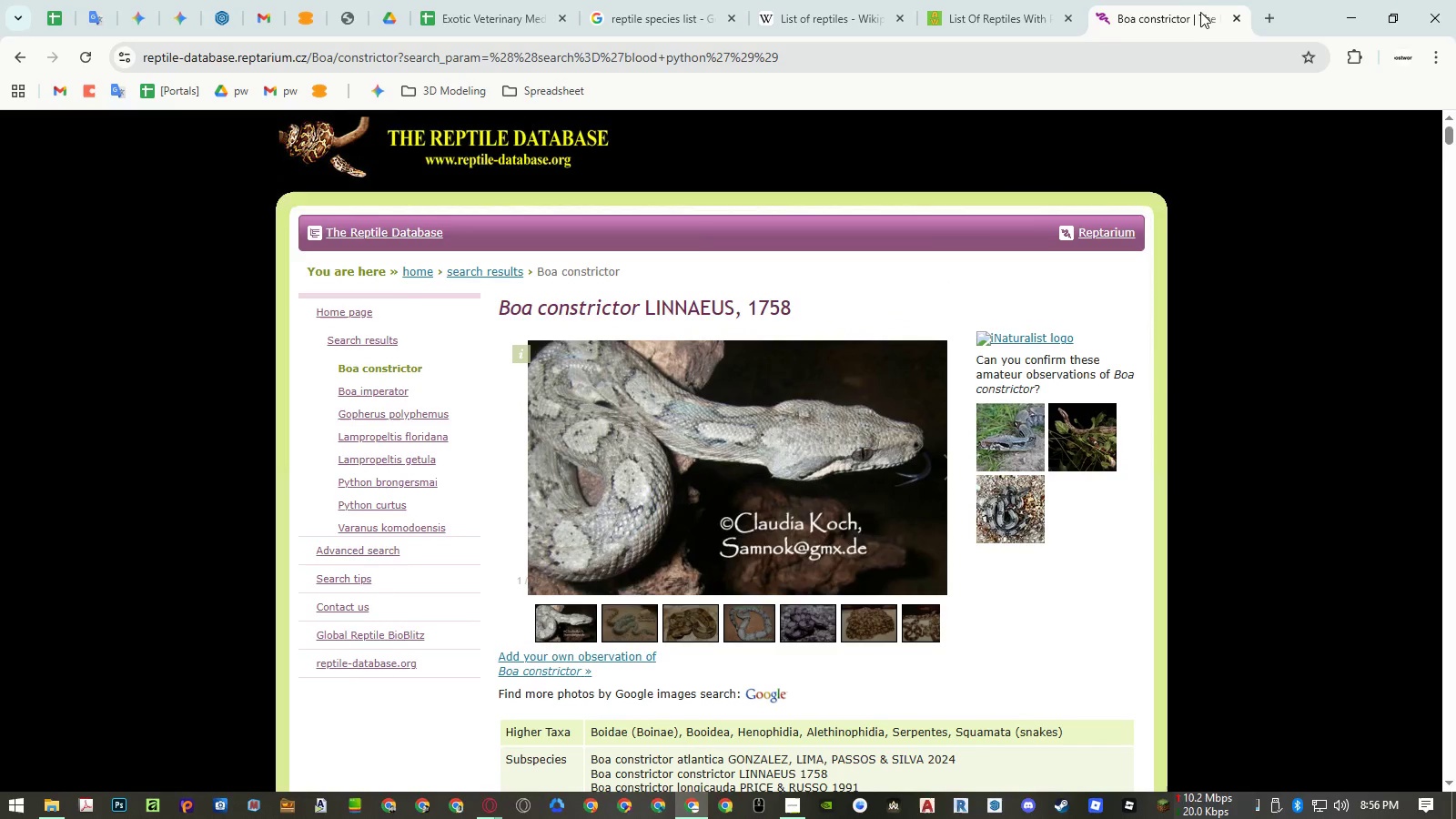 
middle_click([1198, 8])
 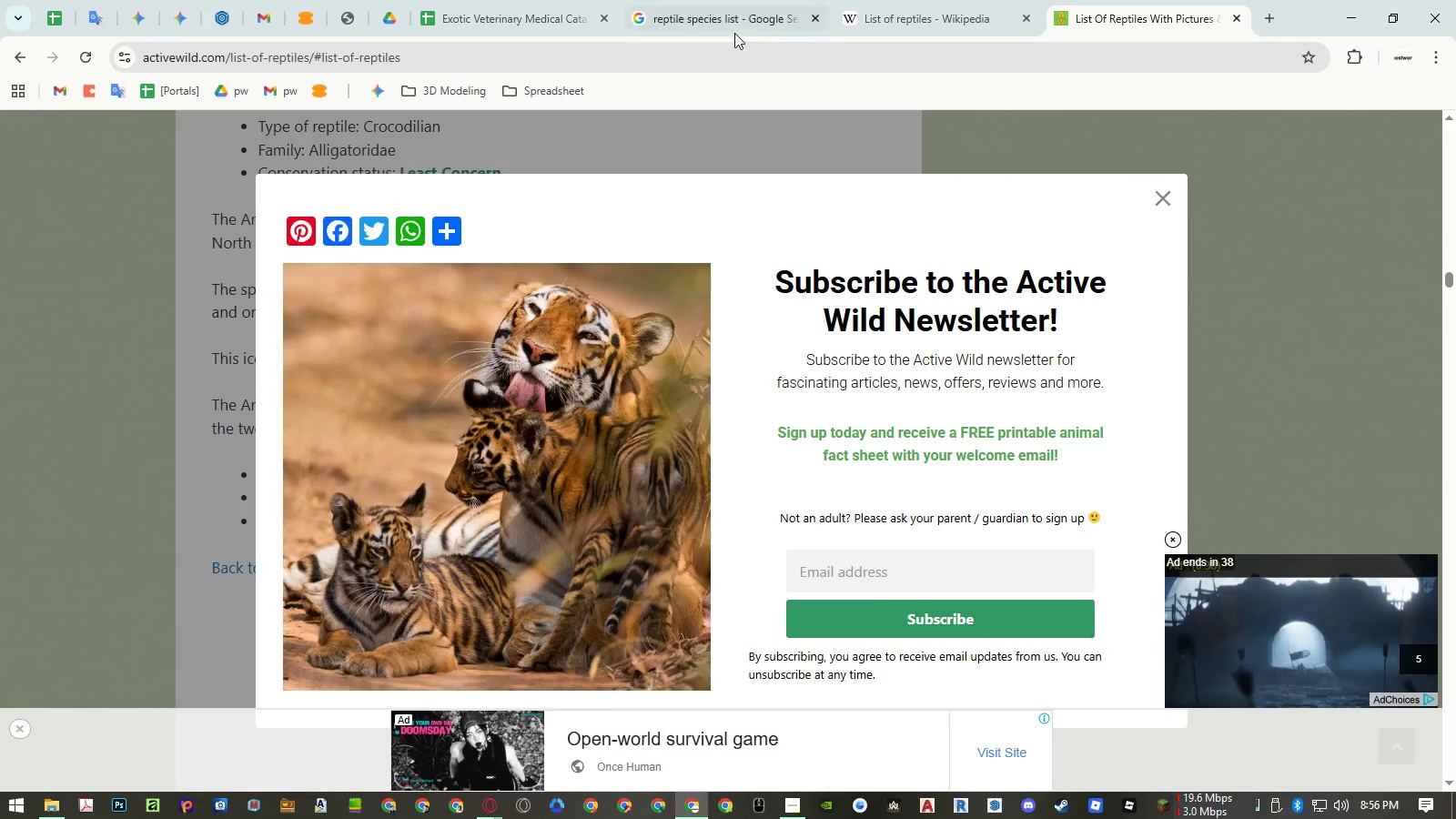 
left_click([704, 23])
 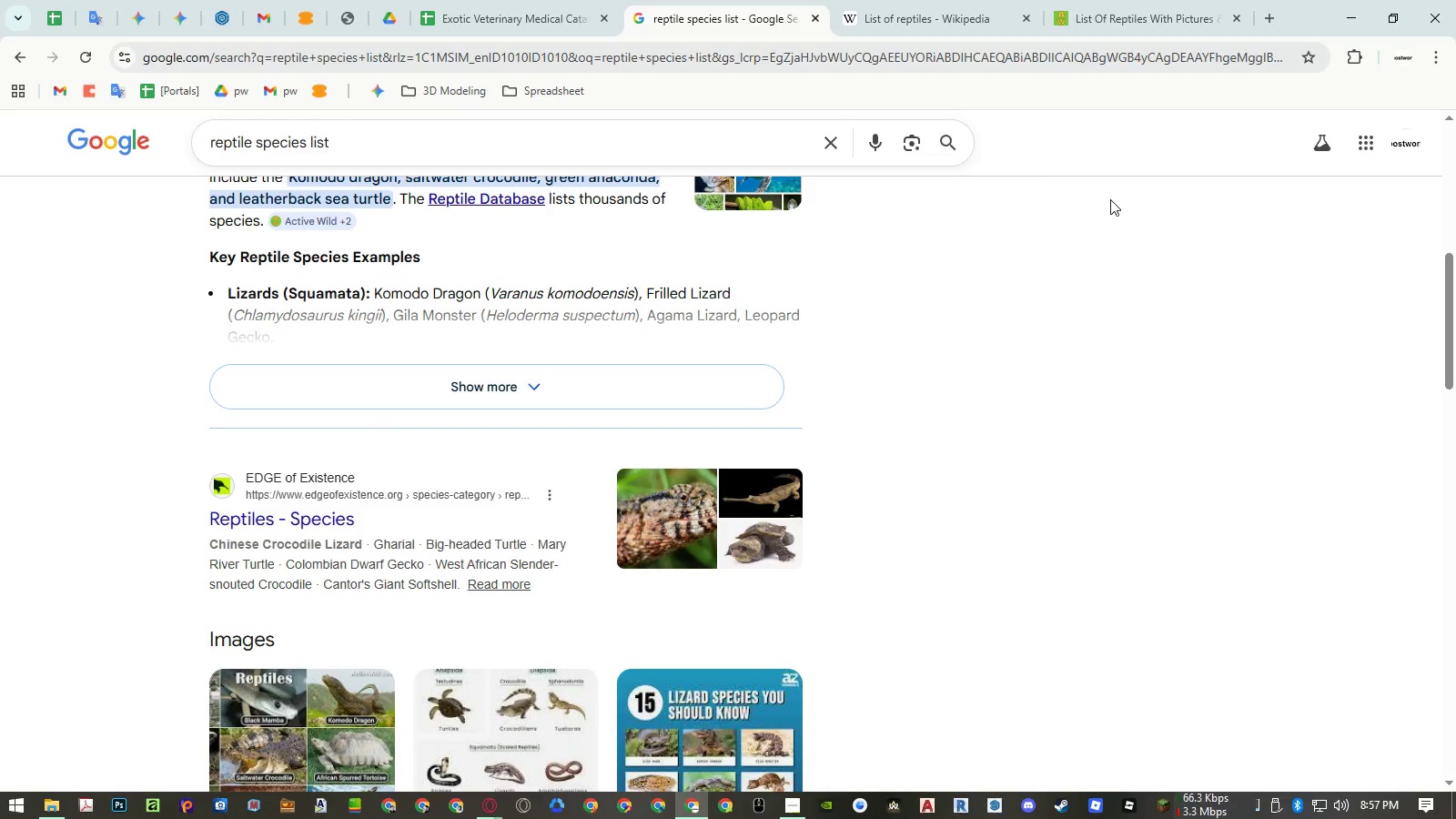 
wait(43.41)
 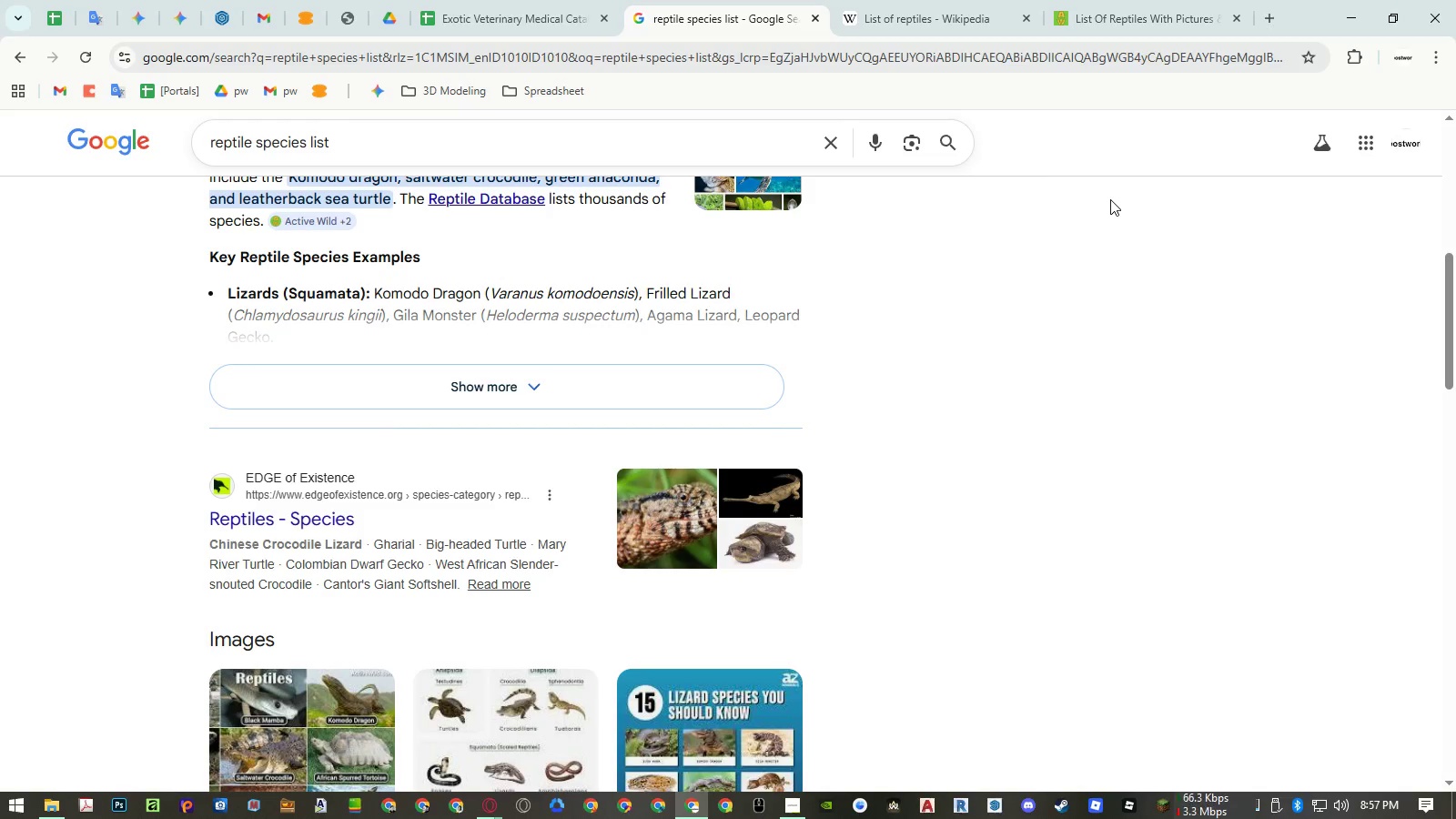 
scroll: coordinate [183, 369], scroll_direction: down, amount: 11.0
 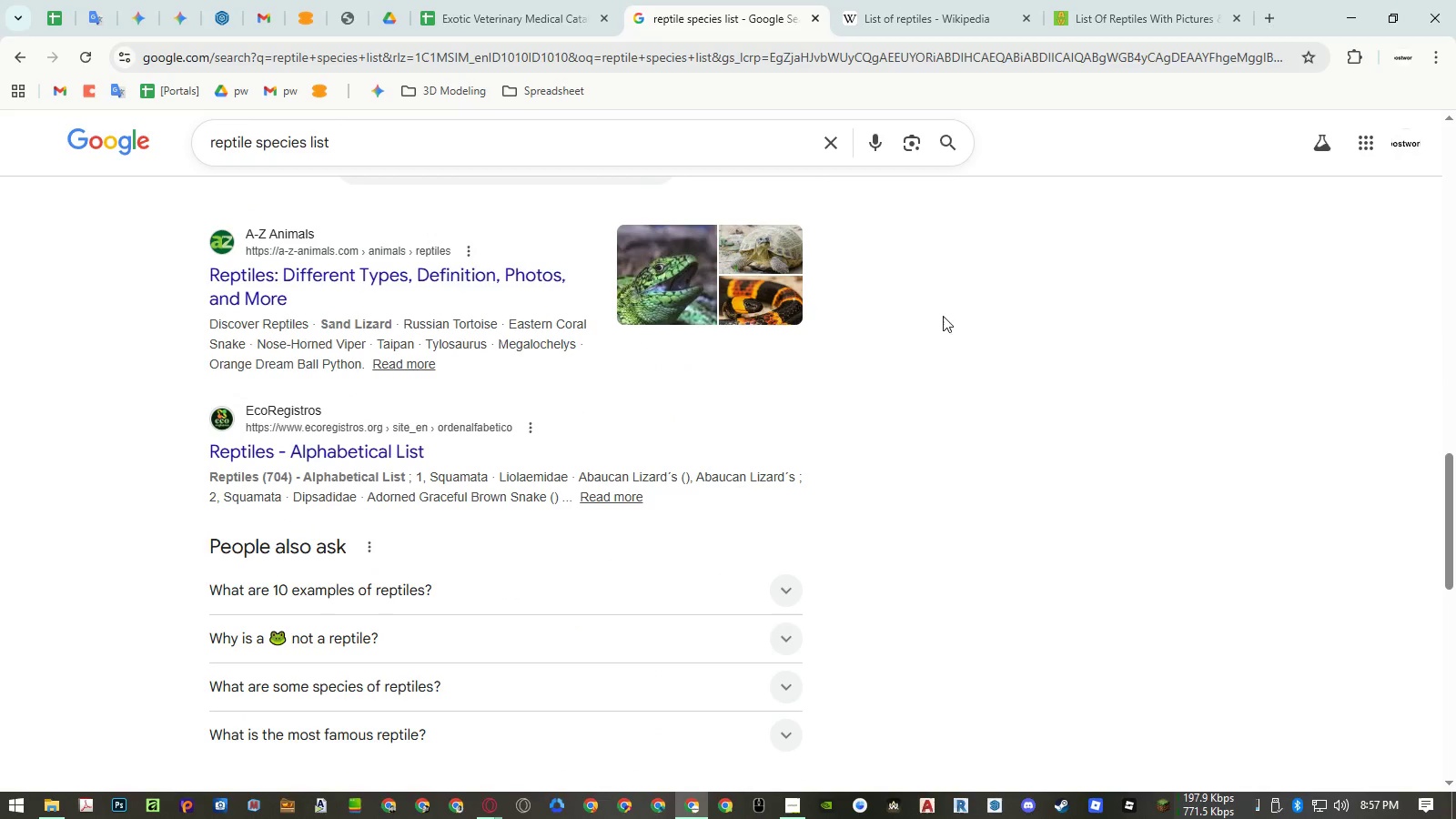 
left_click([1030, 329])
 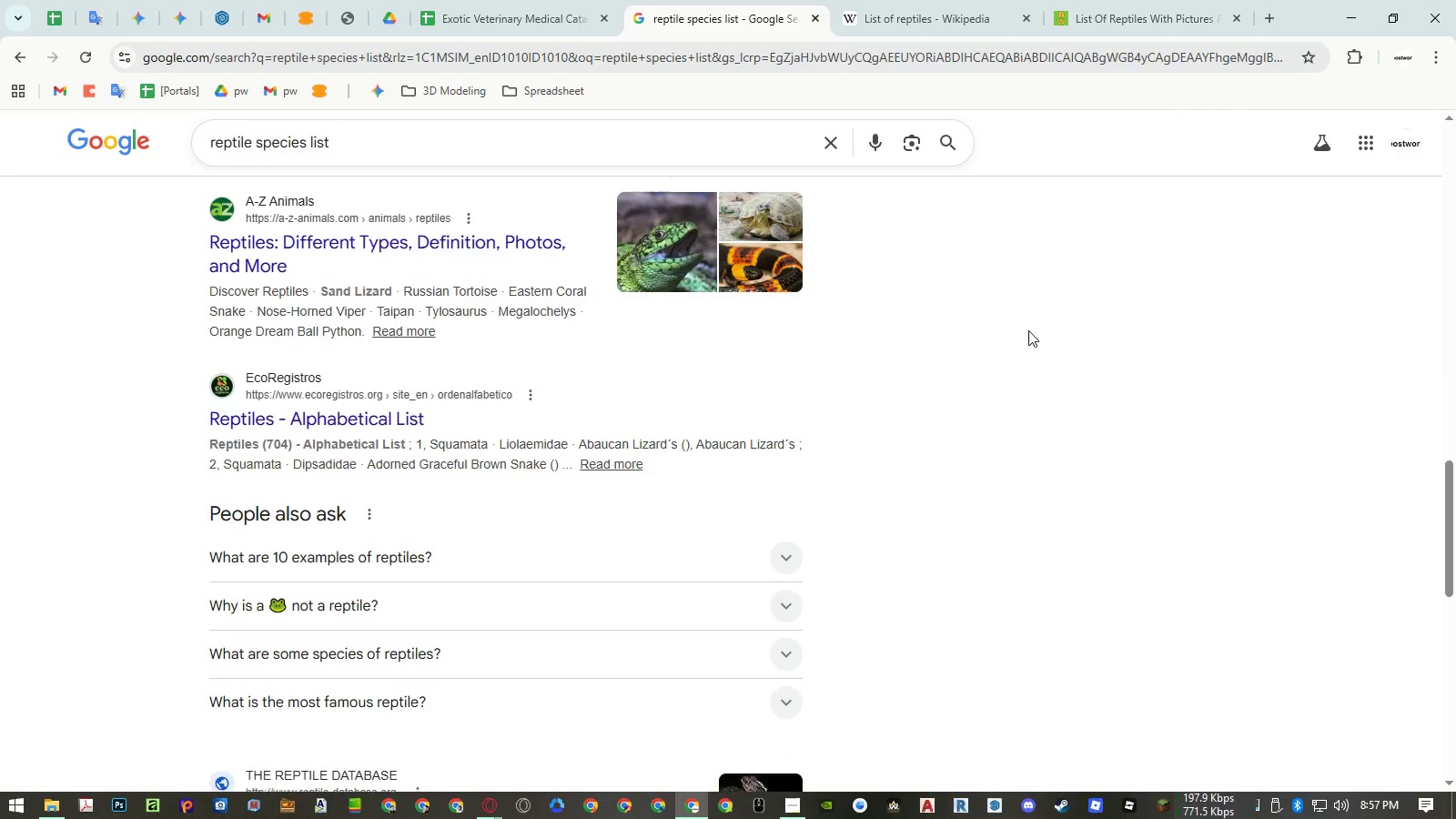 
scroll: coordinate [1028, 330], scroll_direction: down, amount: 7.0
 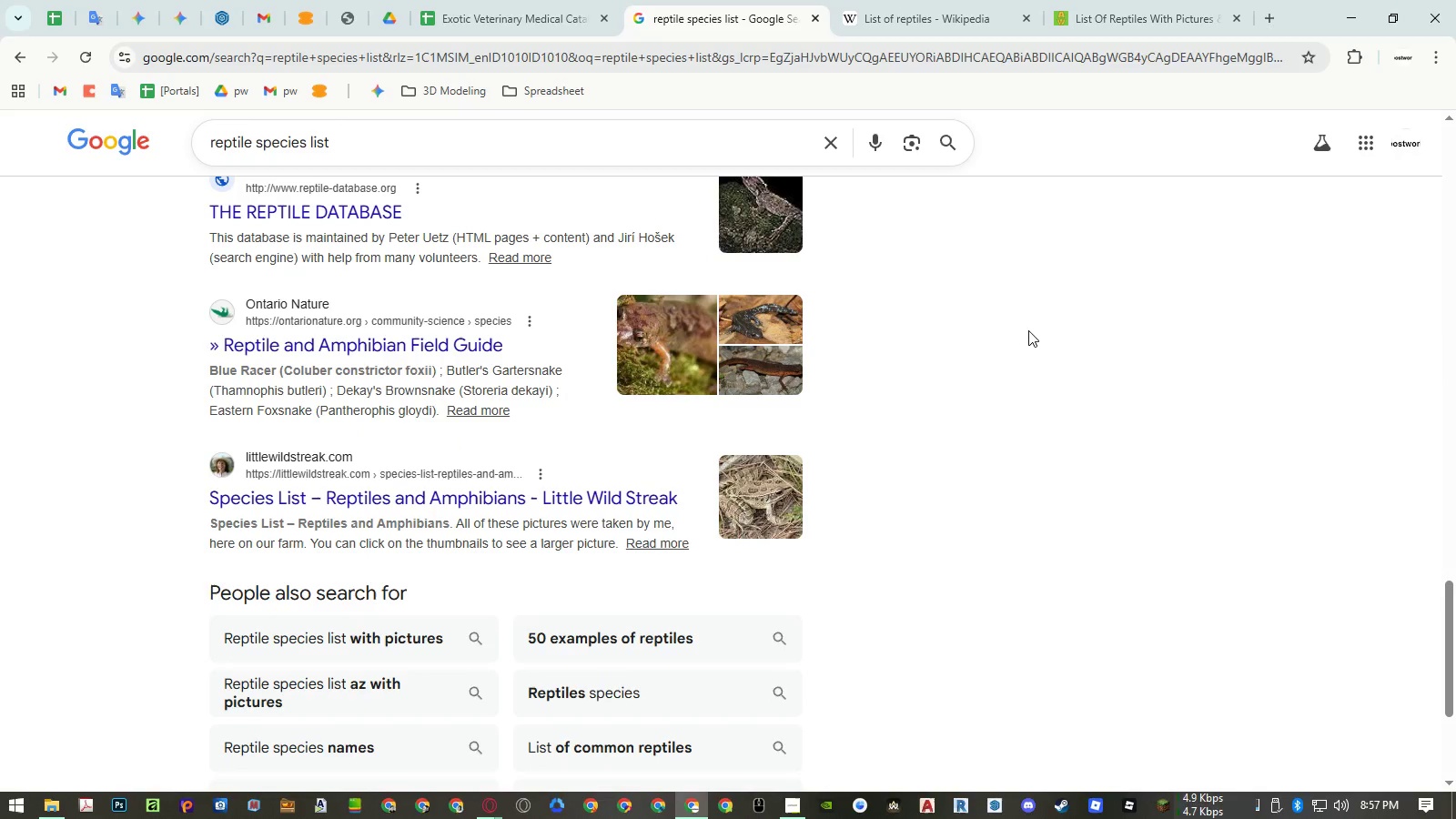 
scroll: coordinate [844, 197], scroll_direction: up, amount: 31.0
 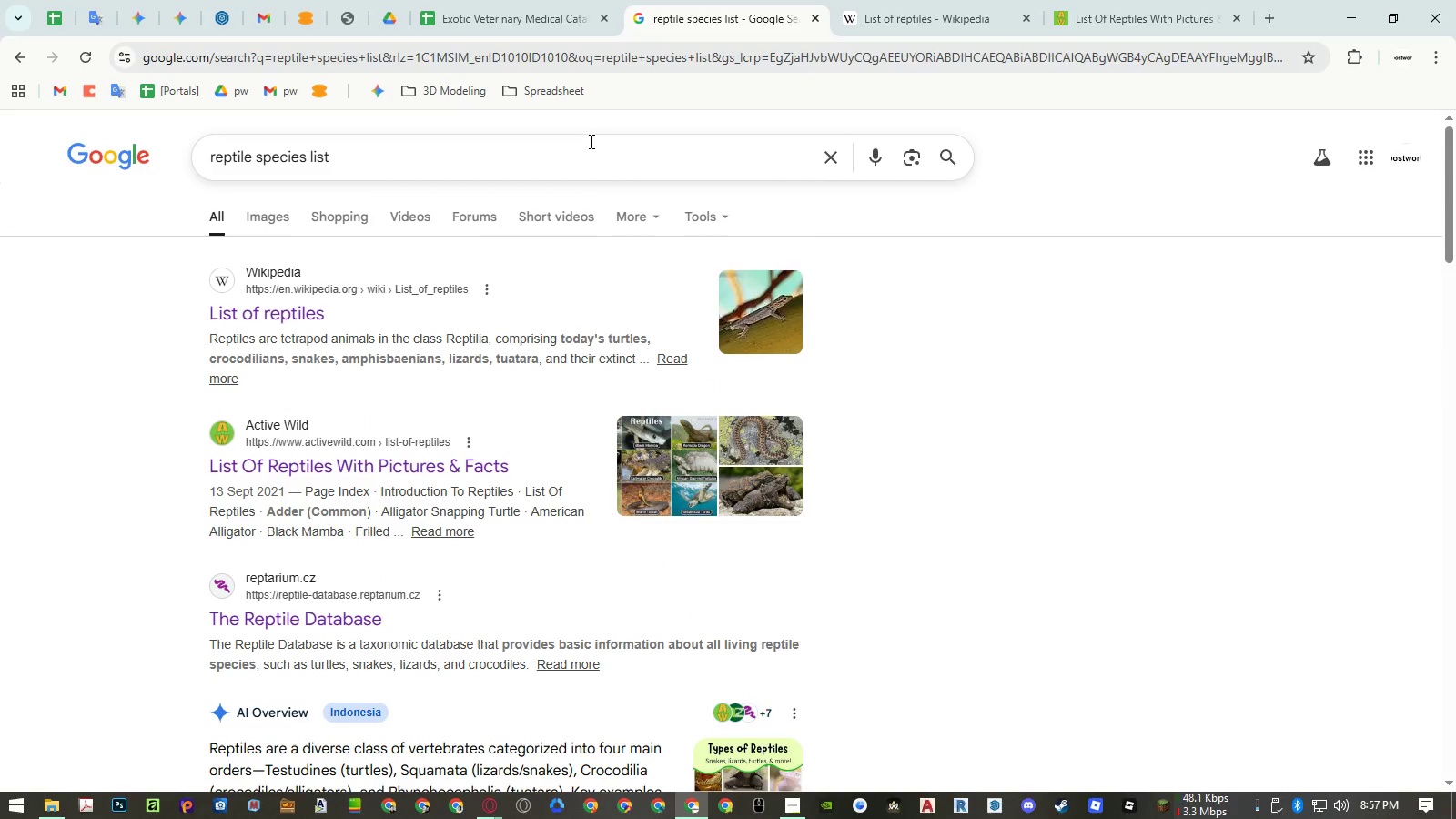 
double_click([590, 141])
 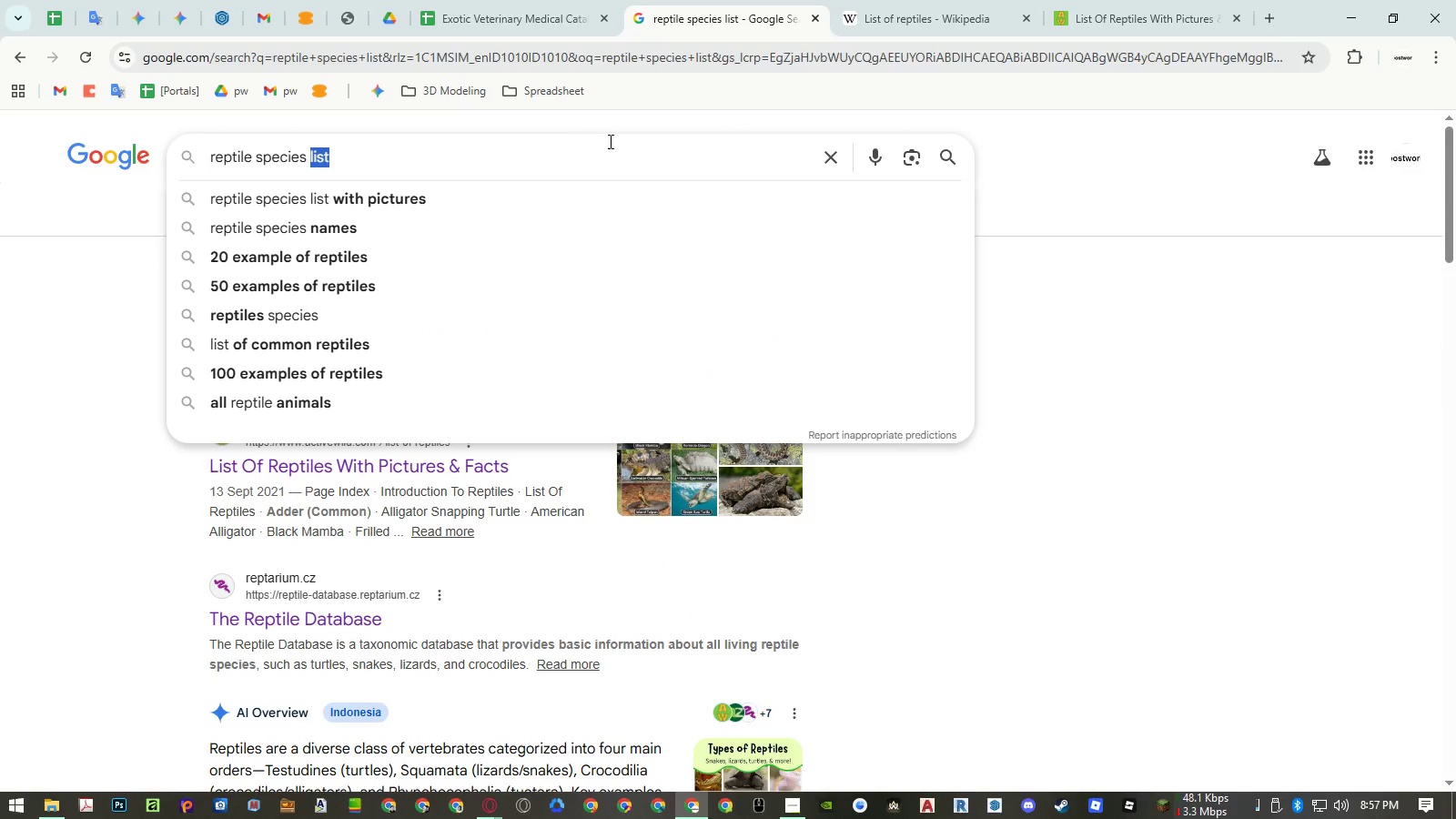 
left_click([613, 141])
 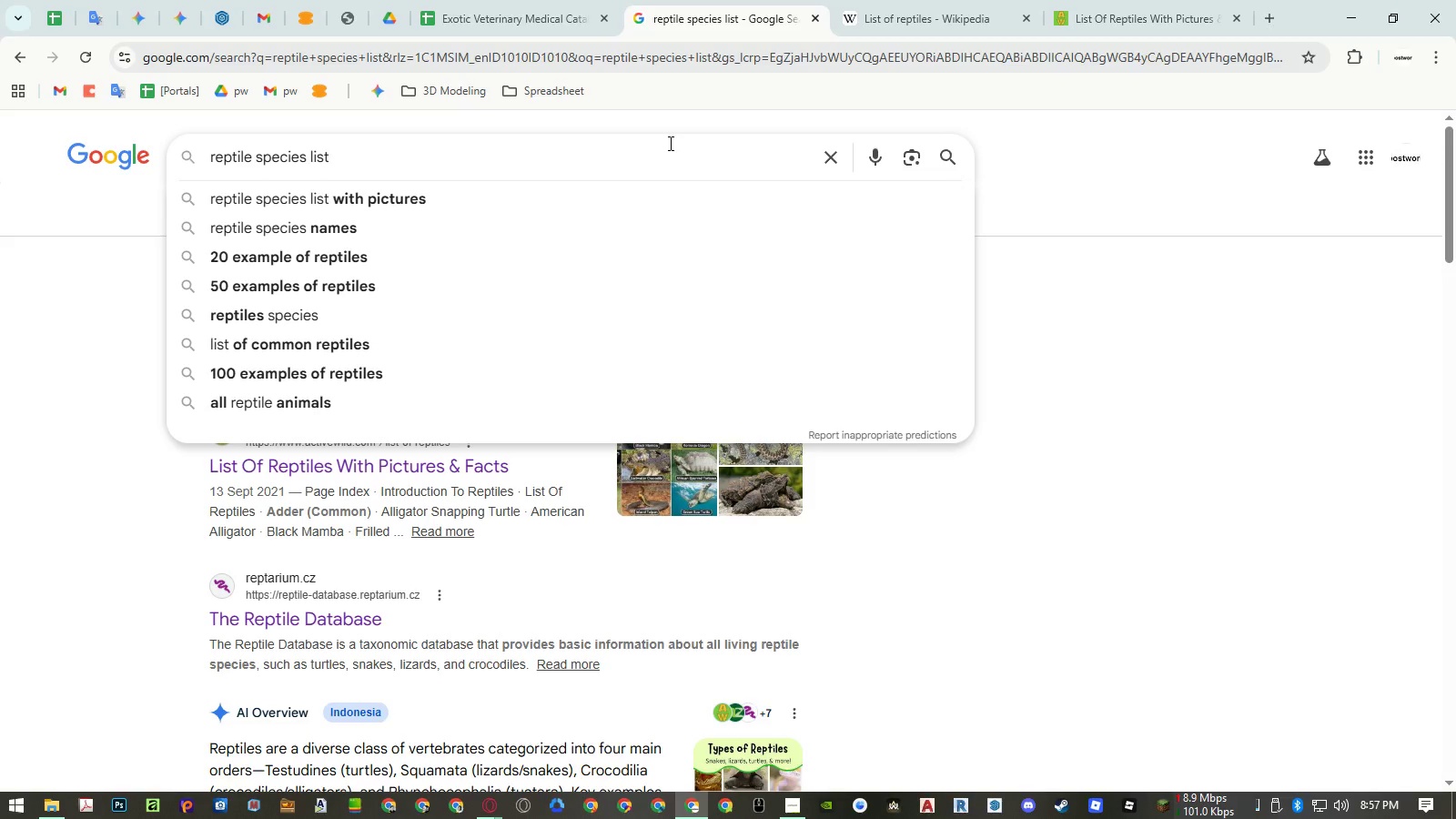 
type(, reptifiles.com)
 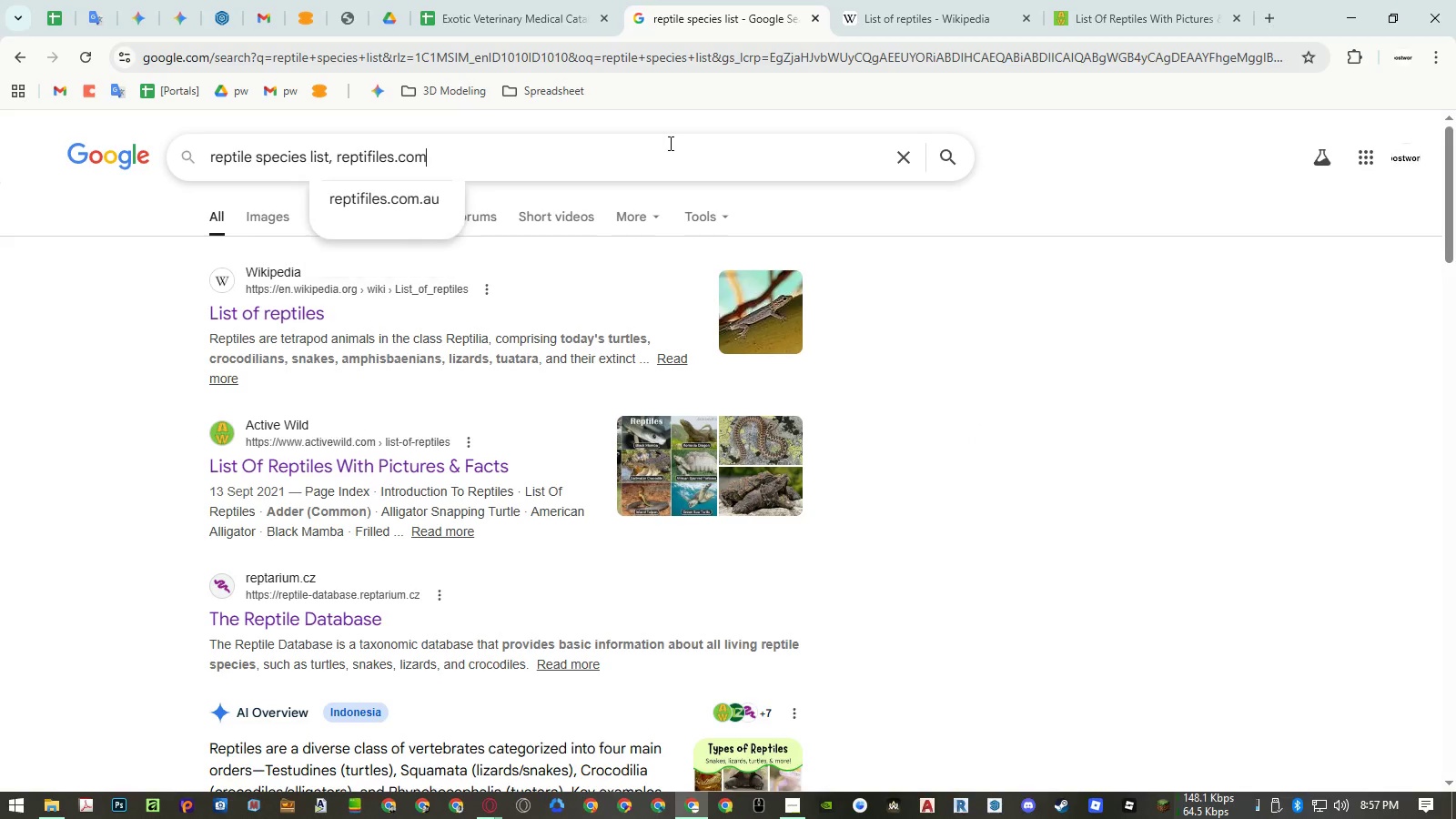 
key(Enter)
 